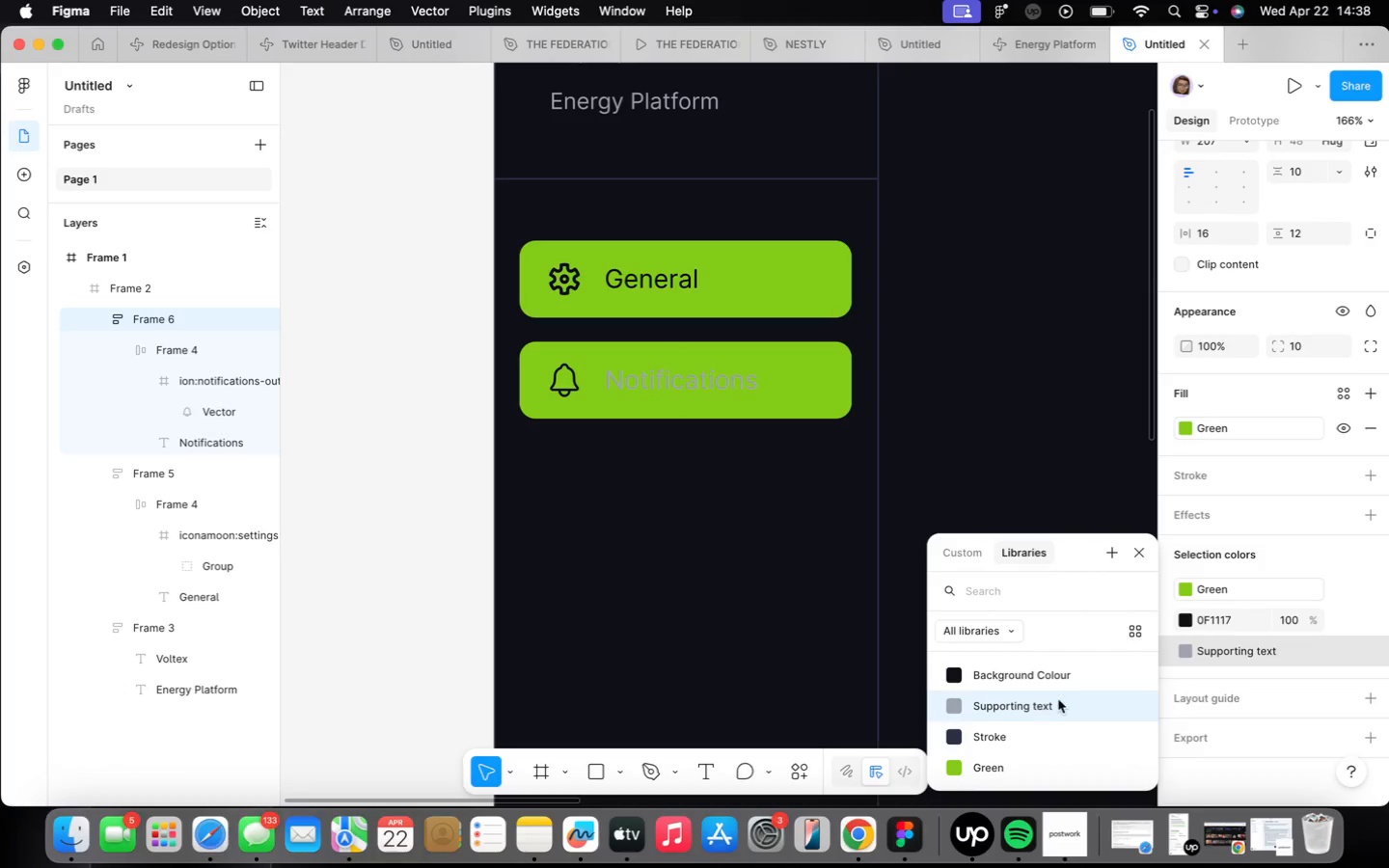 
wait(5.78)
 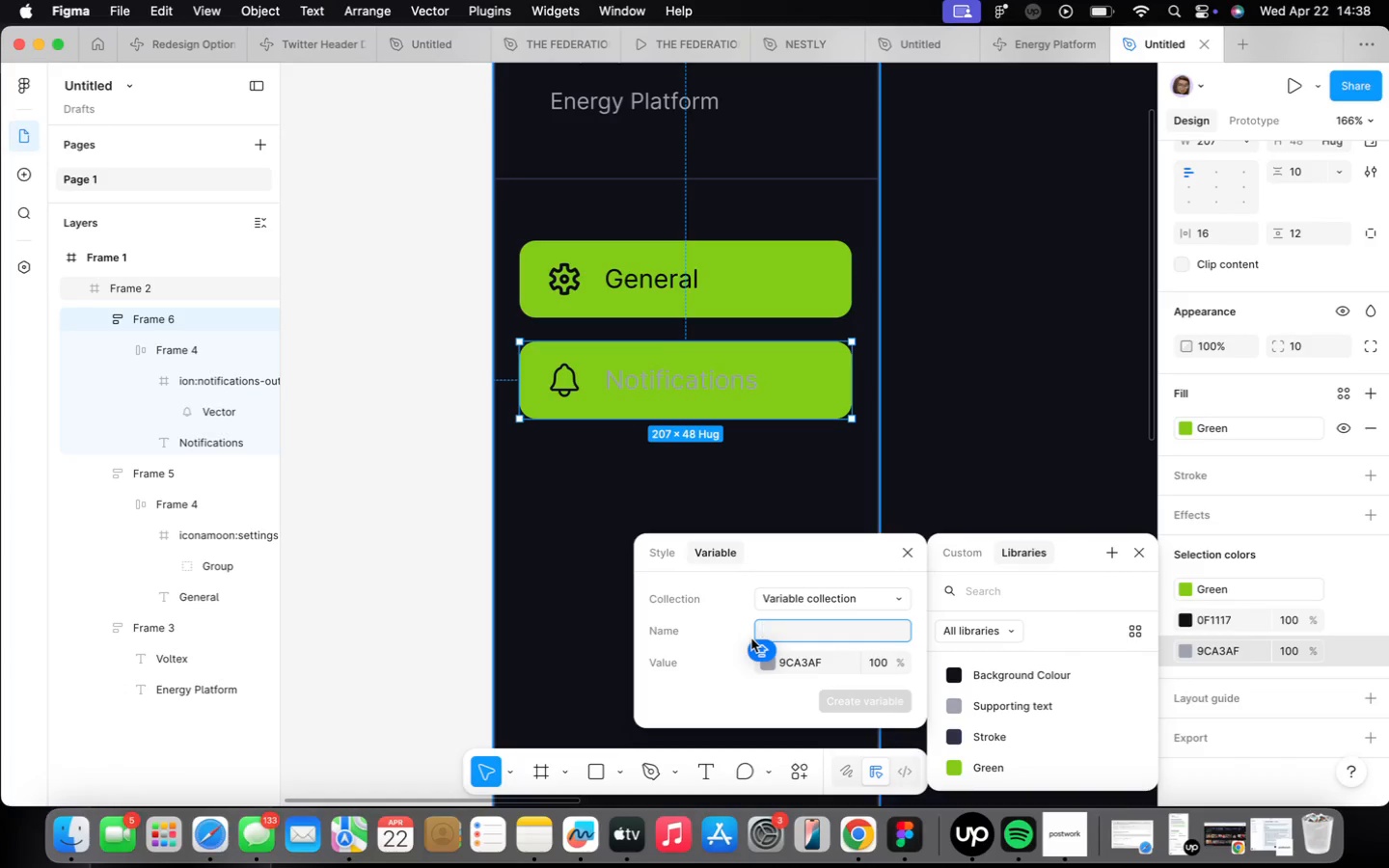 
left_click([1346, 646])
 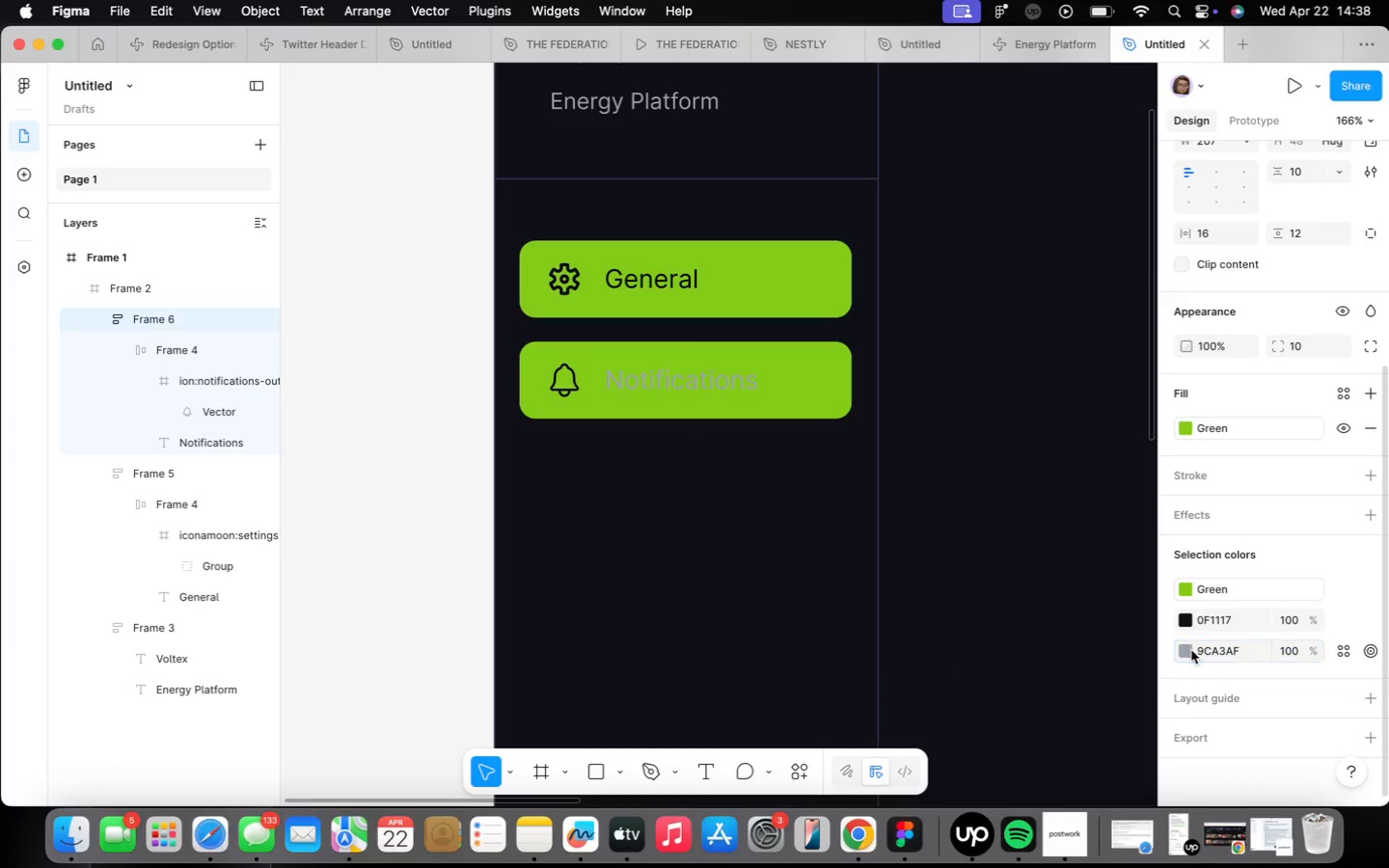 
left_click([1185, 657])
 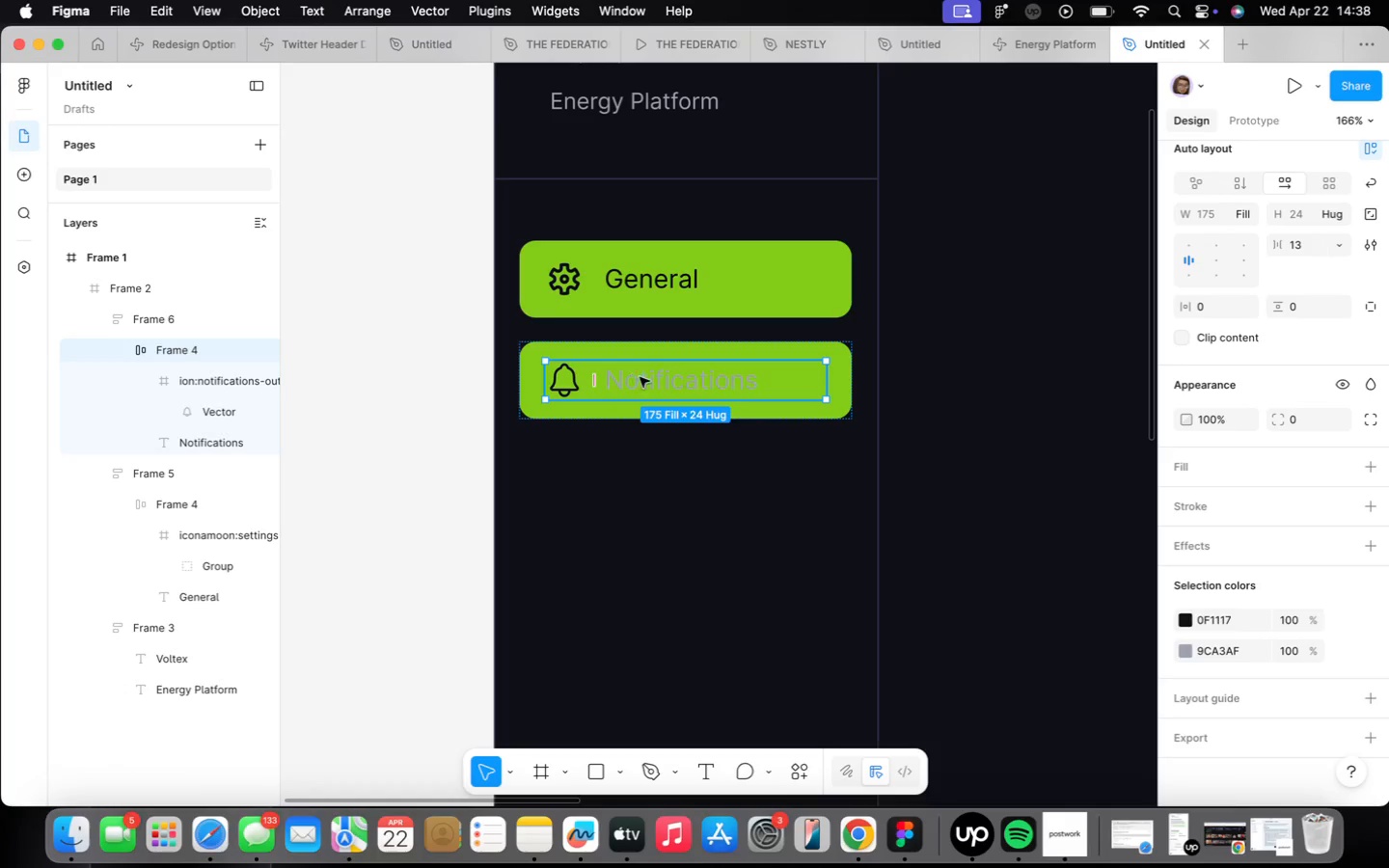 
wait(11.76)
 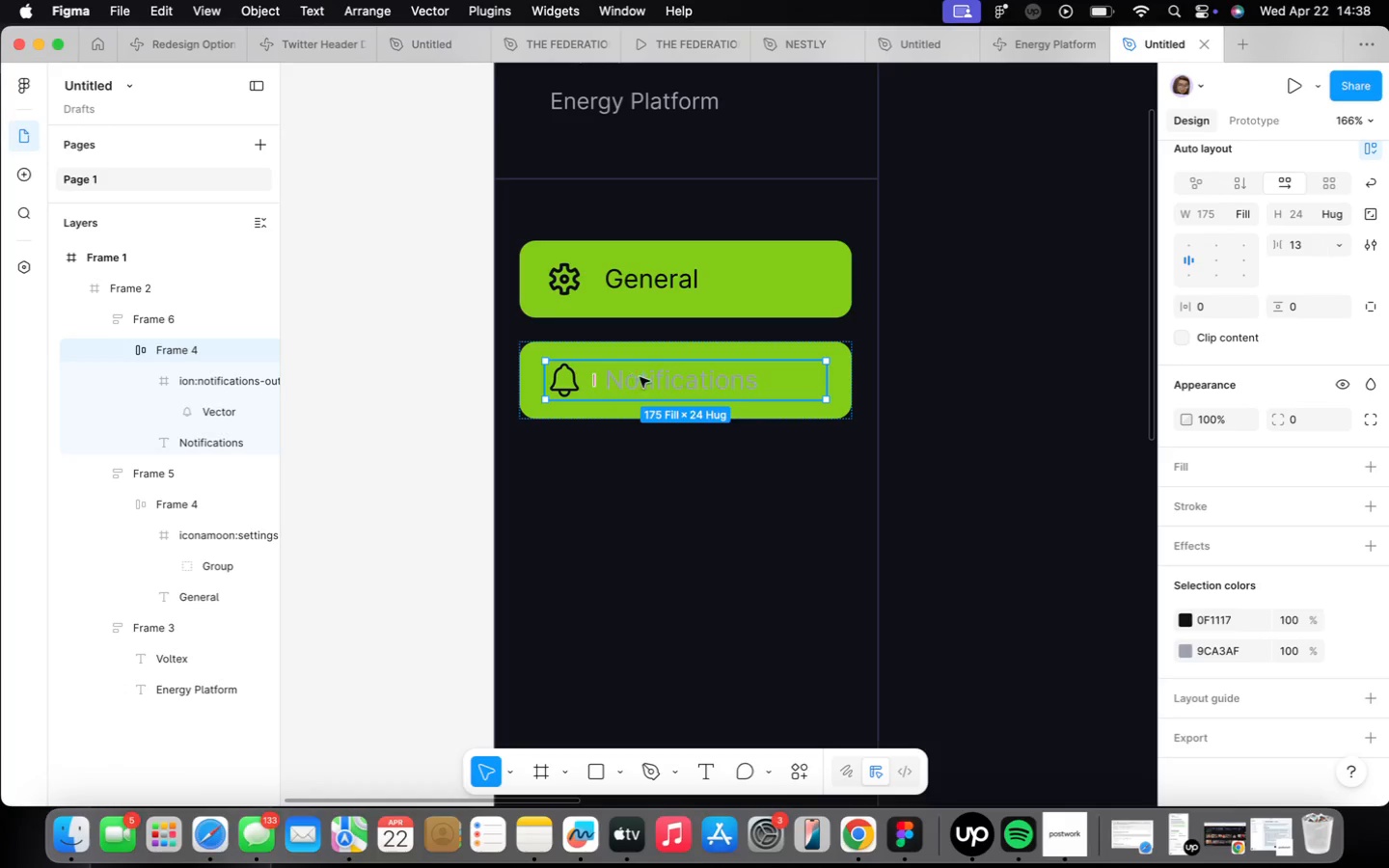 
left_click([1344, 646])
 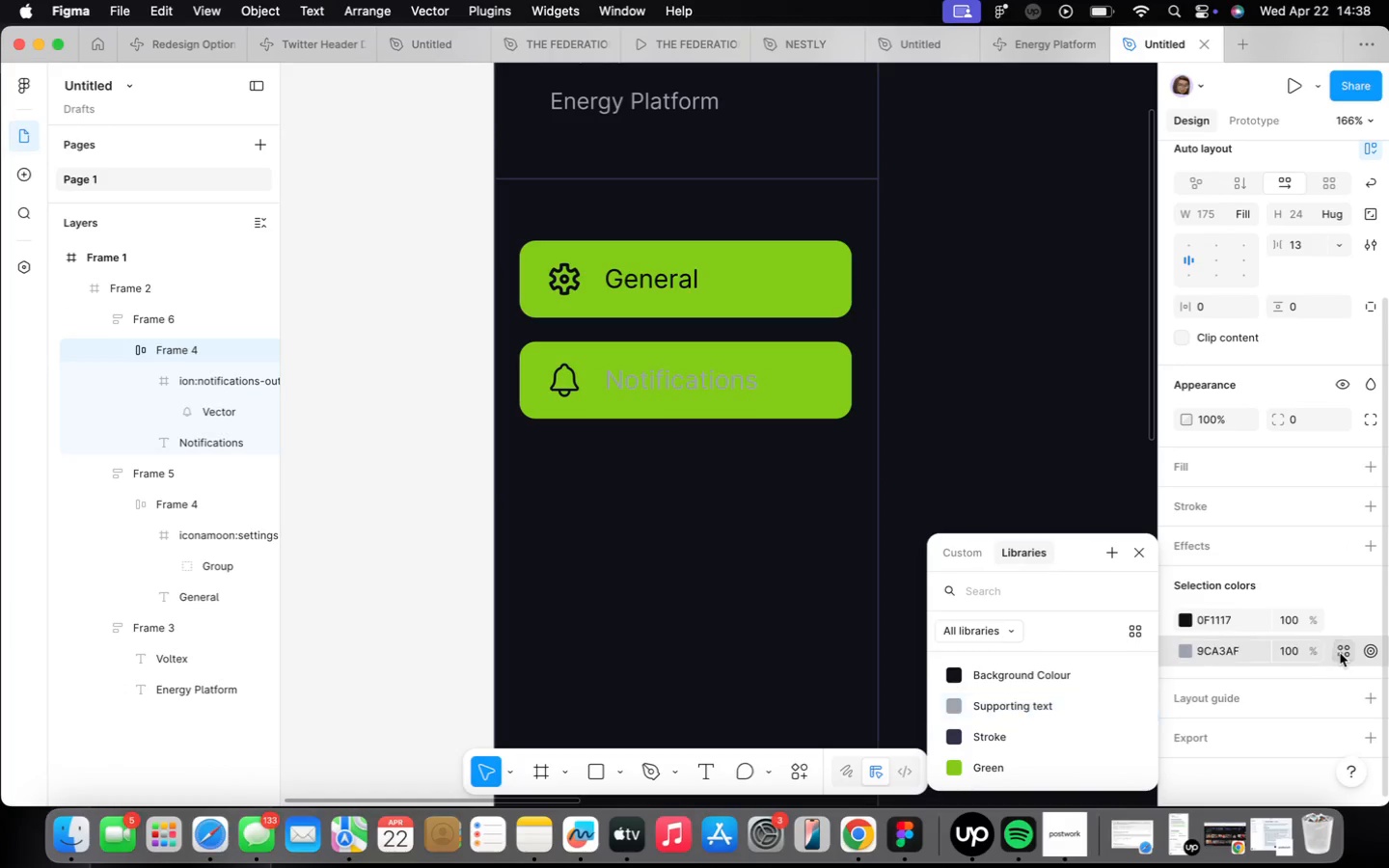 
double_click([1342, 657])
 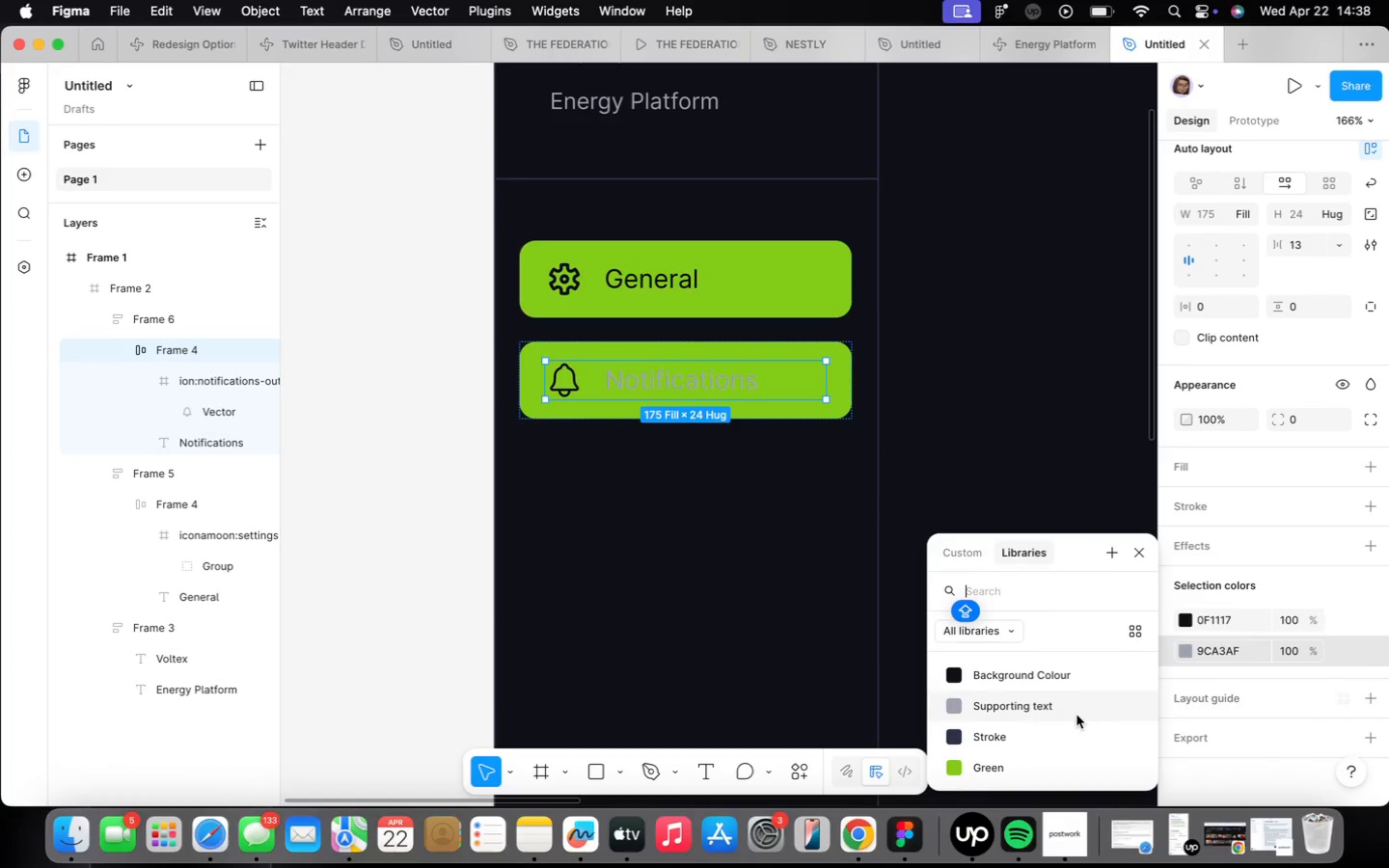 
left_click([1077, 707])
 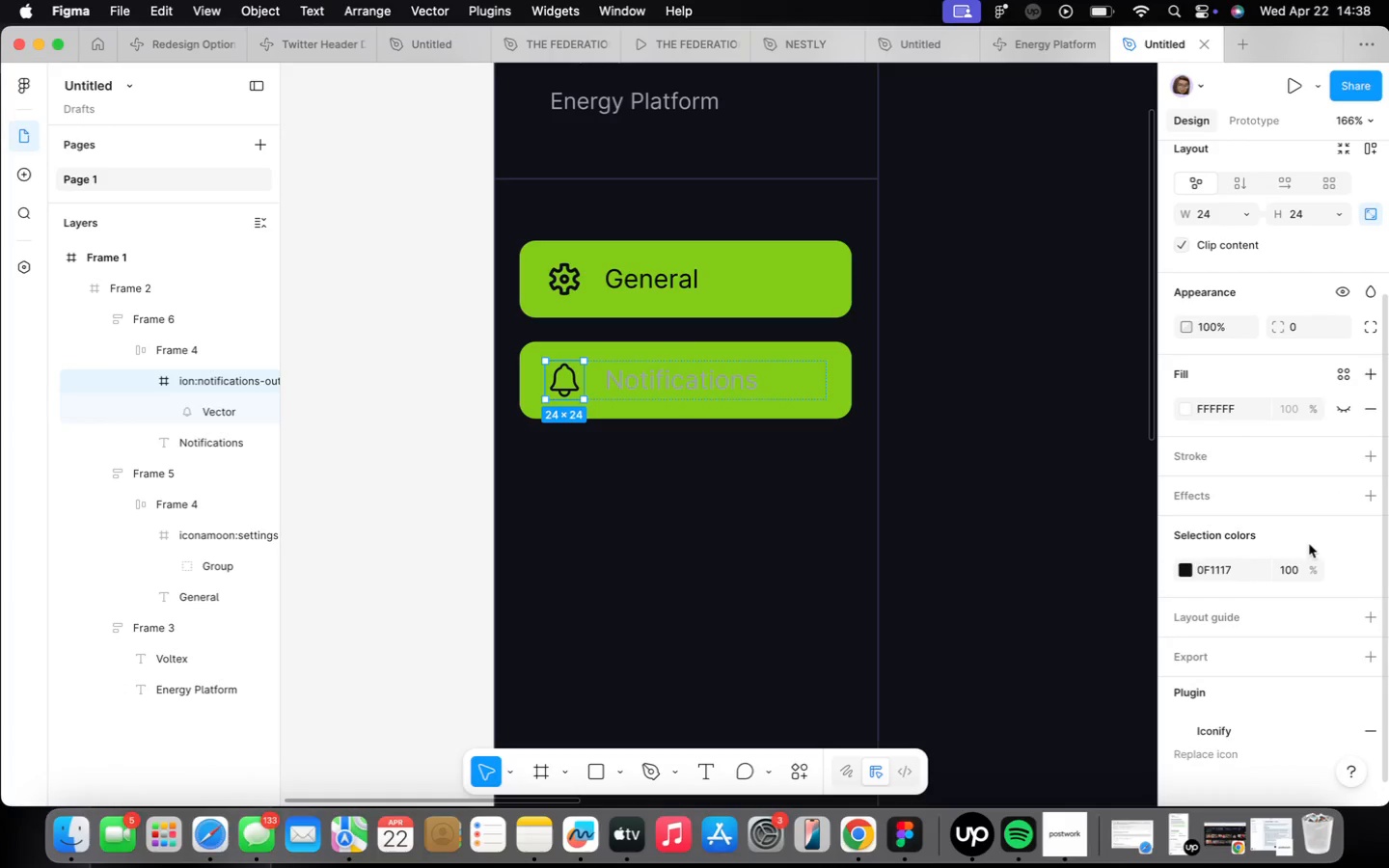 
left_click([1353, 570])
 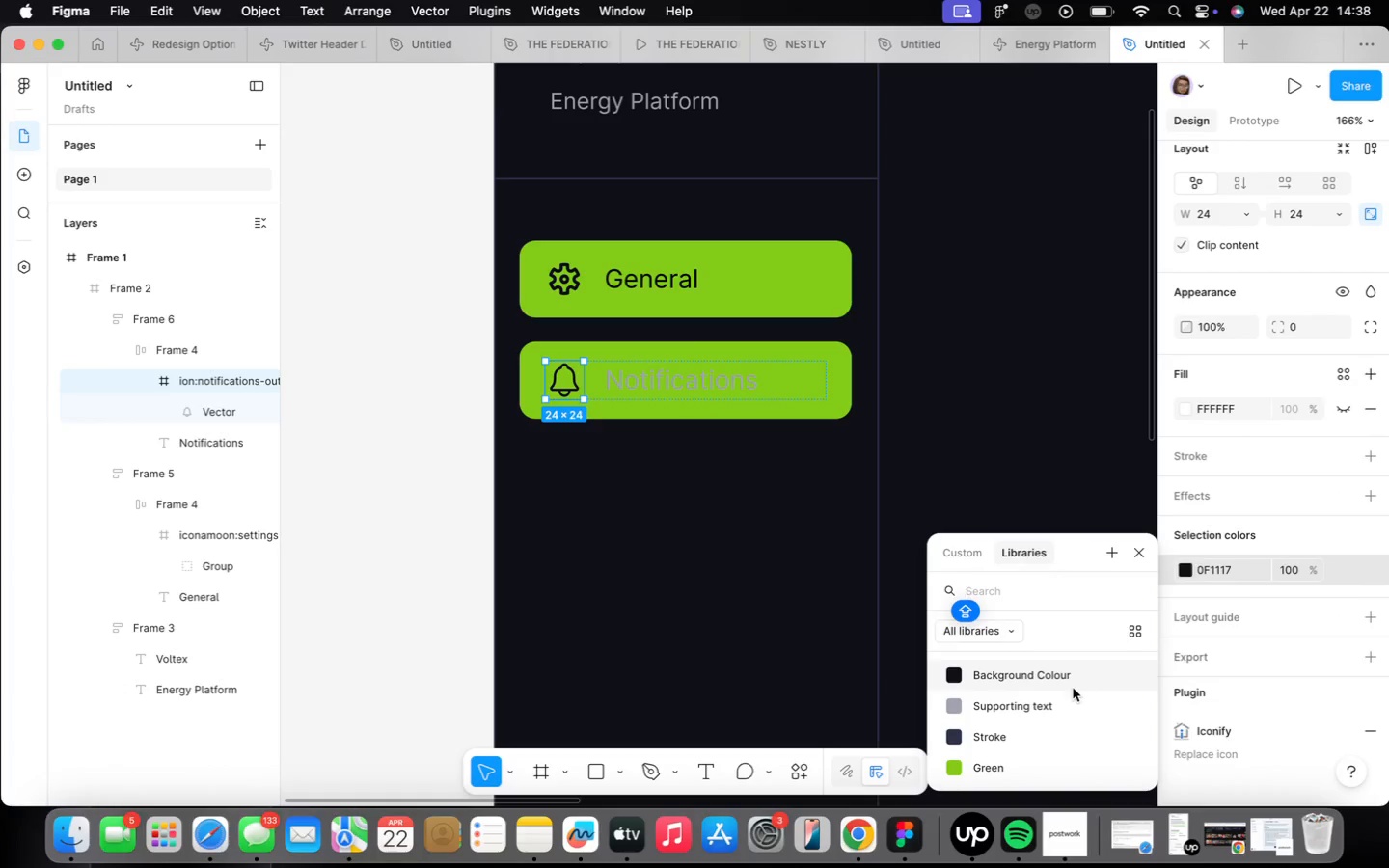 
left_click([1067, 694])
 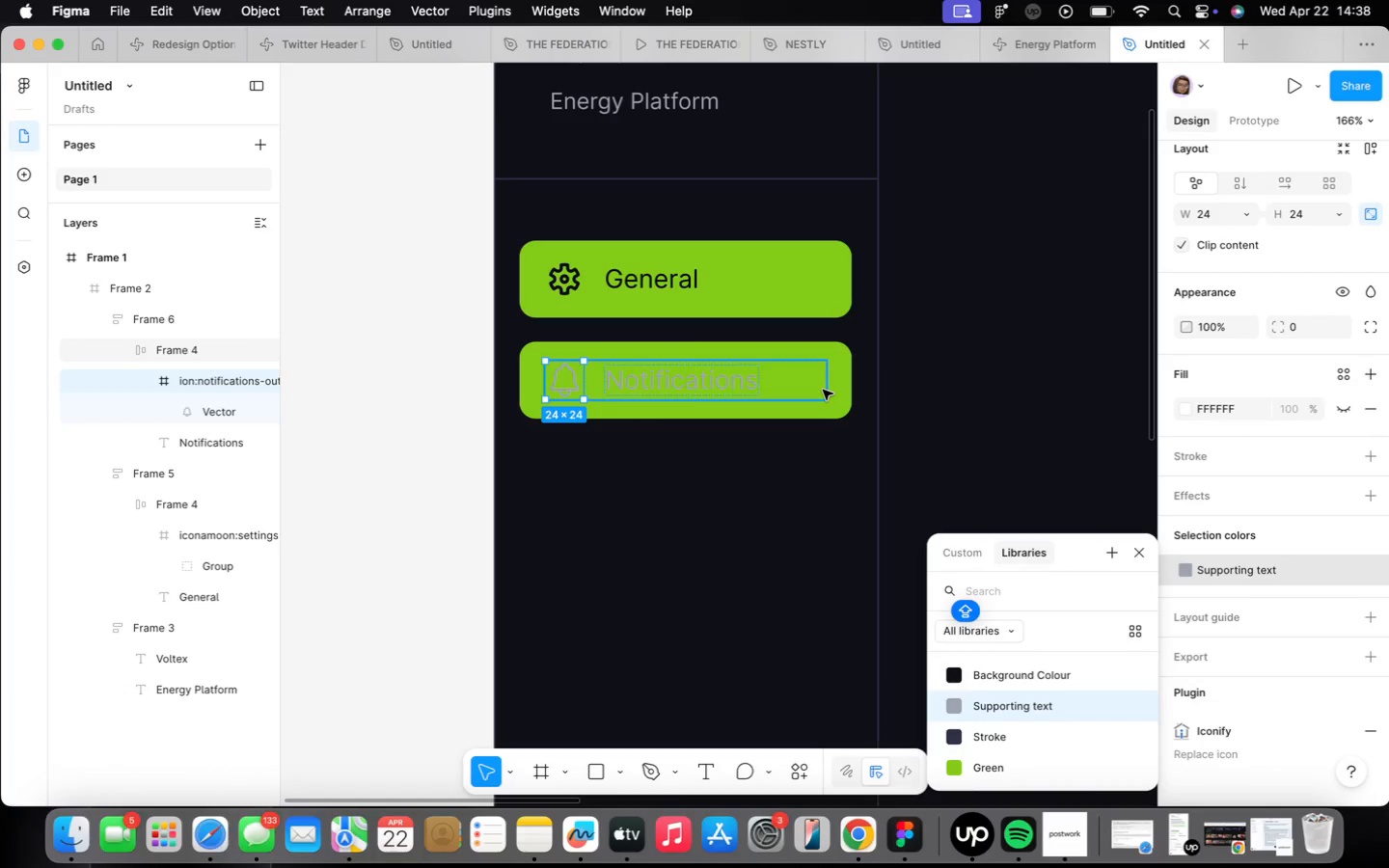 
left_click([836, 394])
 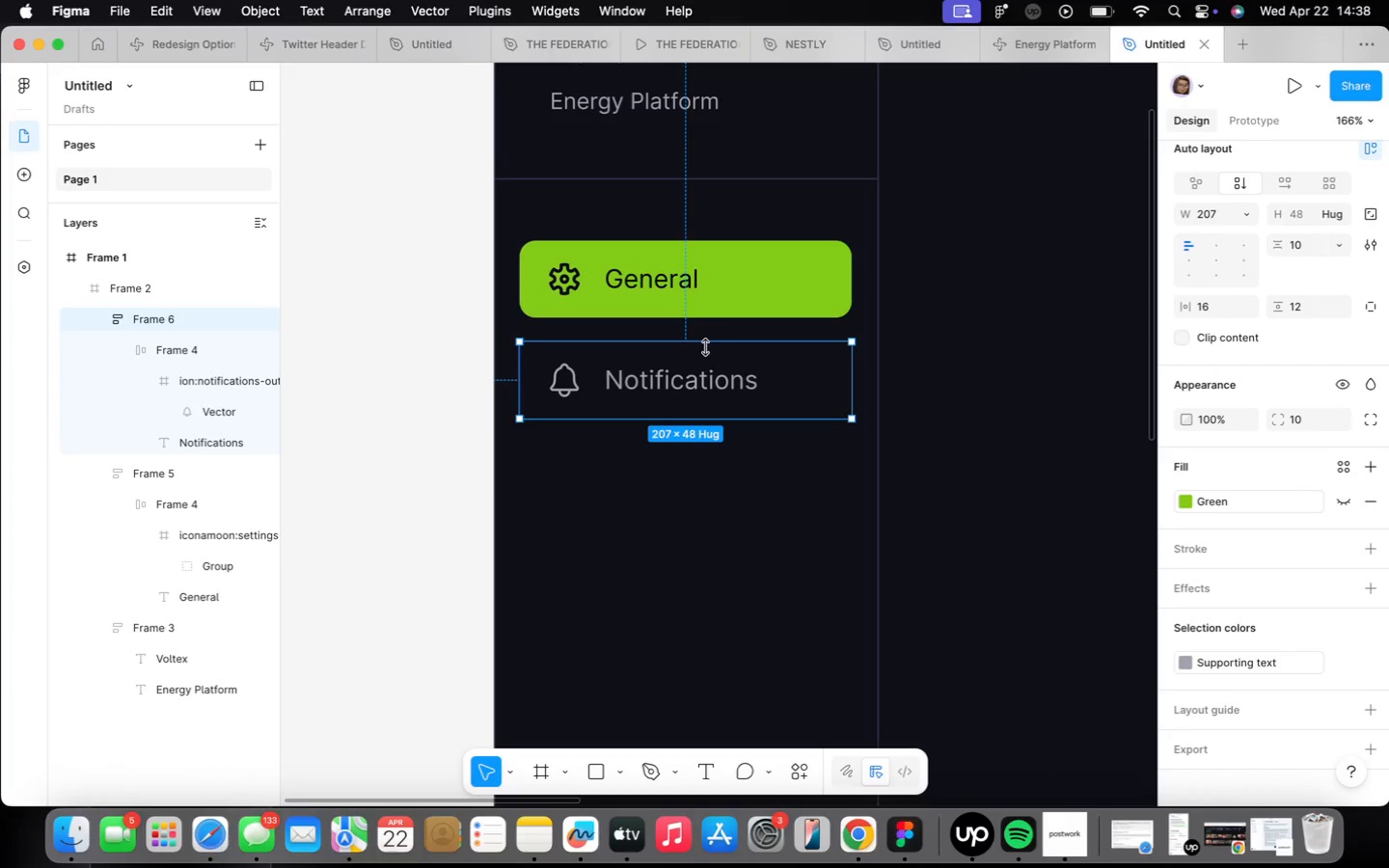 
hold_key(key=ShiftLeft, duration=0.43)
left_click([702, 293])
 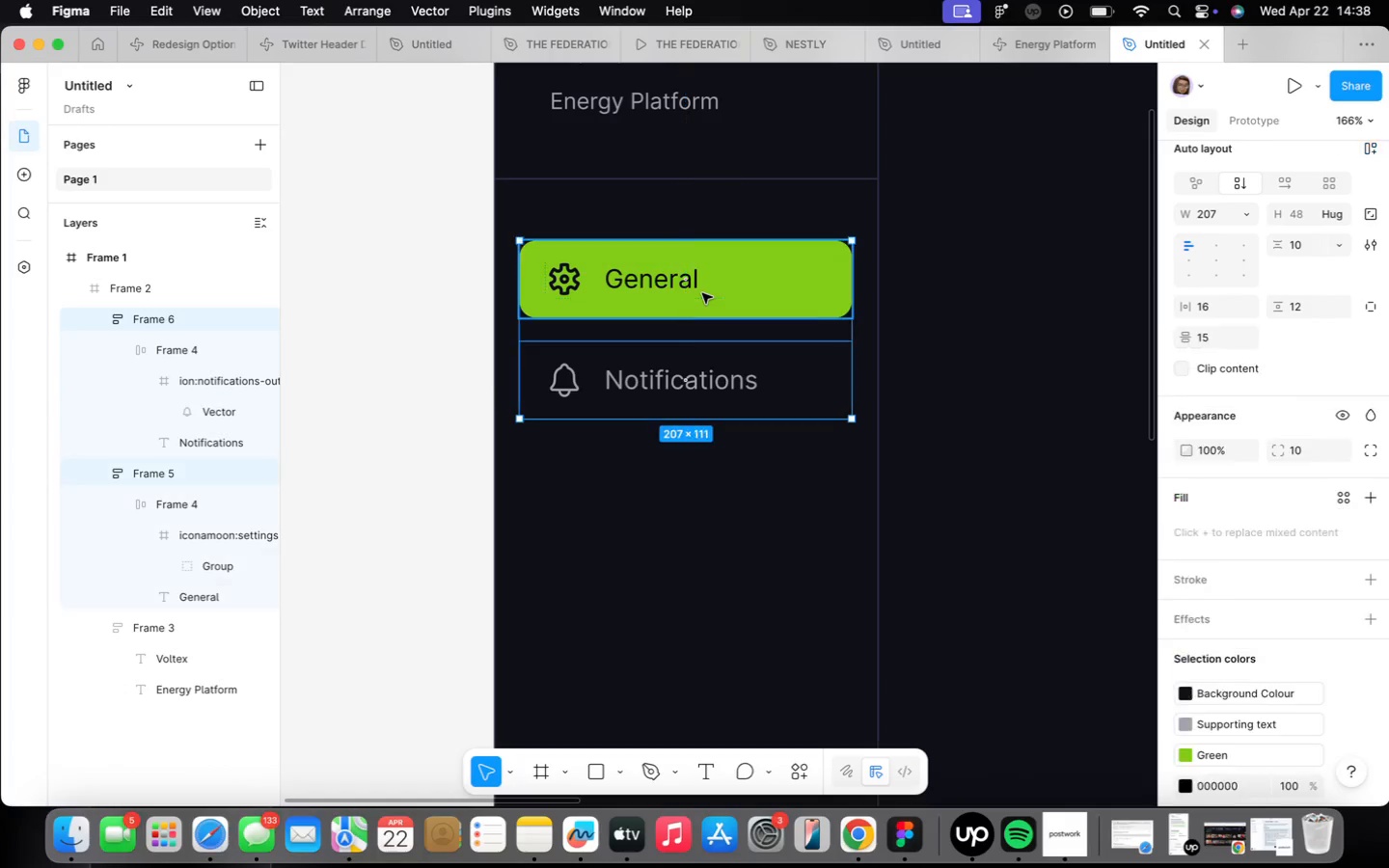 
key(Shift+ShiftLeft)
 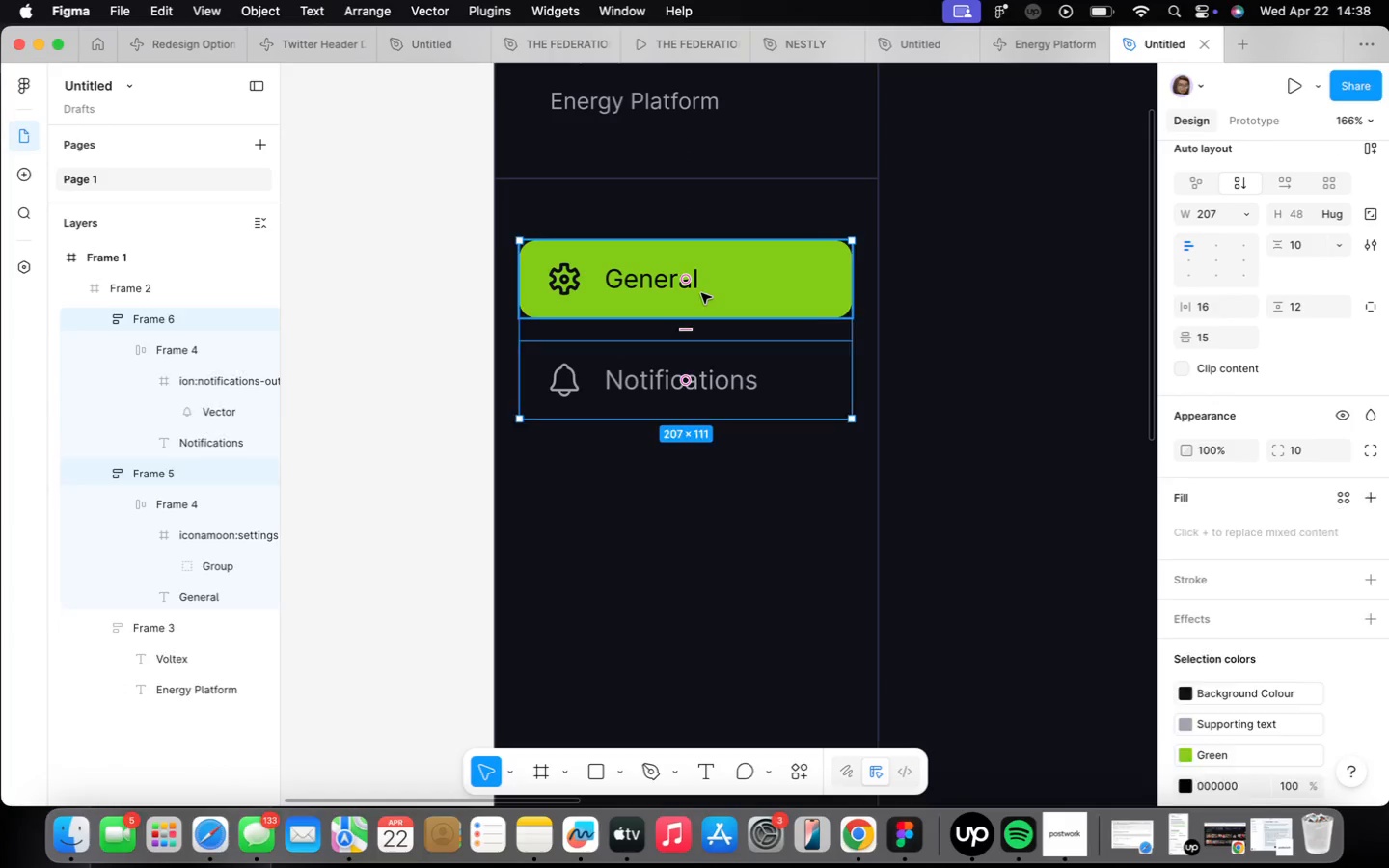 
key(Shift+A)
 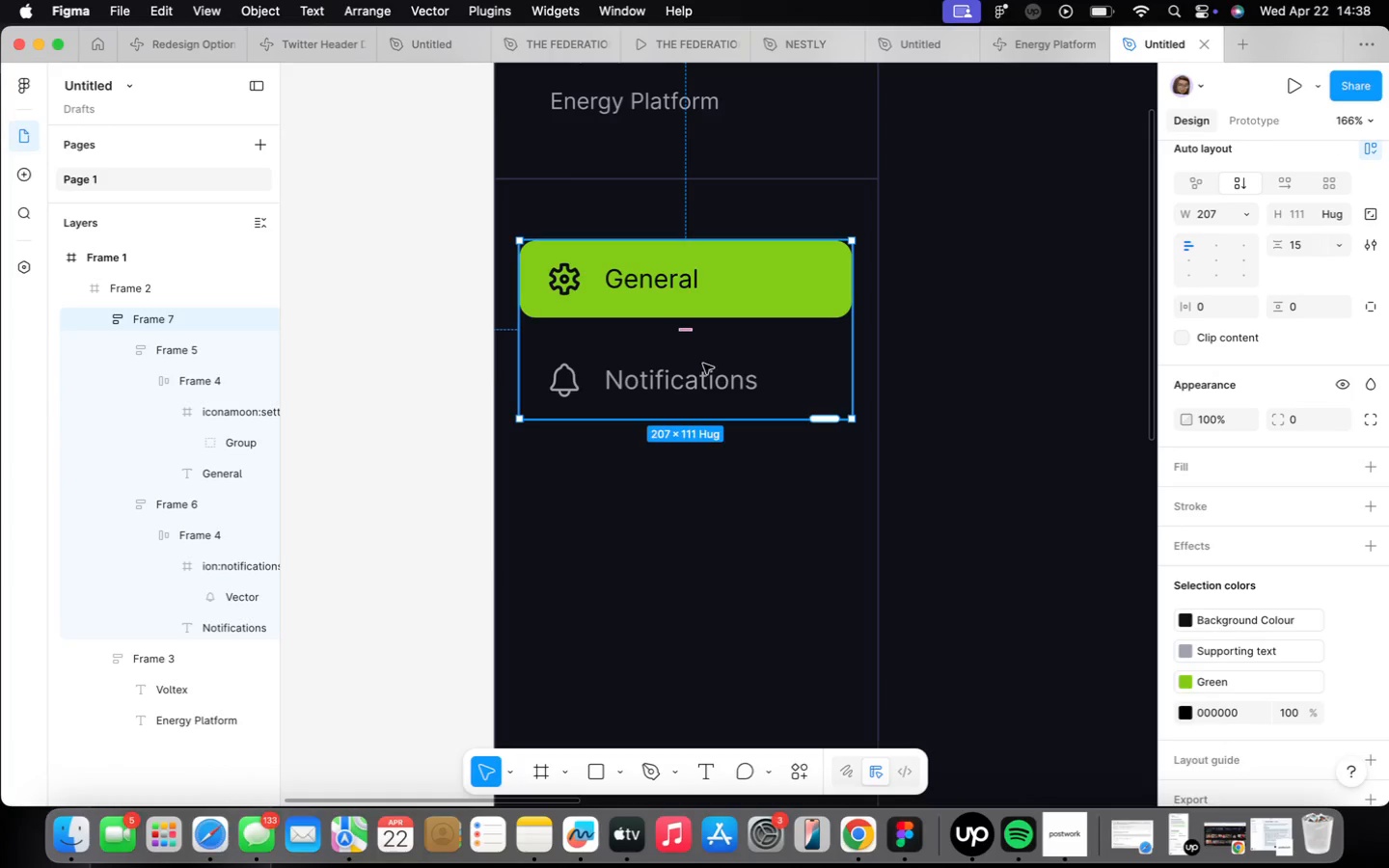 
double_click([687, 370])
 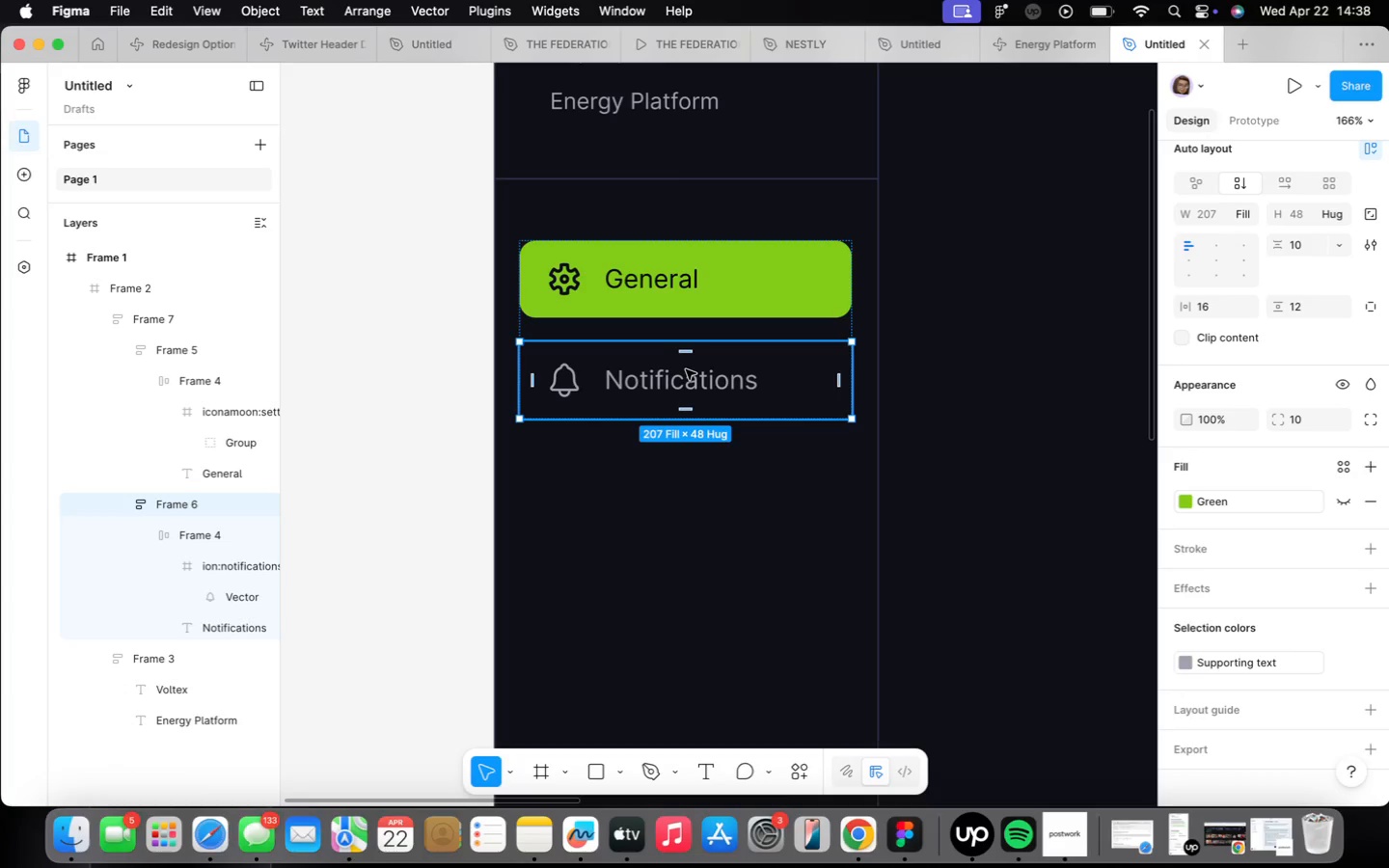 
key(Meta+CommandLeft)
 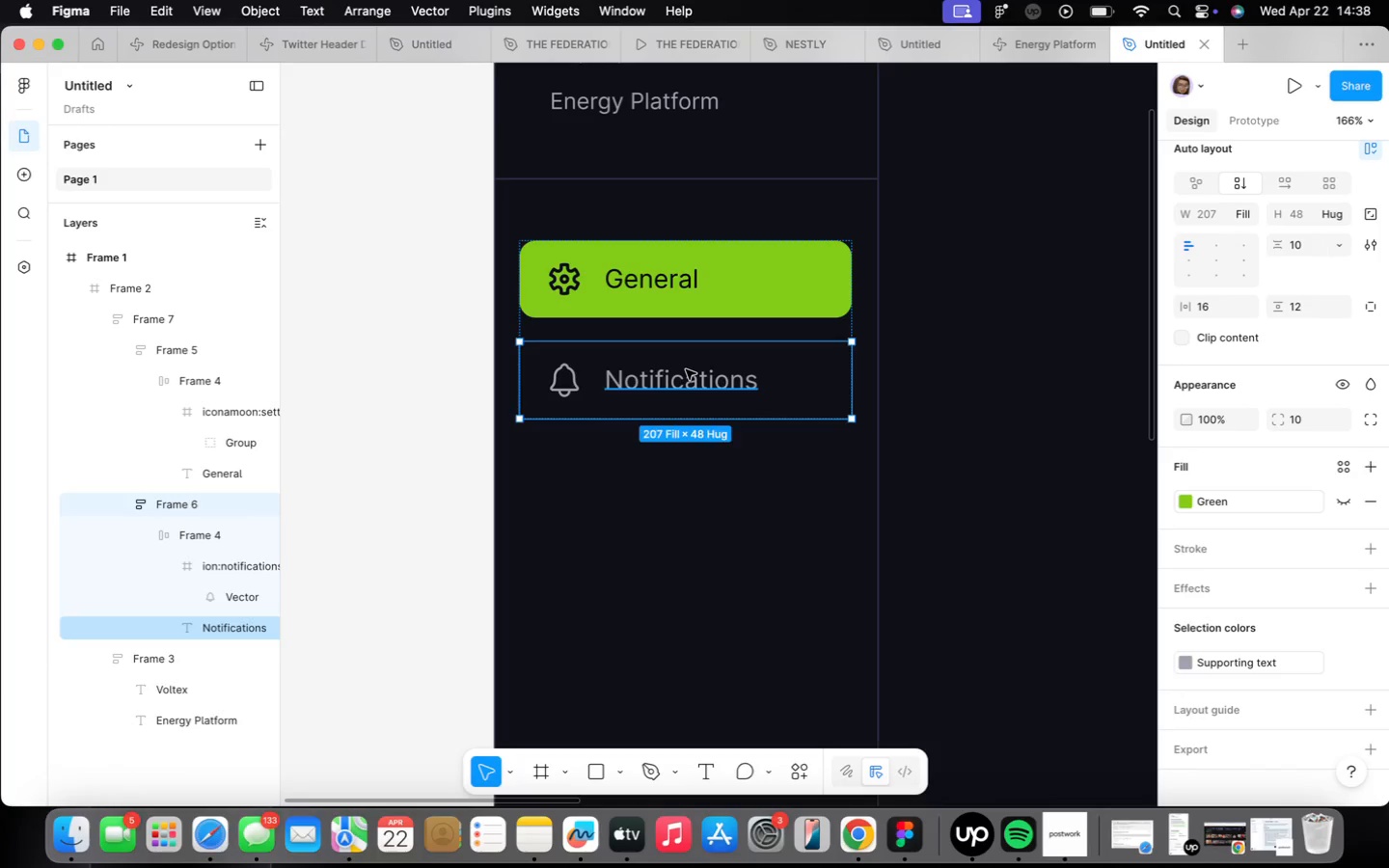 
key(Meta+D)
 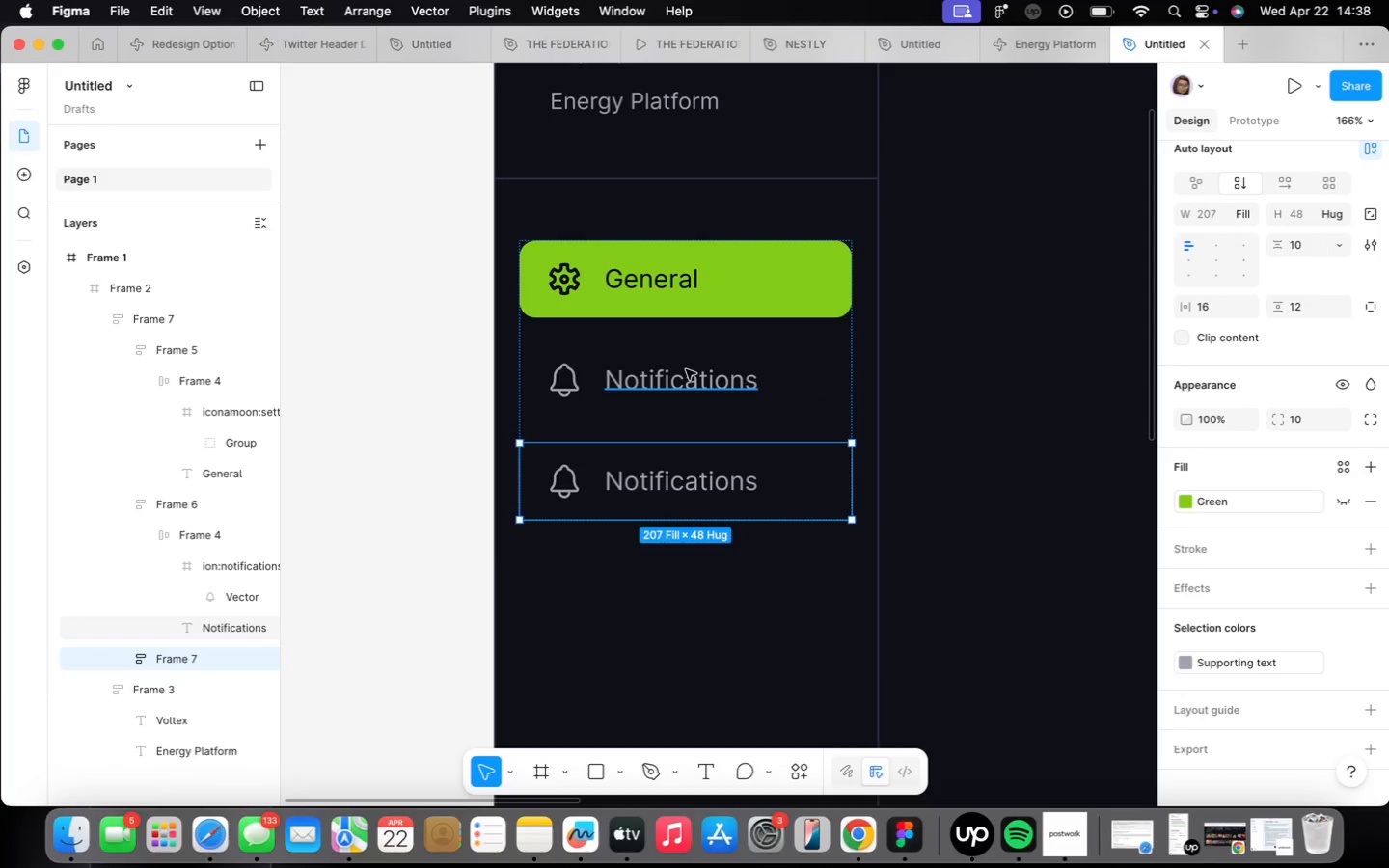 
key(Meta+CommandLeft)
 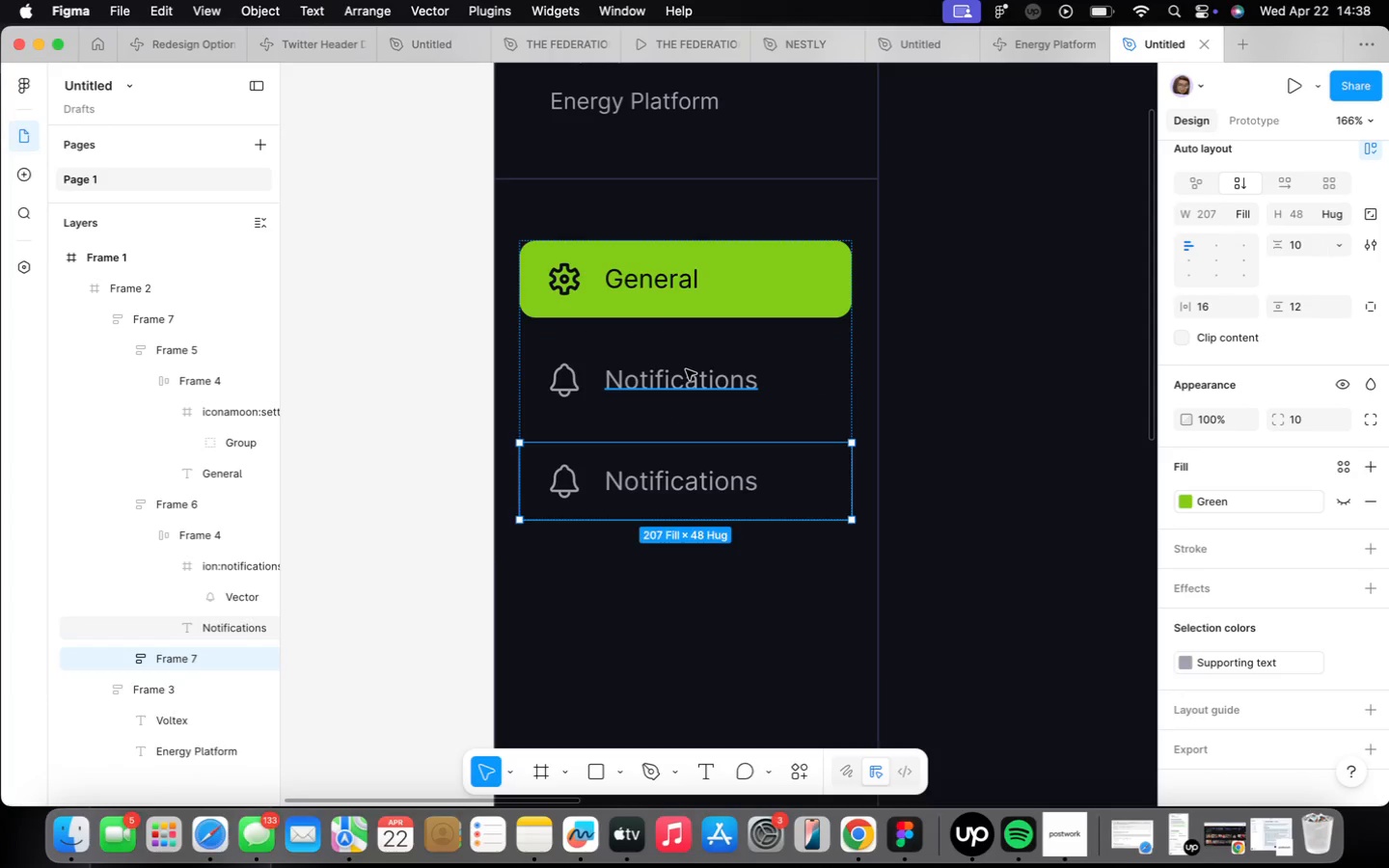 
key(Meta+D)
 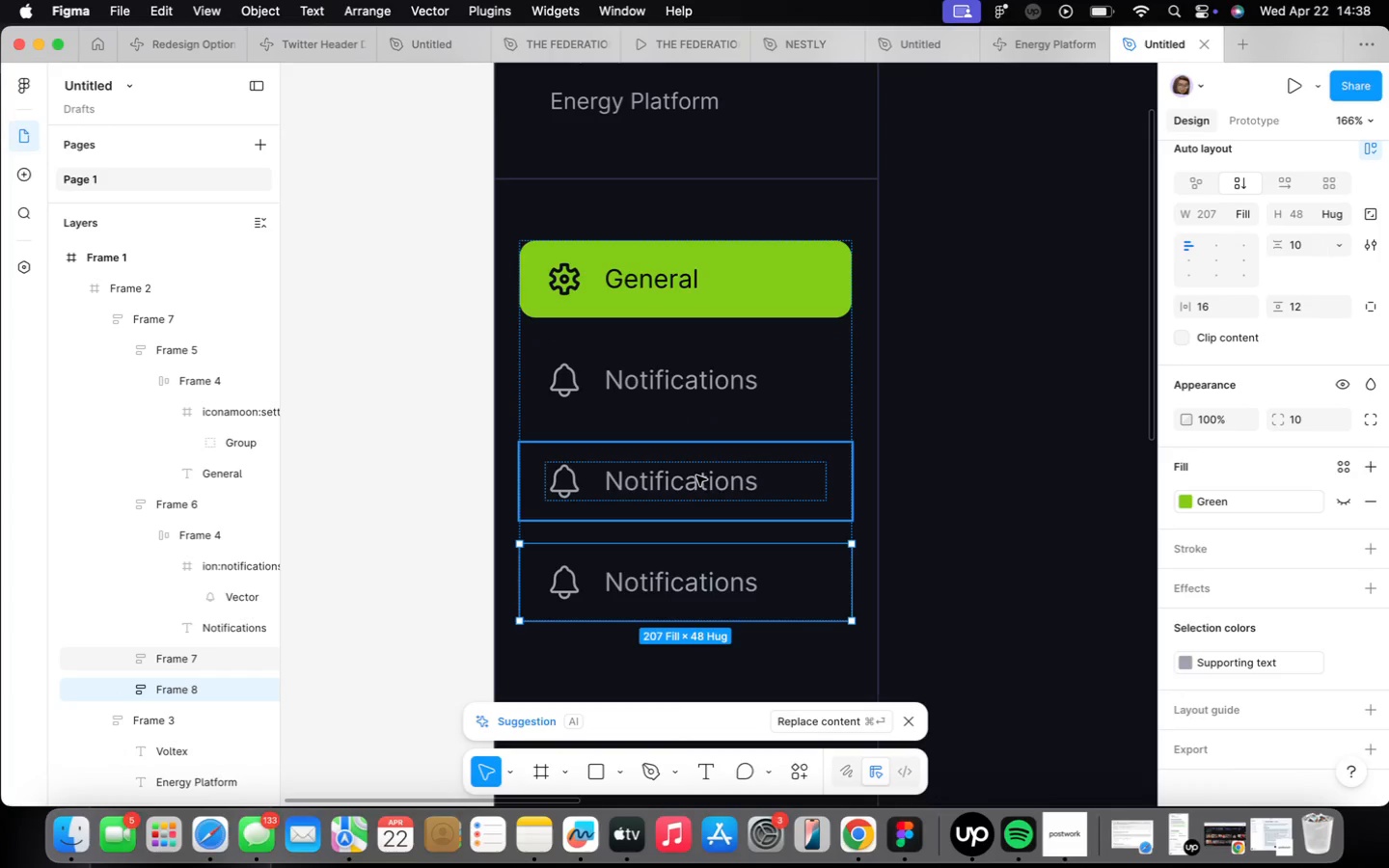 
double_click([697, 477])
 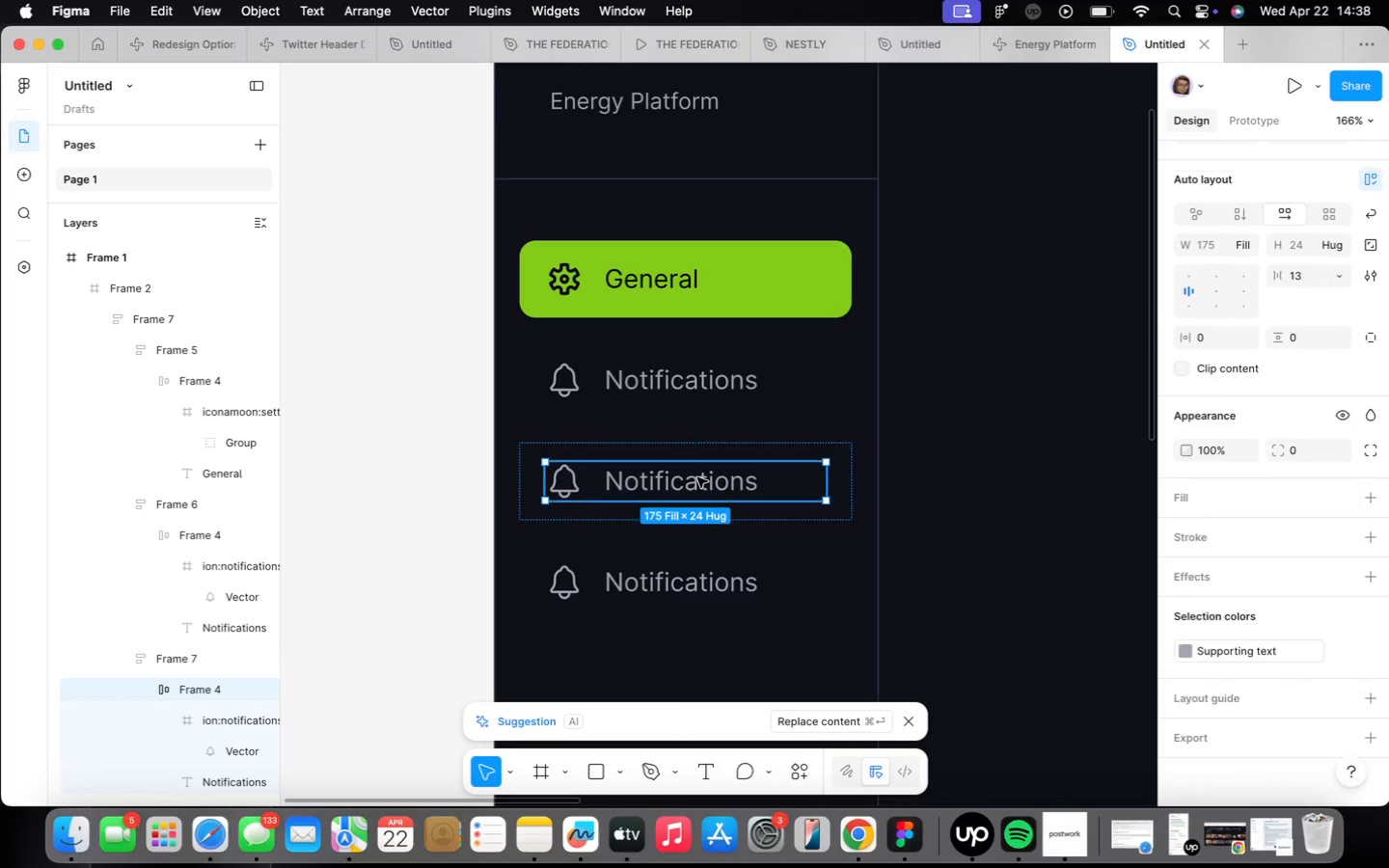 
triple_click([697, 477])
 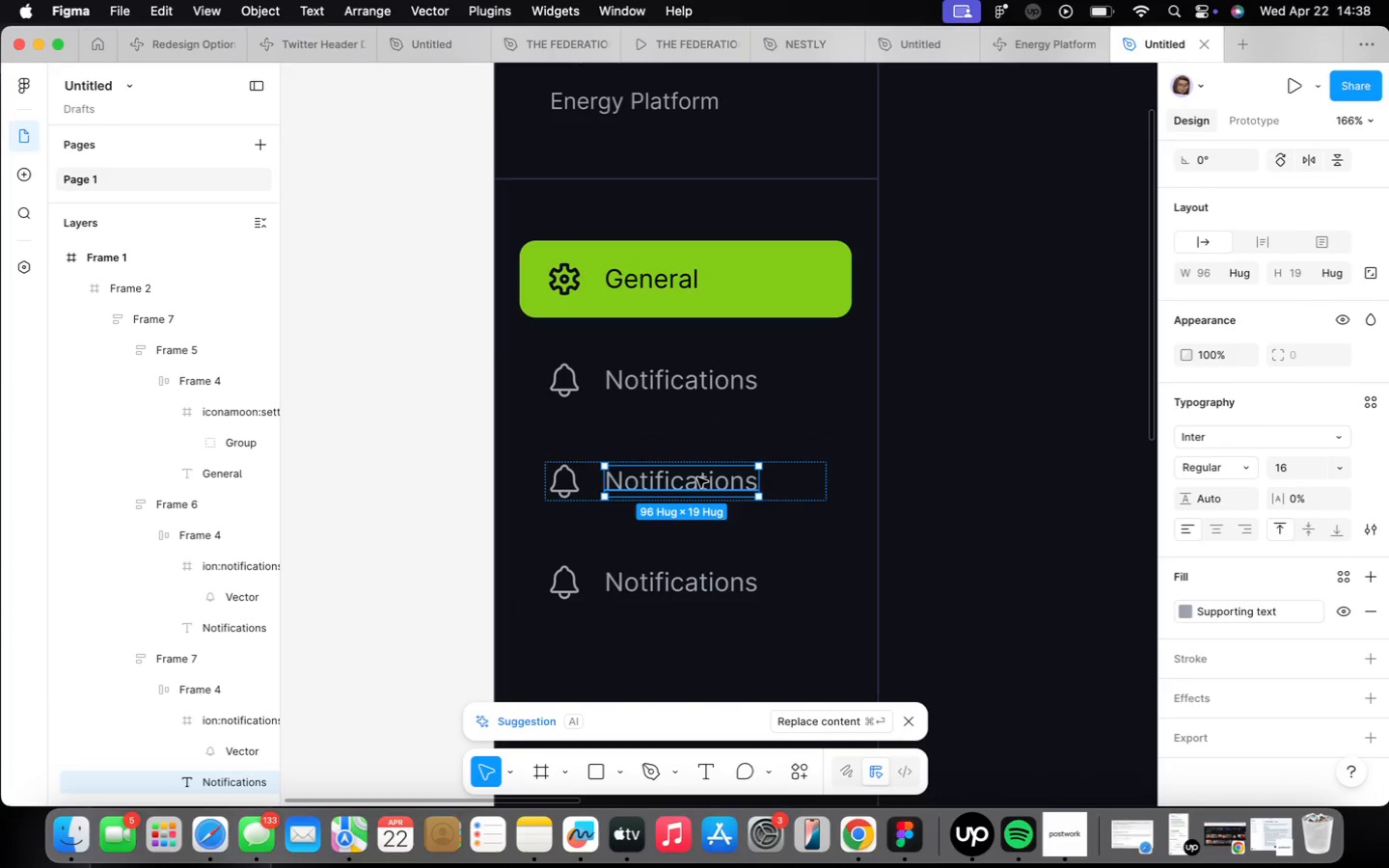 
triple_click([697, 477])
 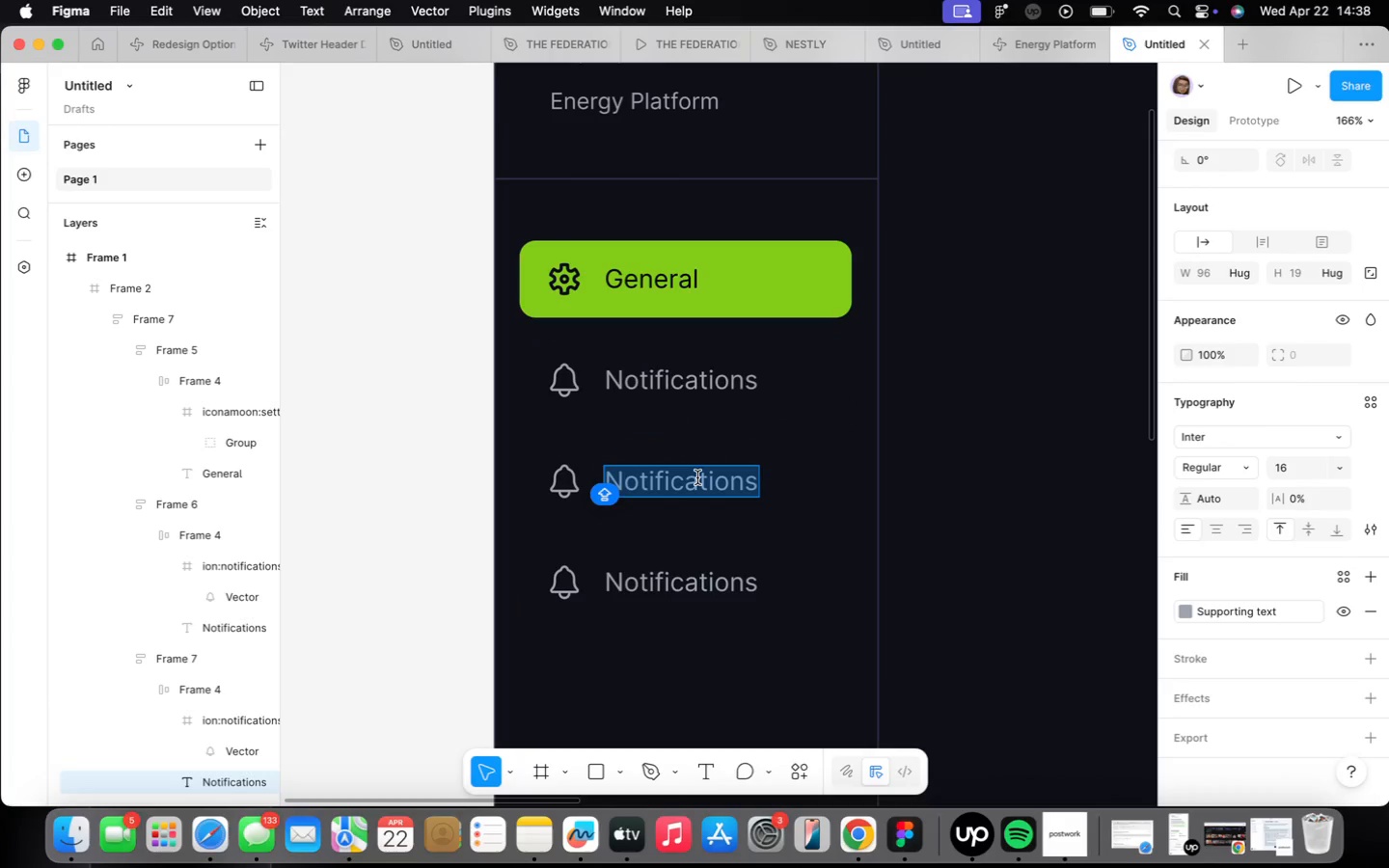 
type(Users)
 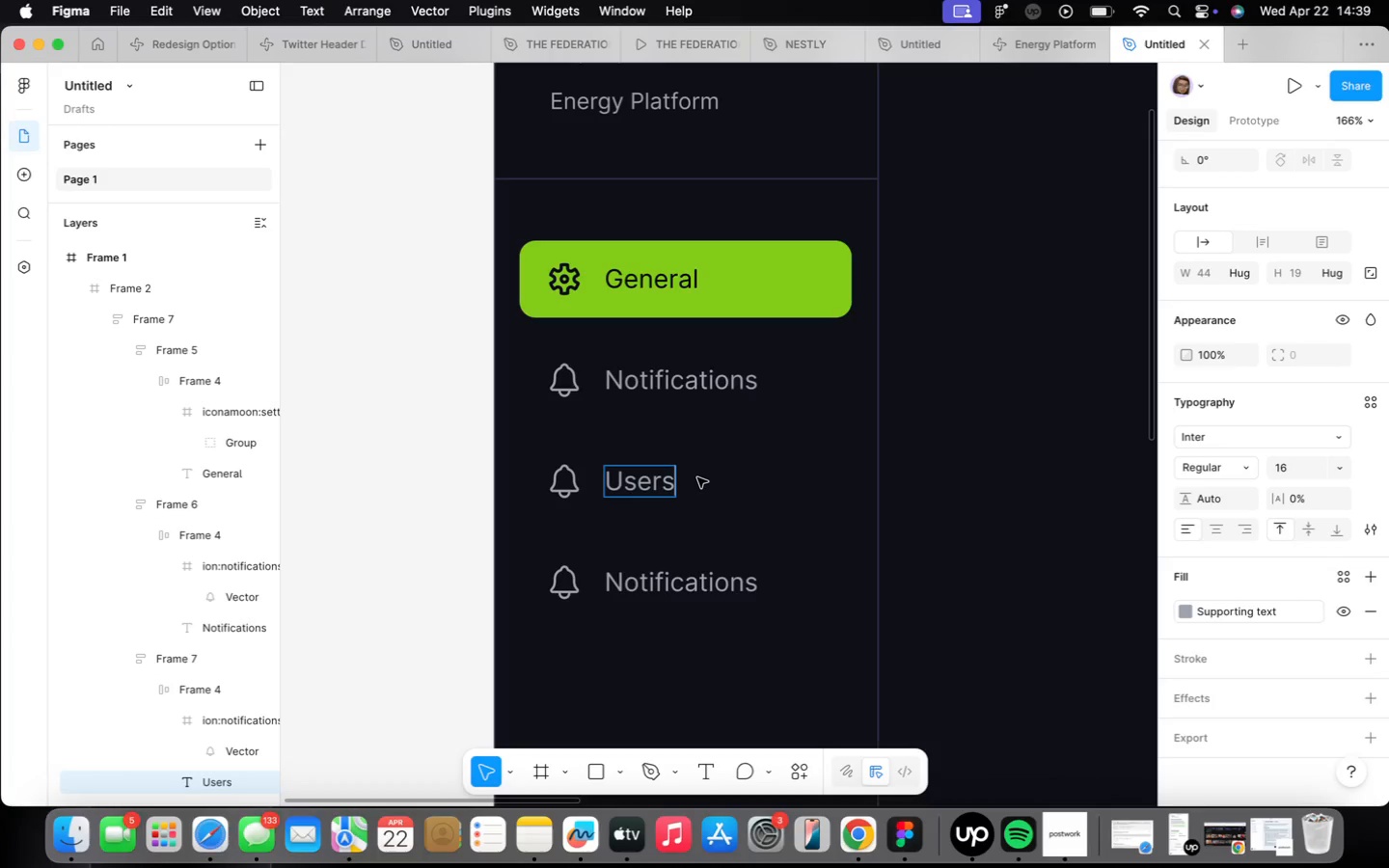 
wait(21.35)
 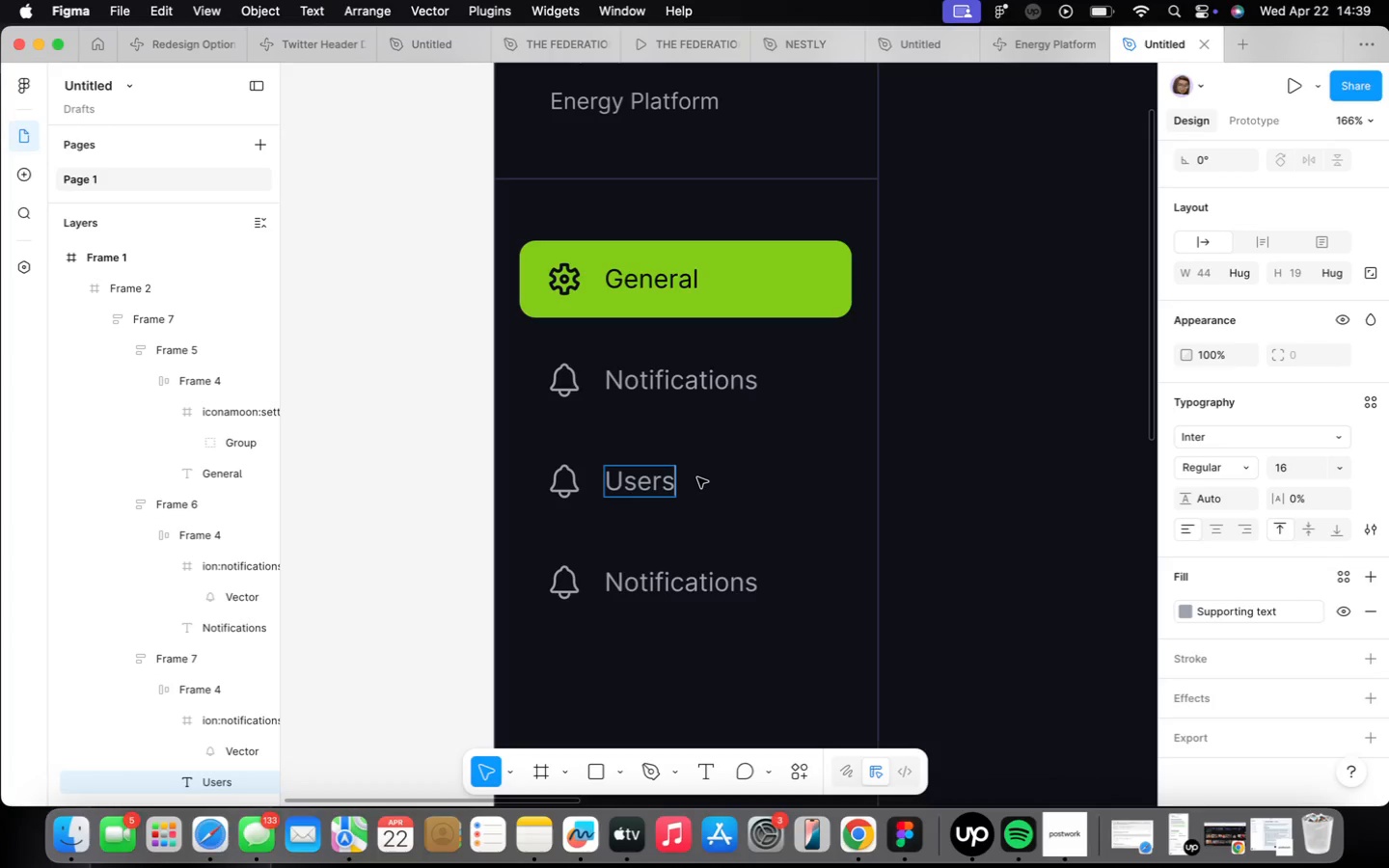 
left_click([564, 492])
 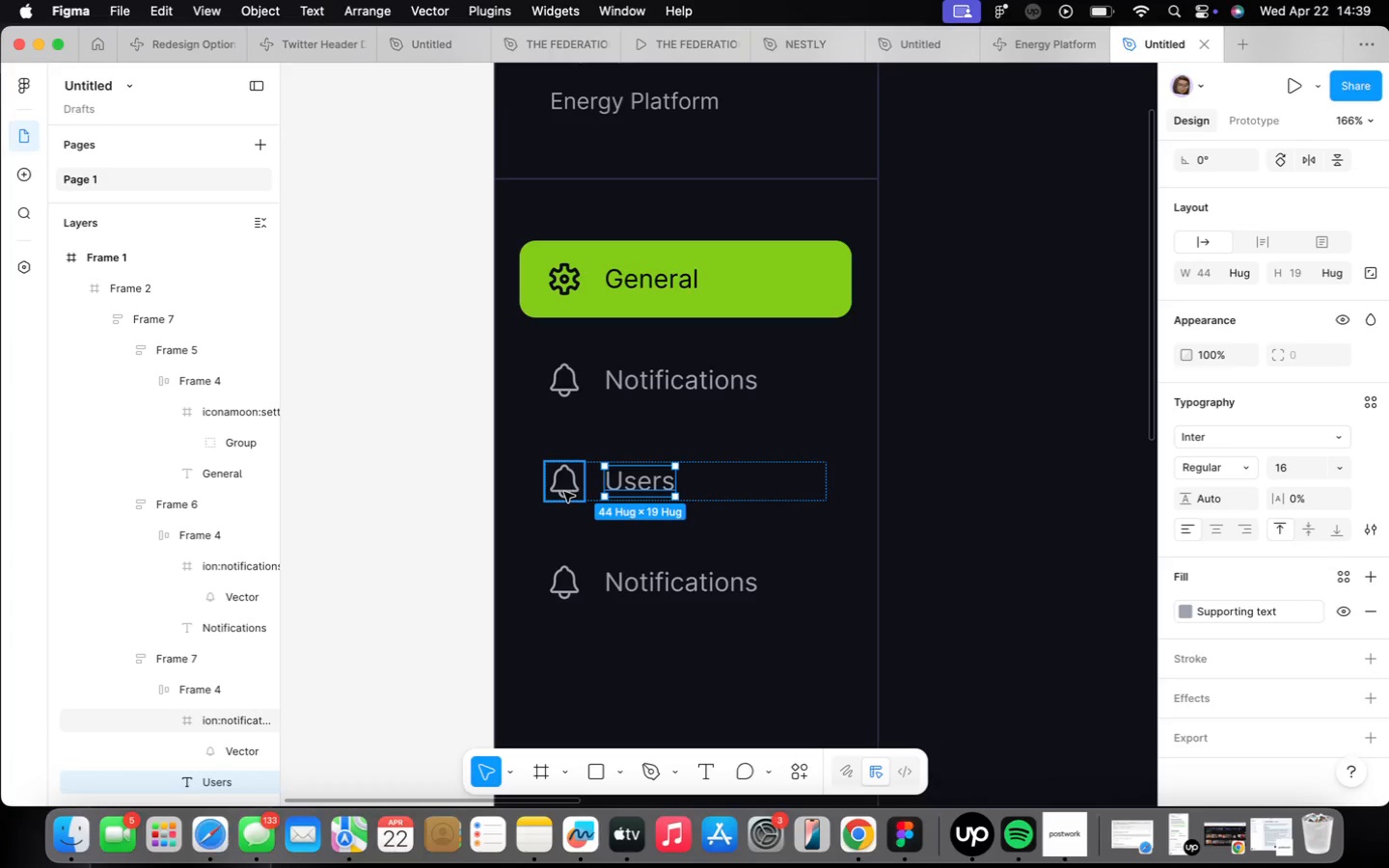 
left_click([564, 492])
 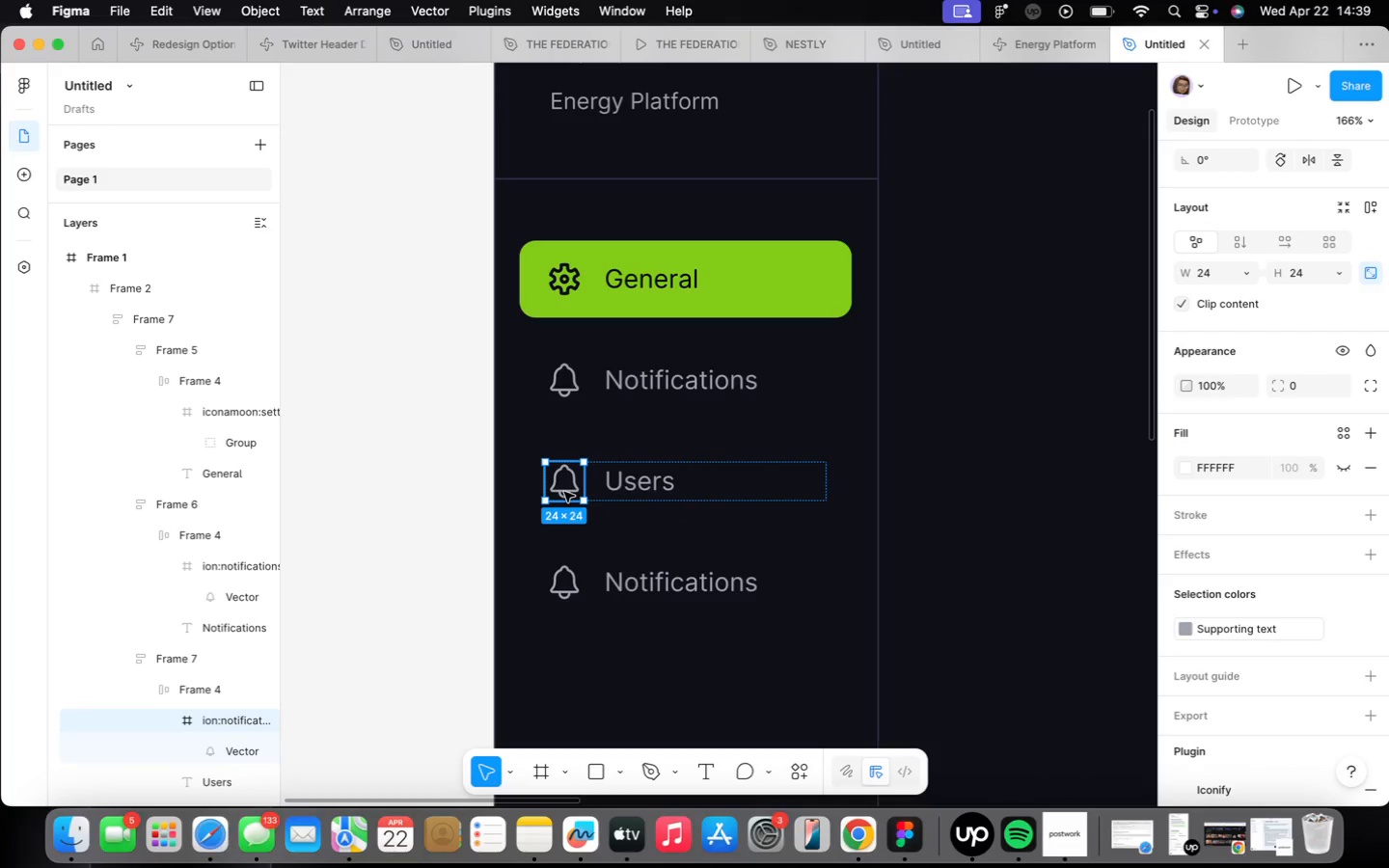 
right_click([564, 492])
 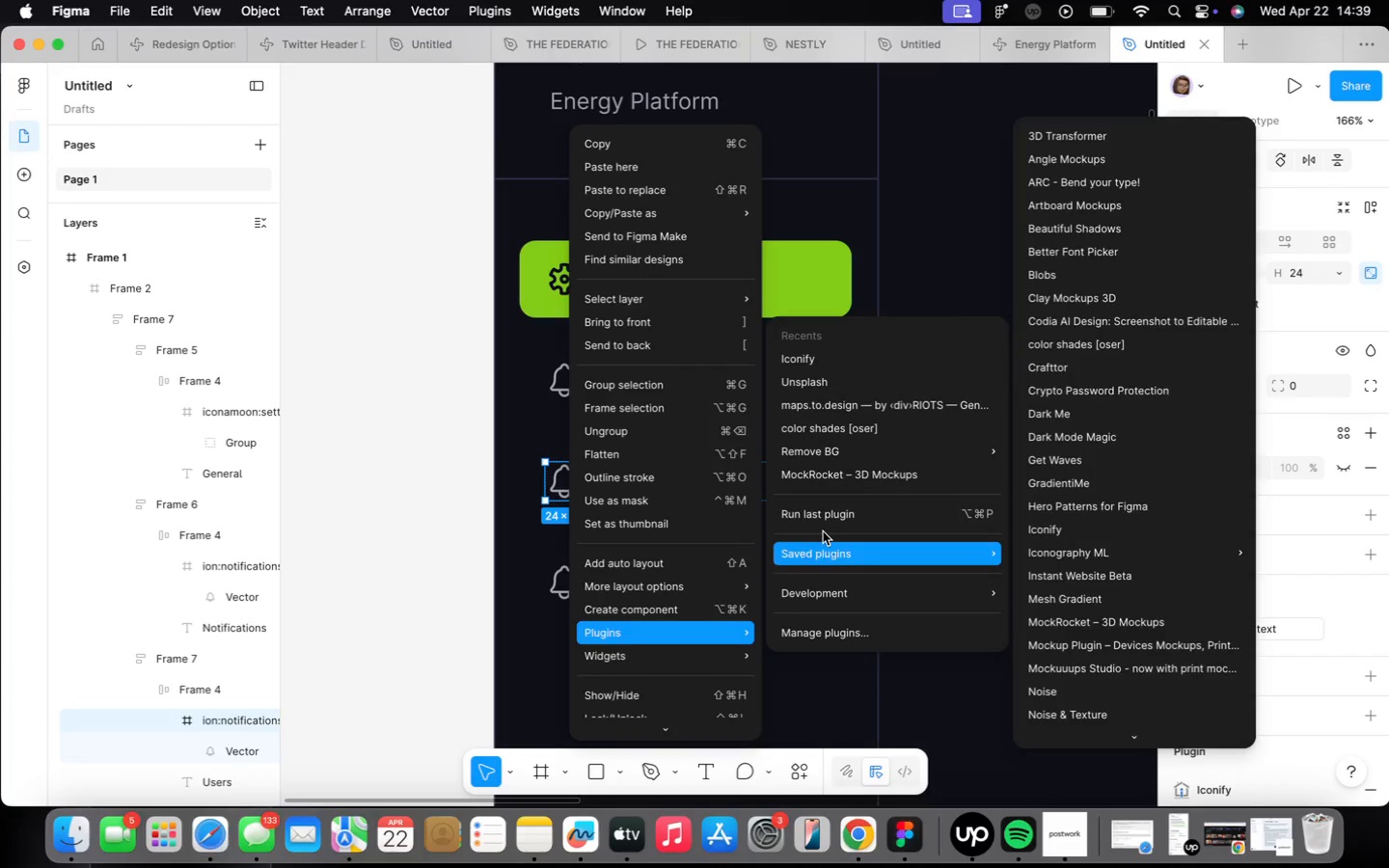 
left_click([826, 360])
 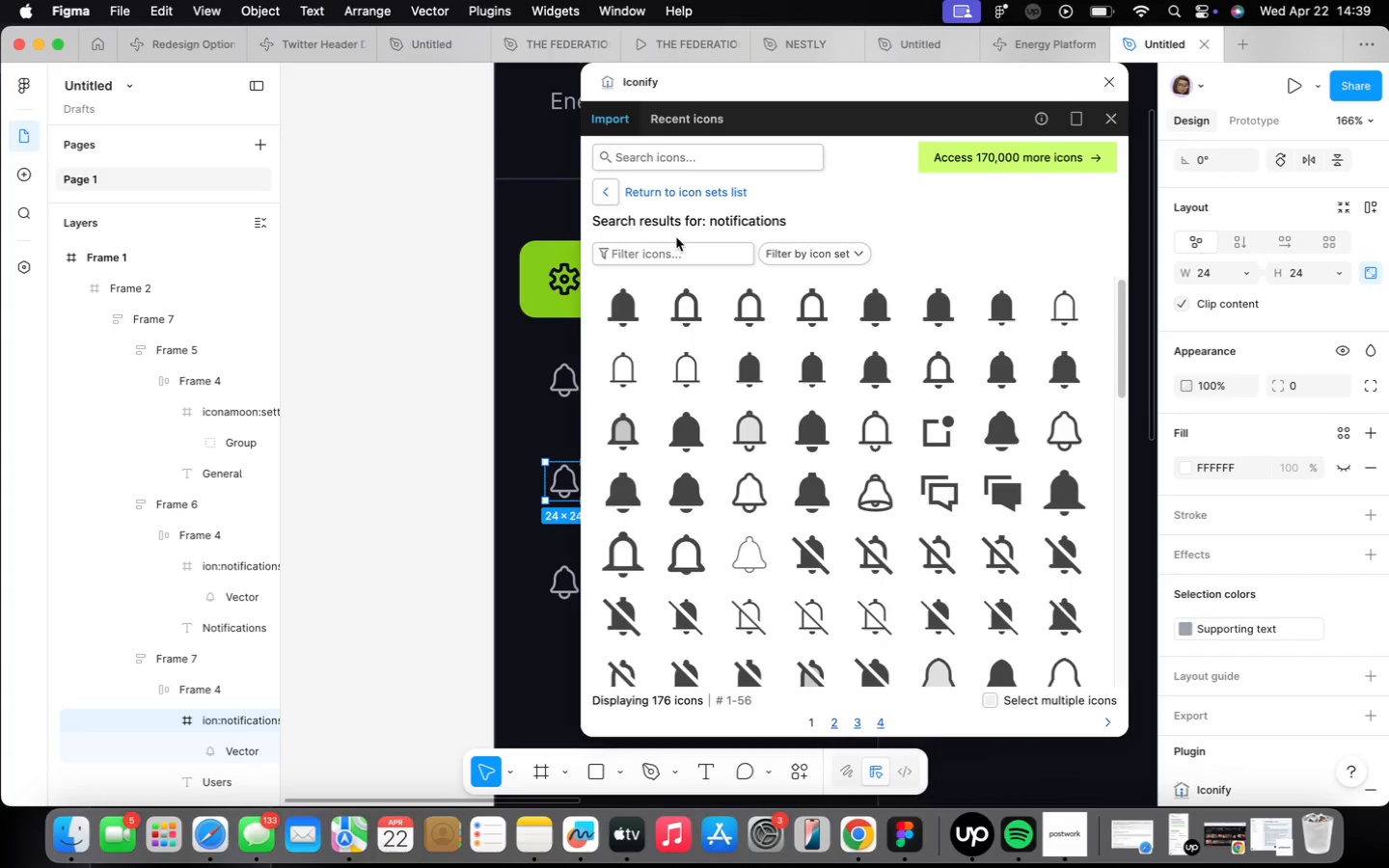 
left_click([674, 148])
 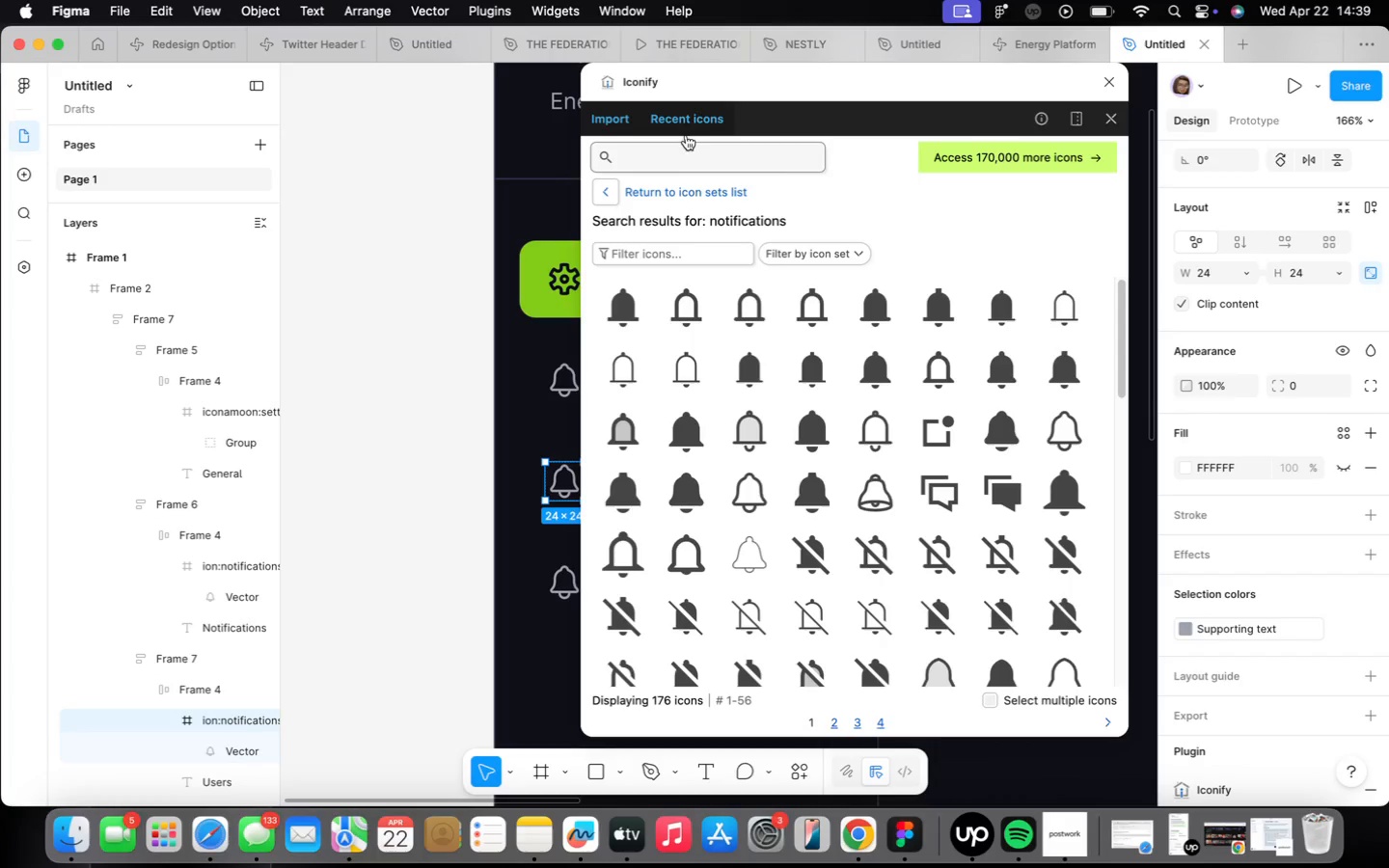 
type(users)
 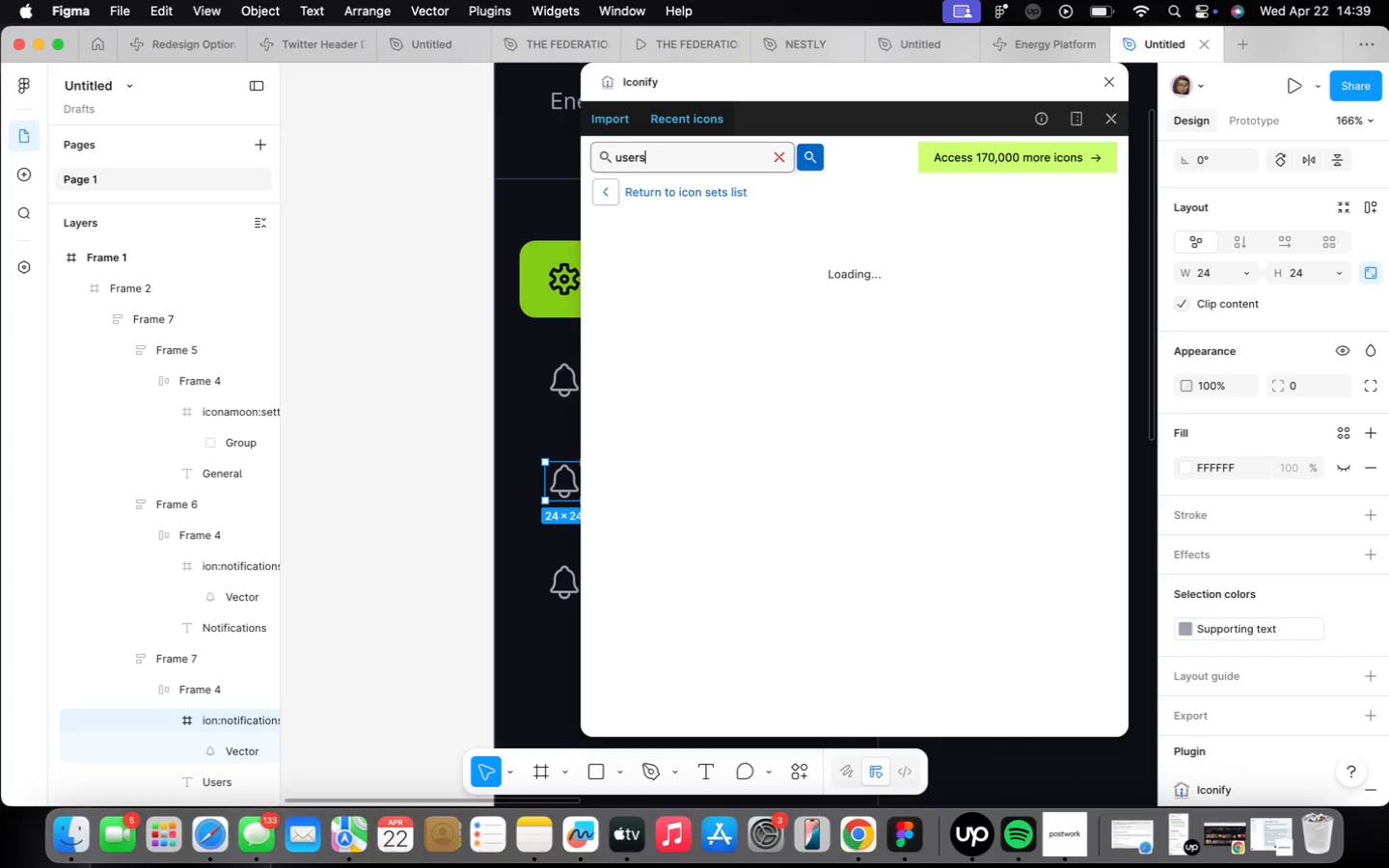 
key(Enter)
 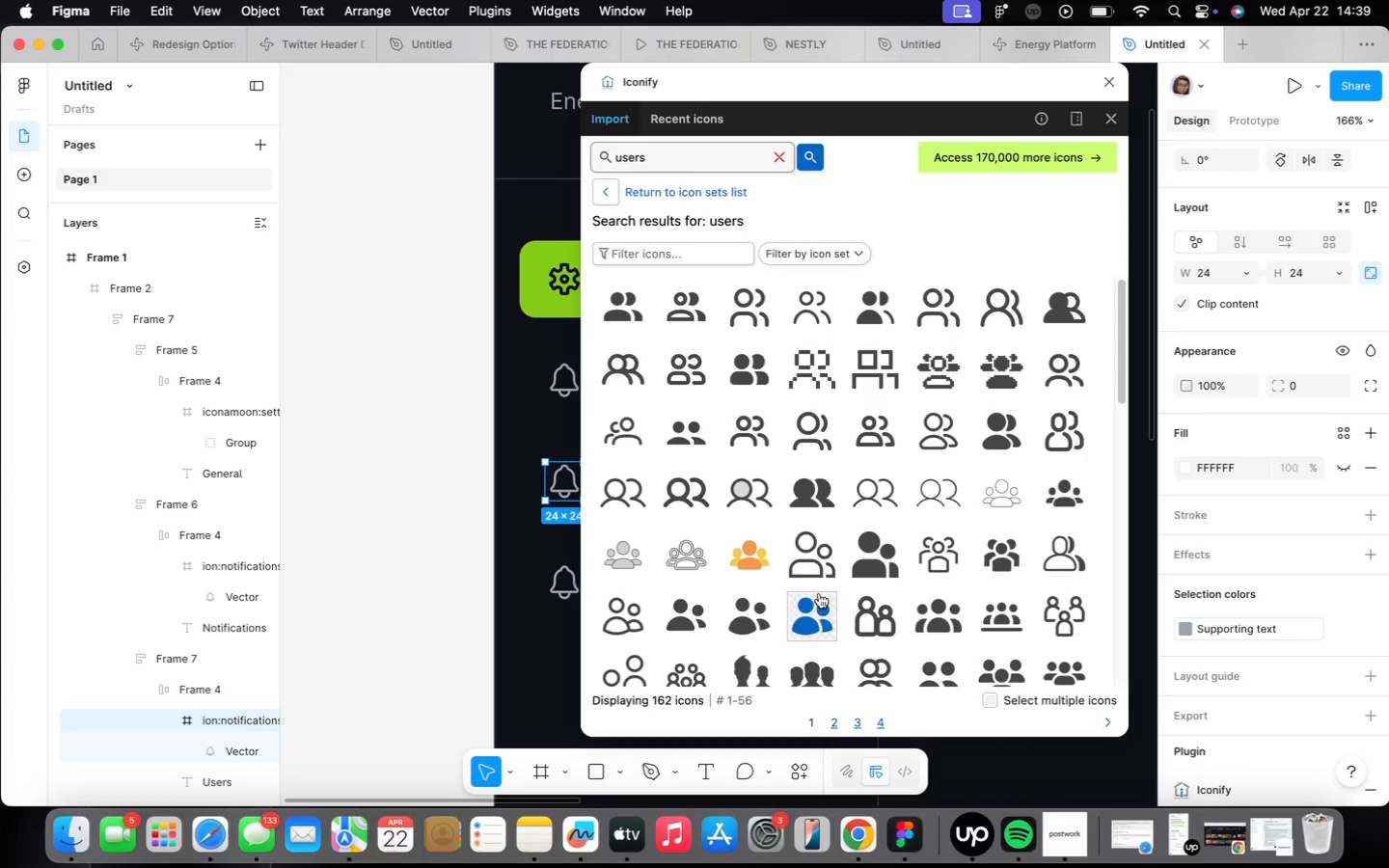 
scroll: coordinate [942, 564], scroll_direction: down, amount: 2.0
 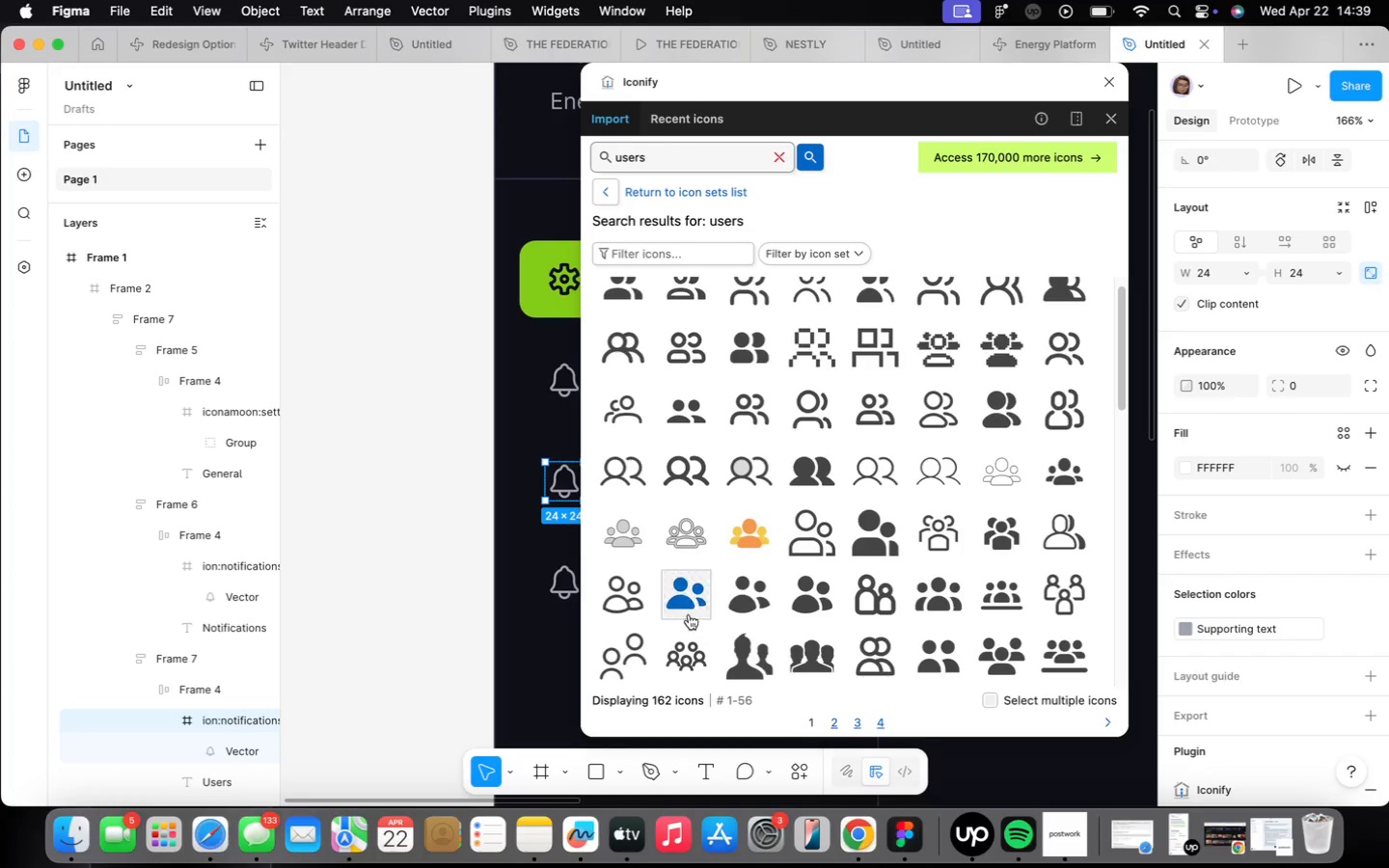 
left_click([690, 607])
 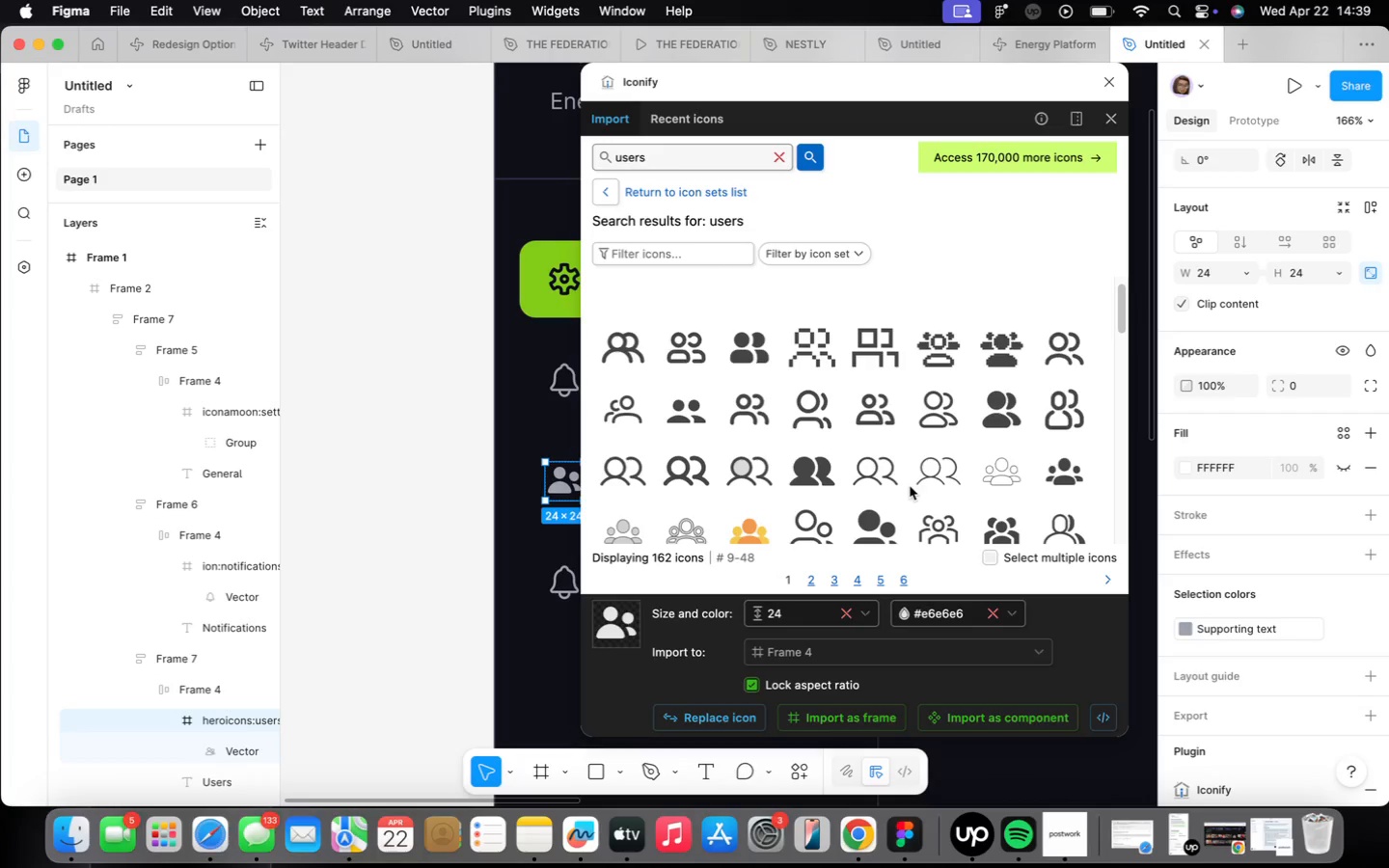 
scroll: coordinate [804, 451], scroll_direction: up, amount: 13.0
 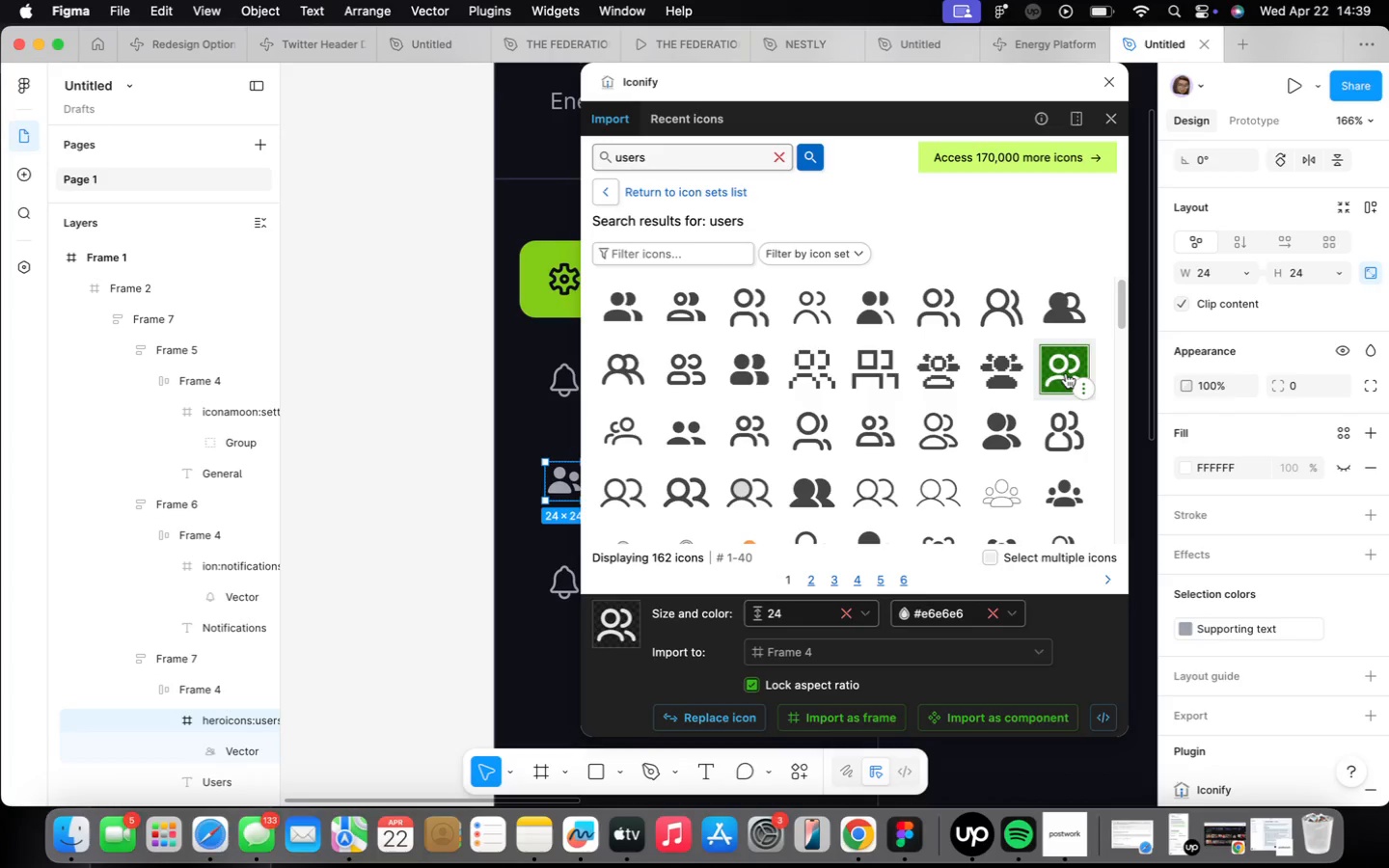 
left_click([711, 719])
 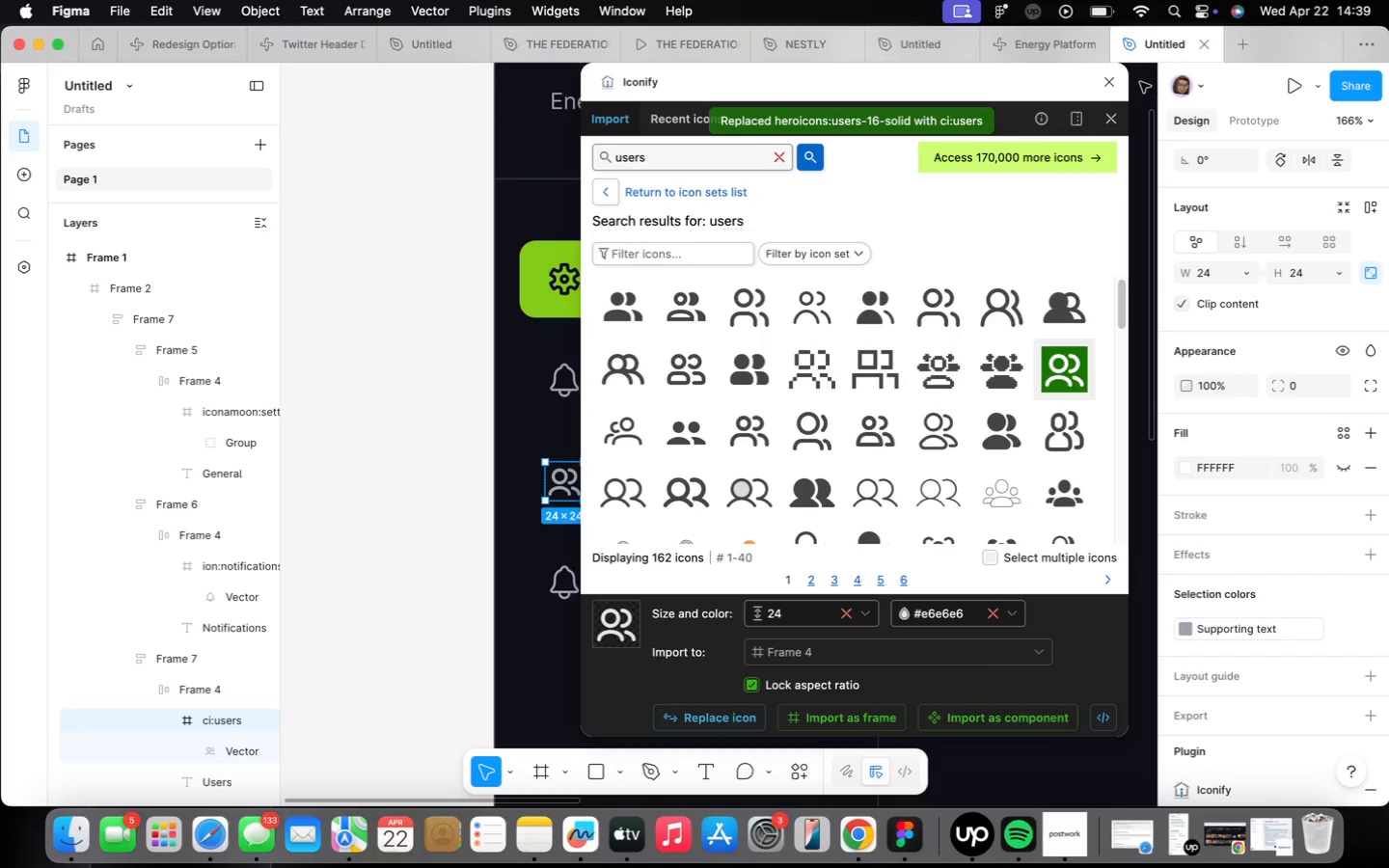 
left_click([1106, 88])
 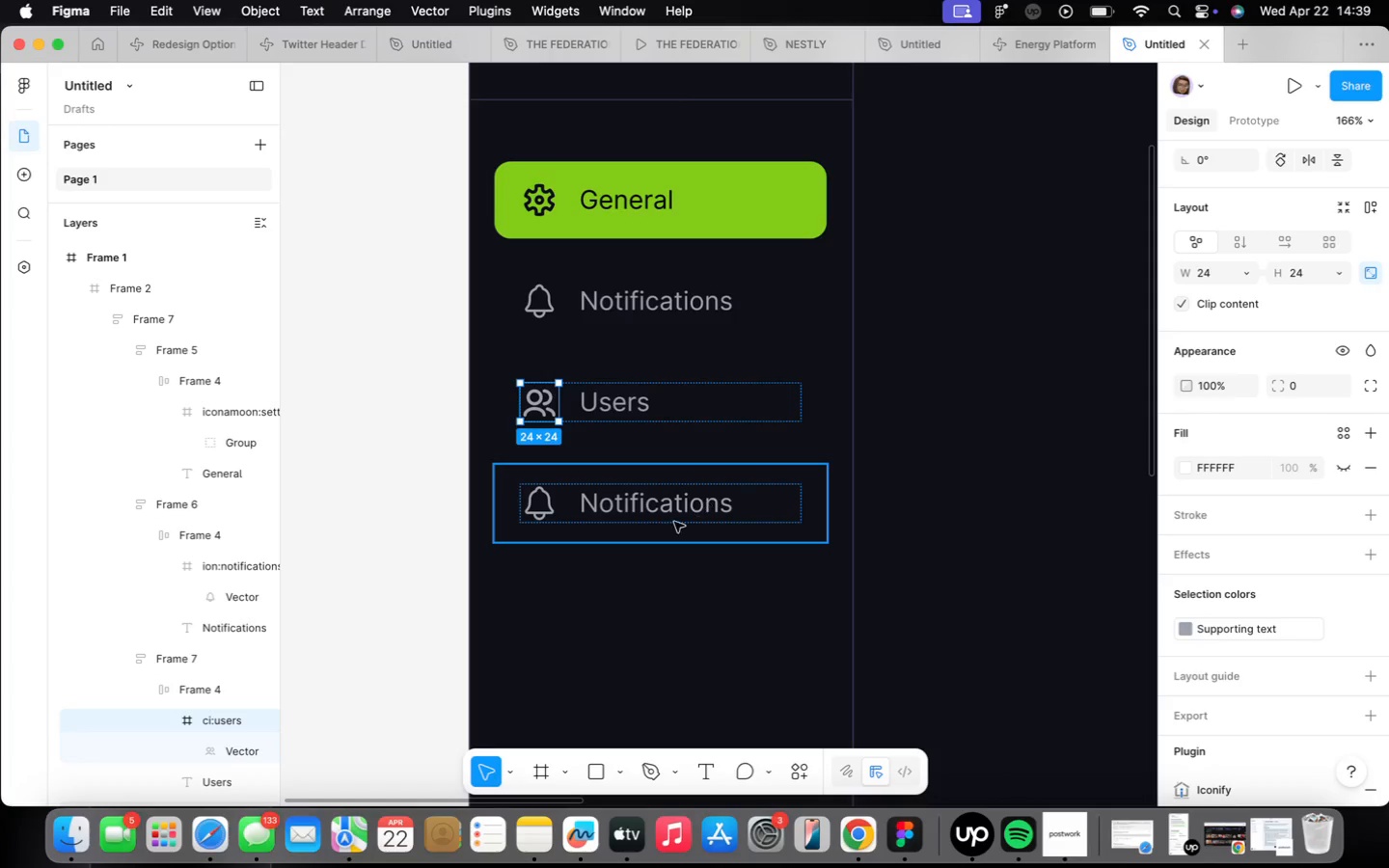 
double_click([556, 502])
 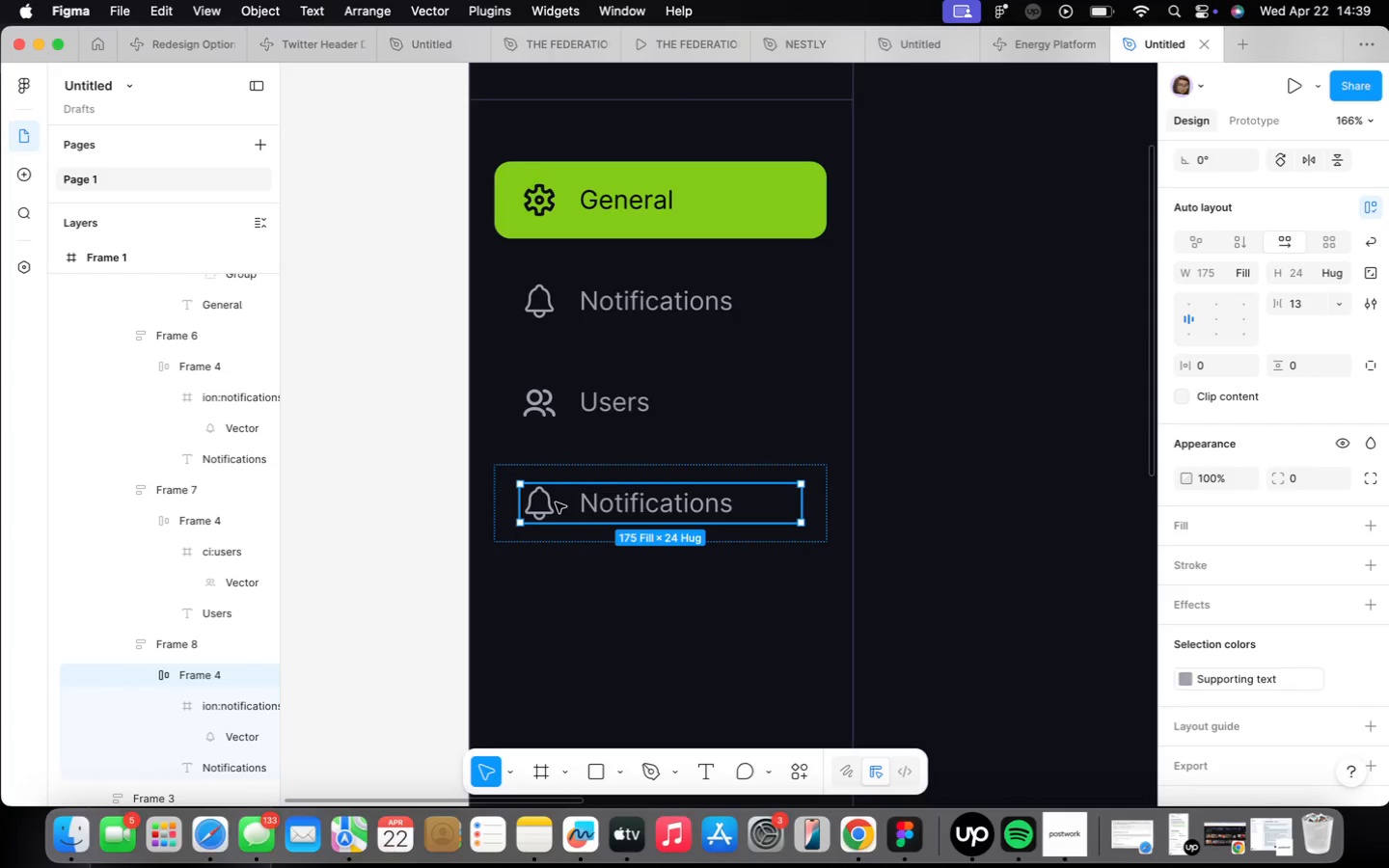 
triple_click([556, 502])
 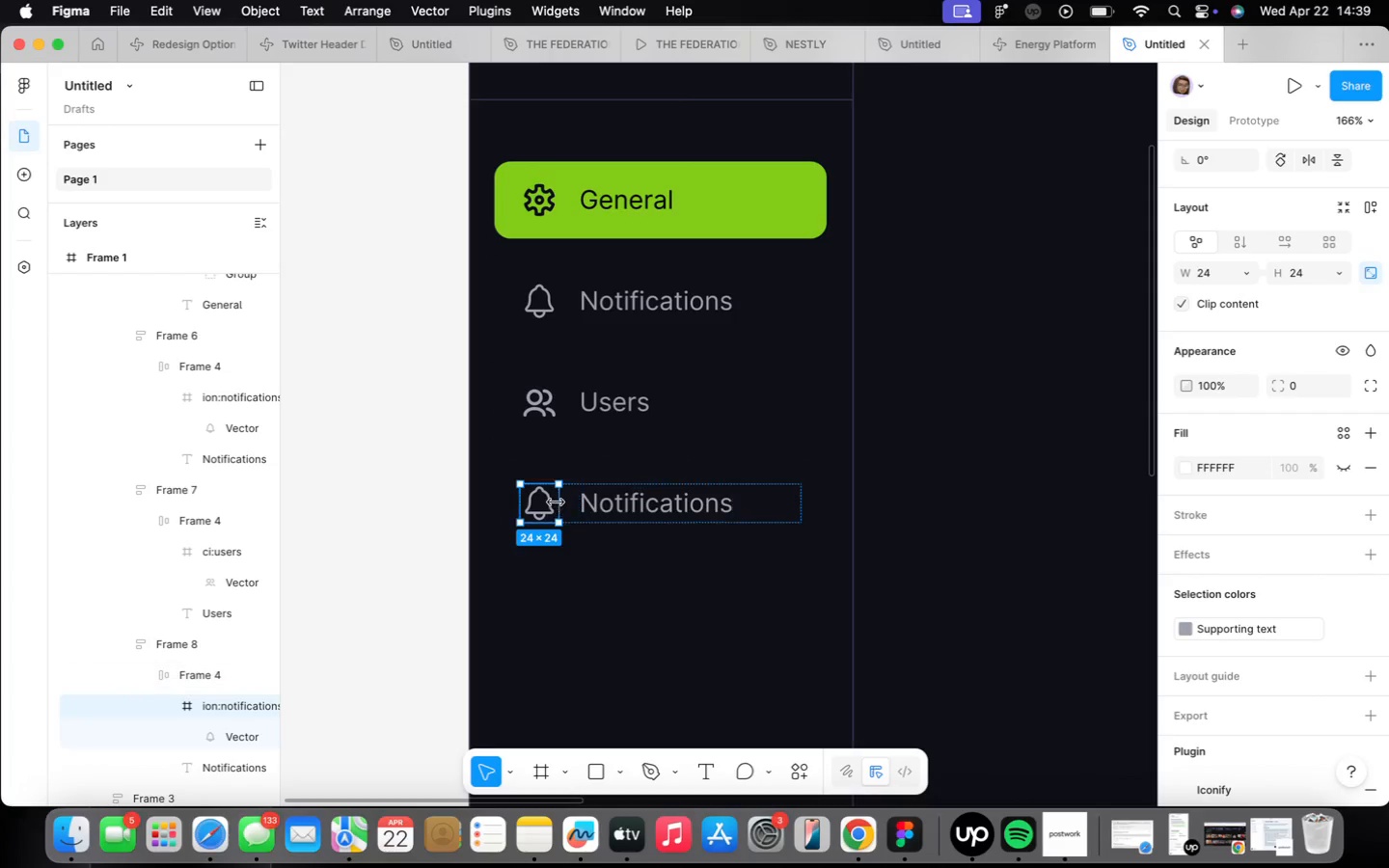 
triple_click([556, 502])
 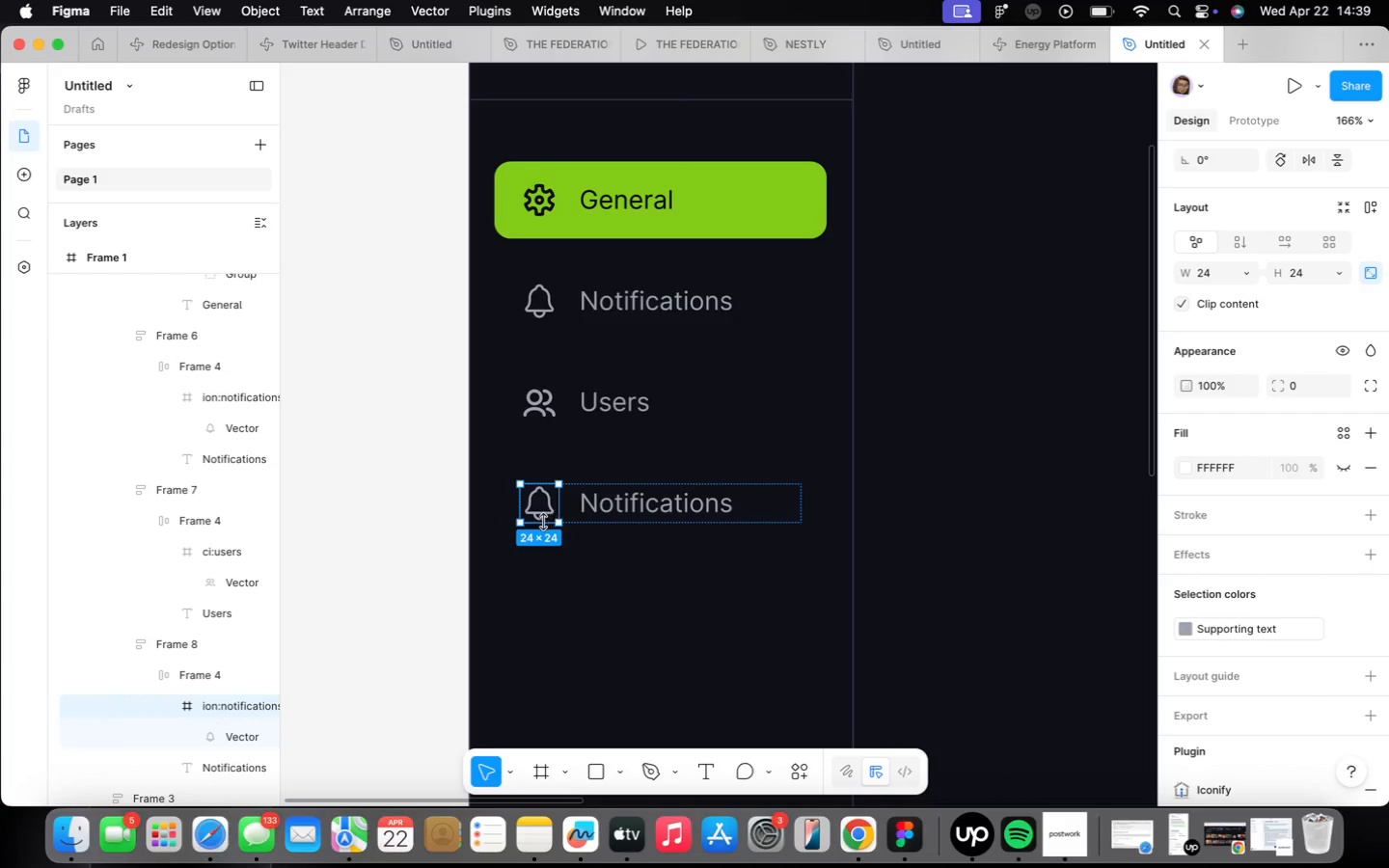 
right_click([538, 510])
 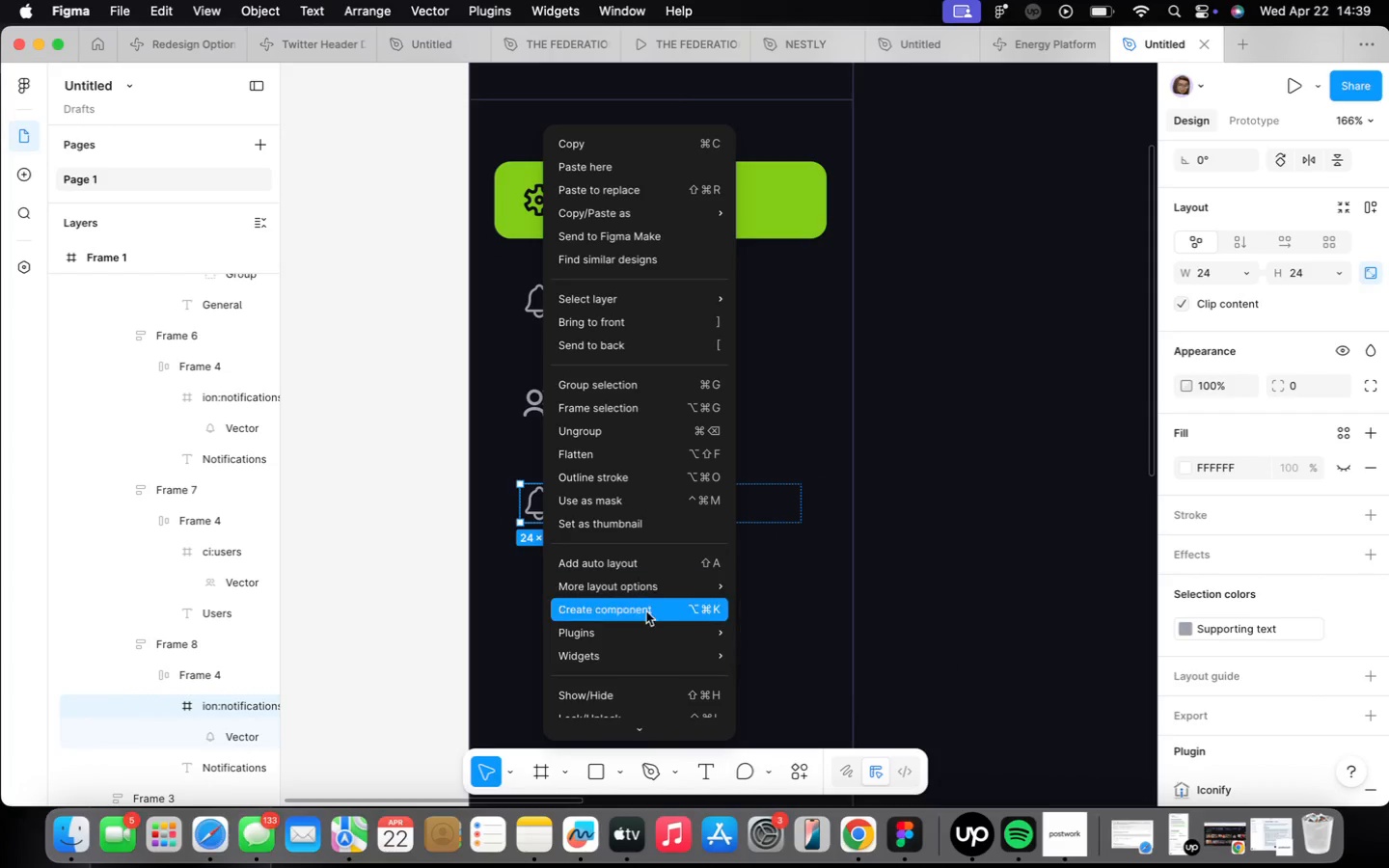 
left_click([800, 352])
 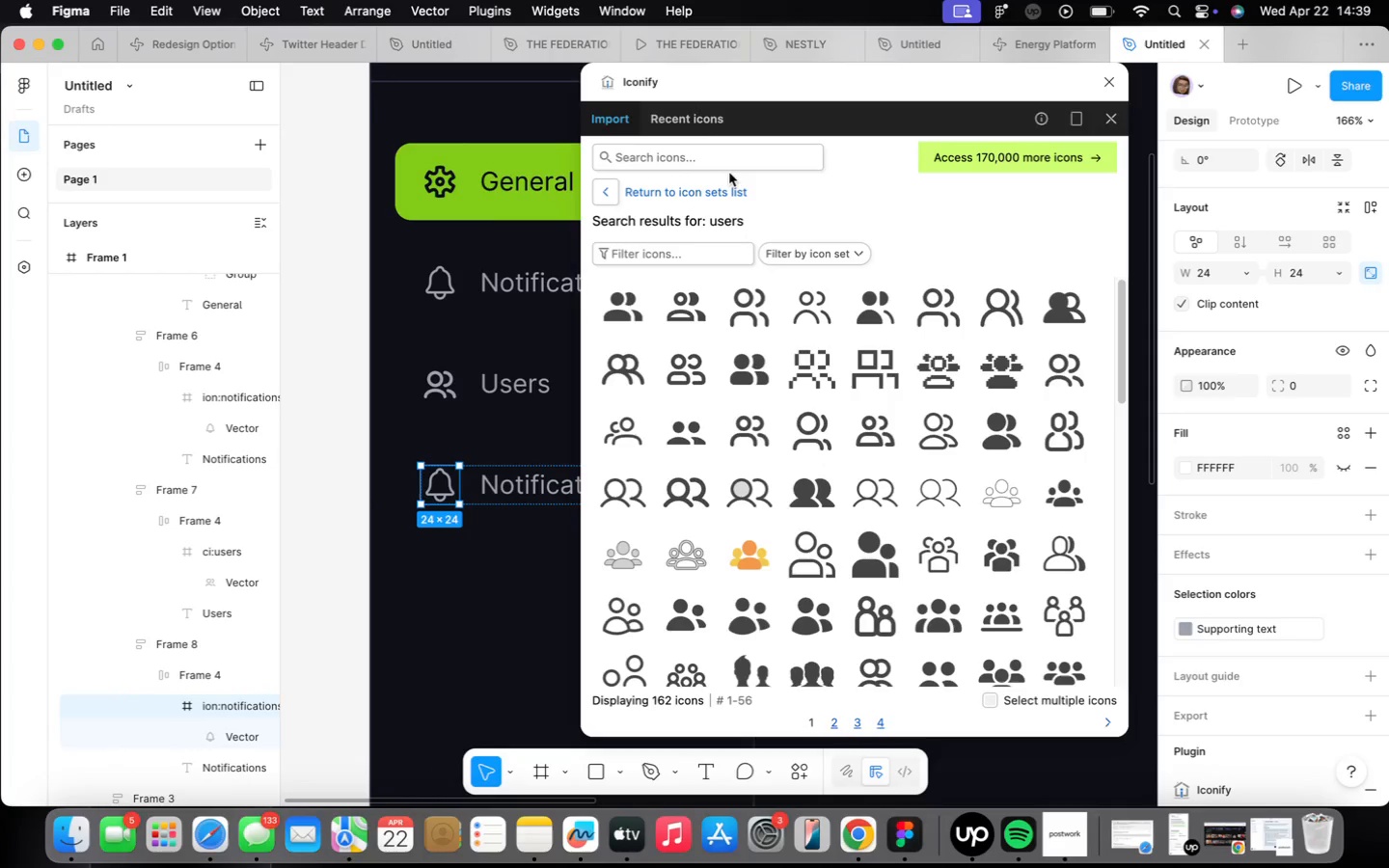 
left_click([639, 158])
 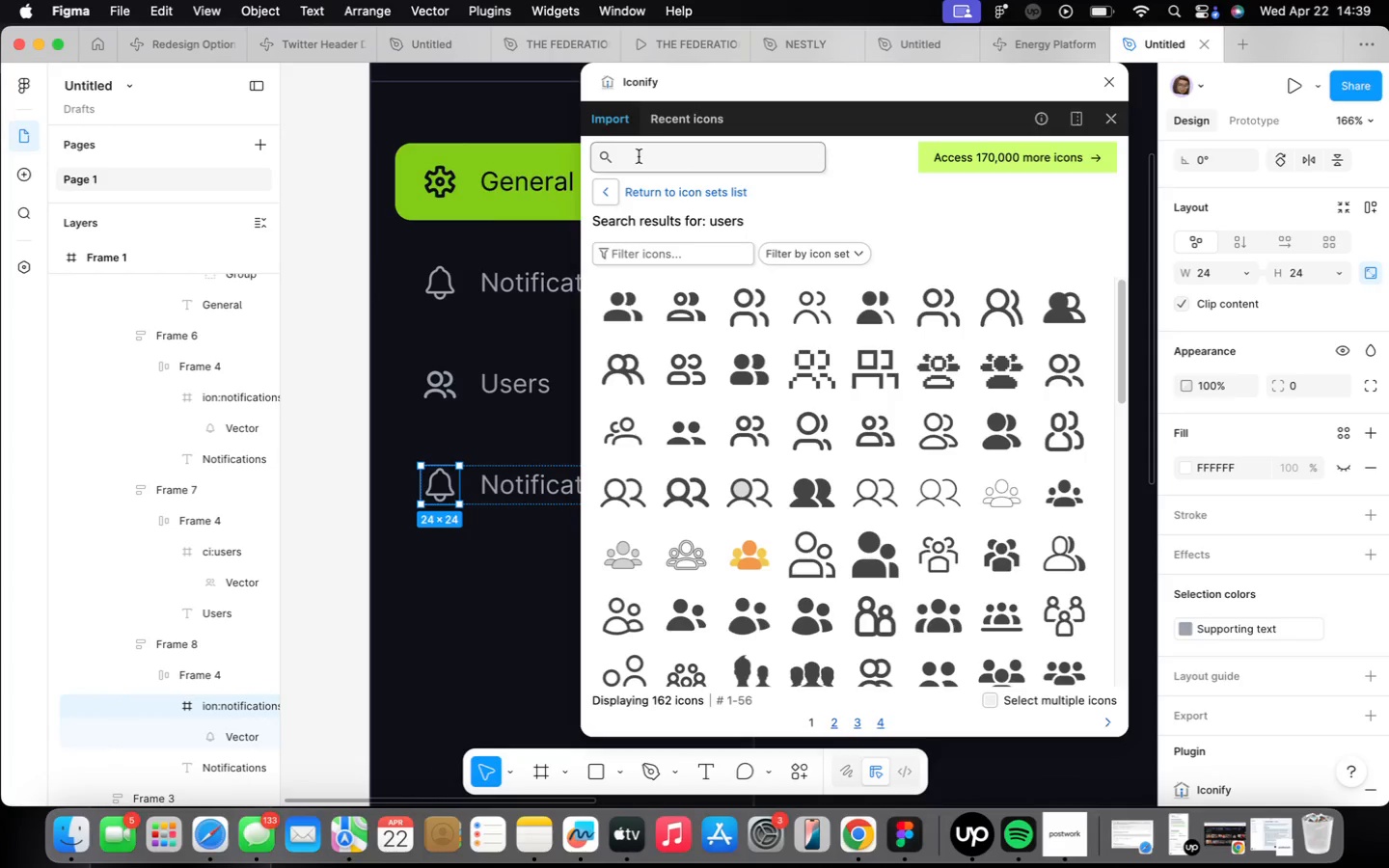 
type(integrations)
 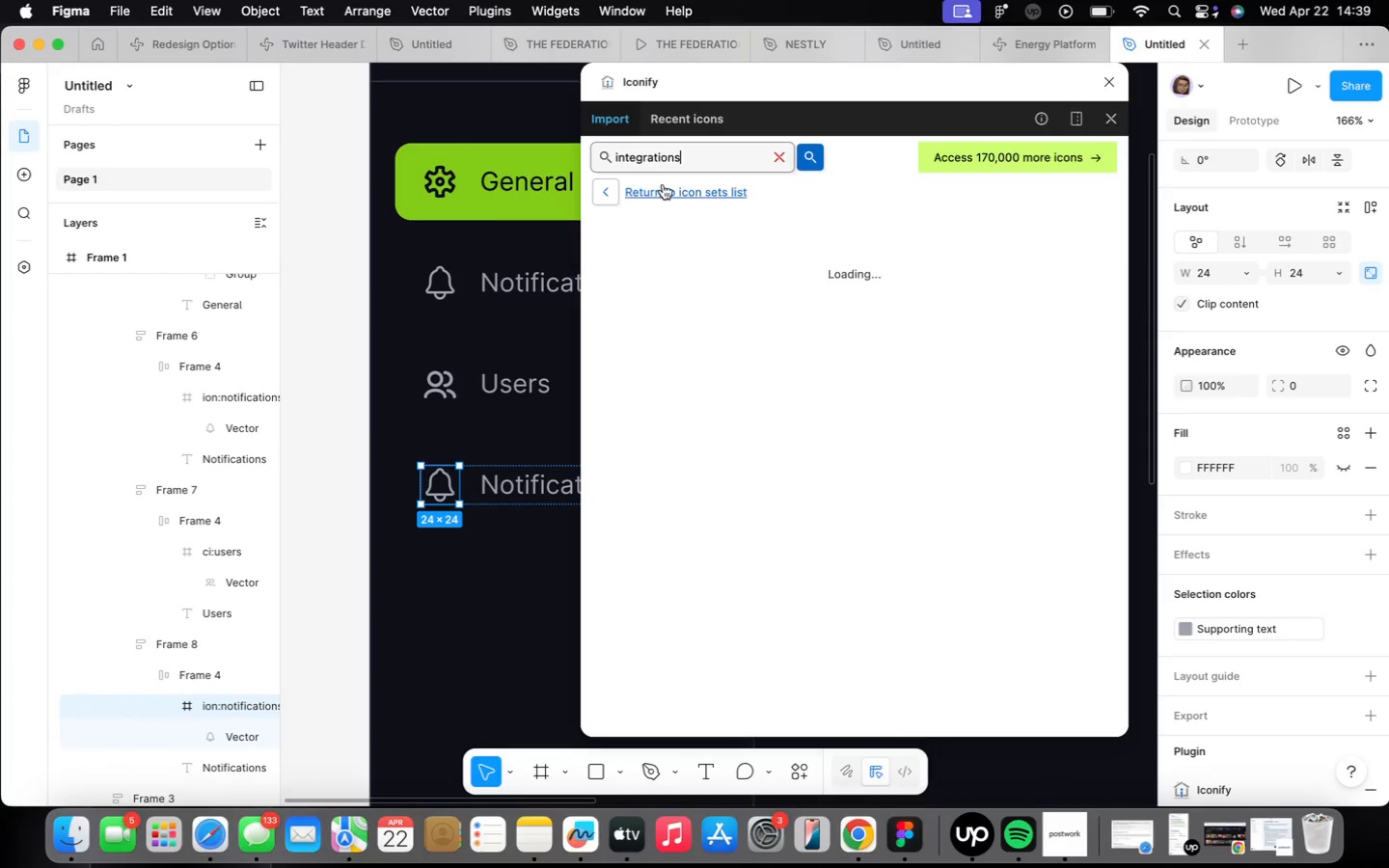 
key(Enter)
 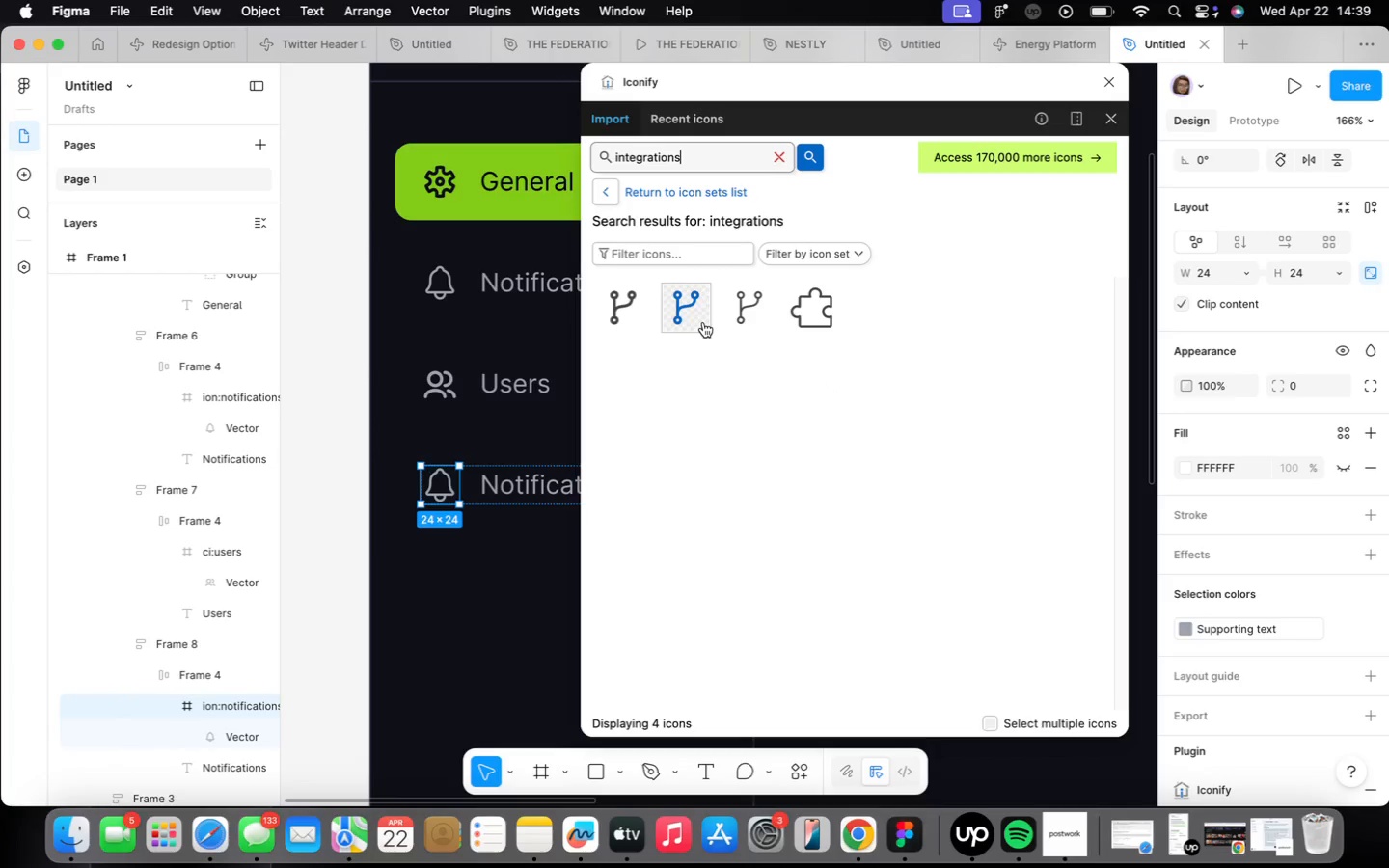 
double_click([639, 154])
 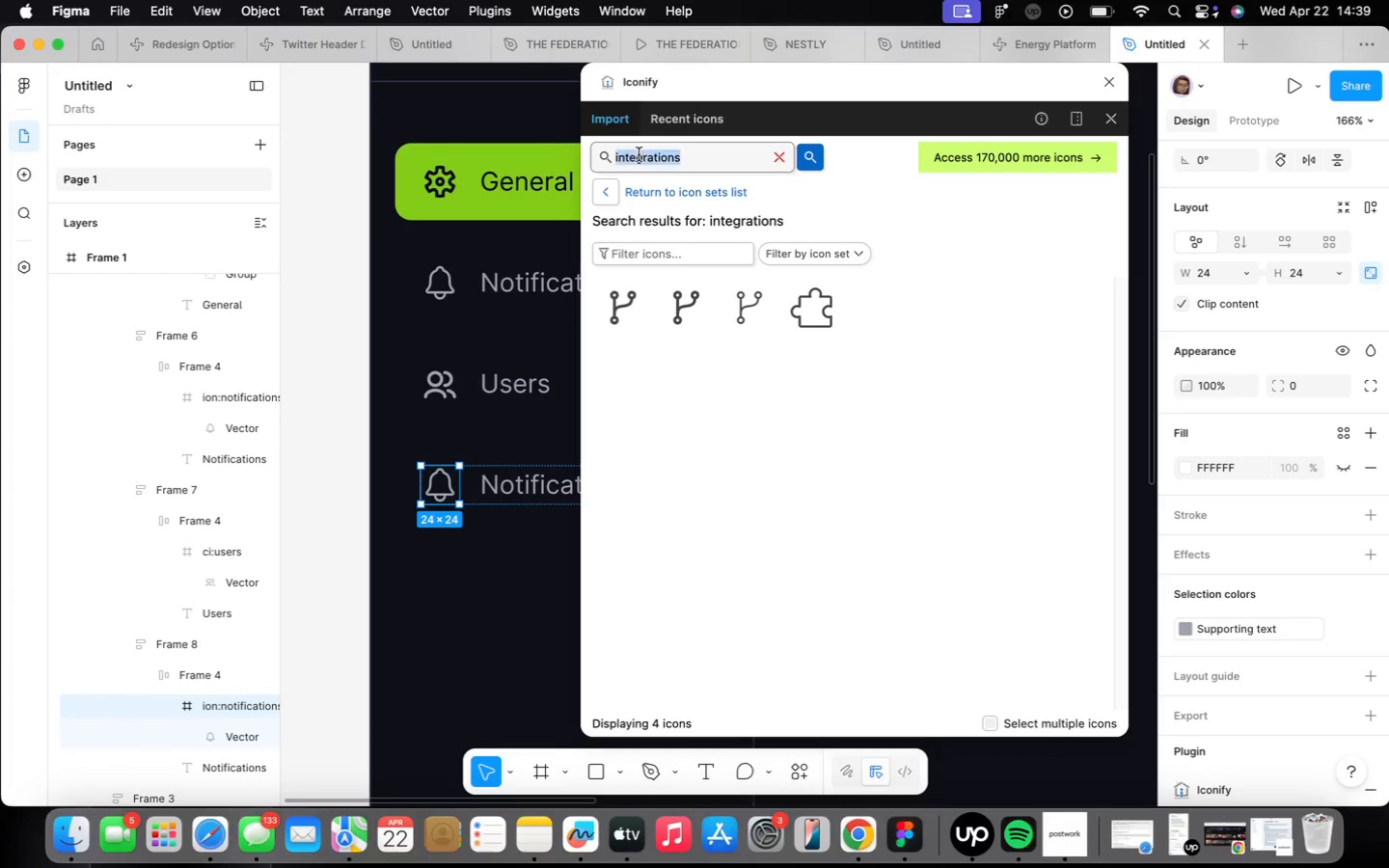 
triple_click([639, 154])
 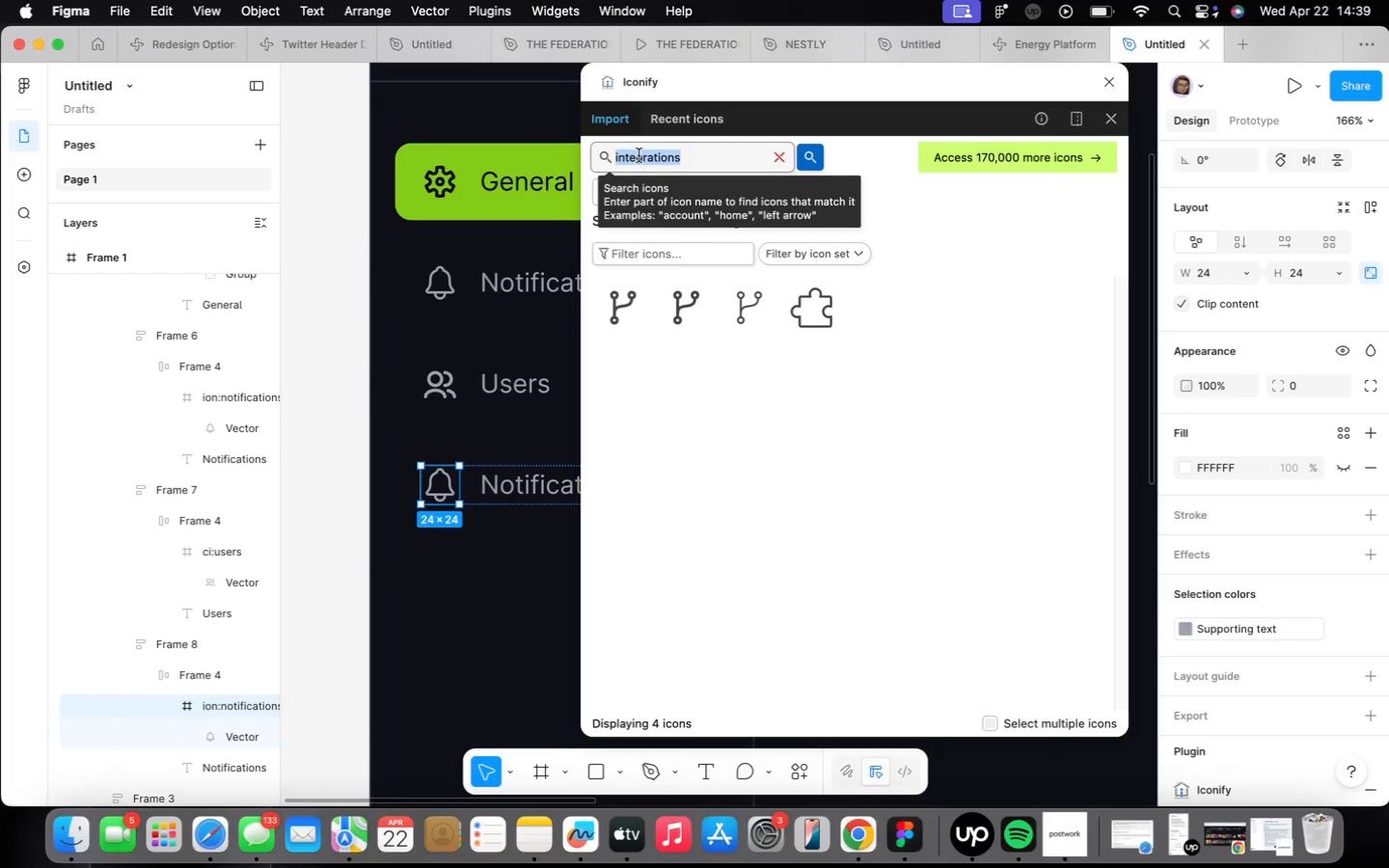 
type(plug)
 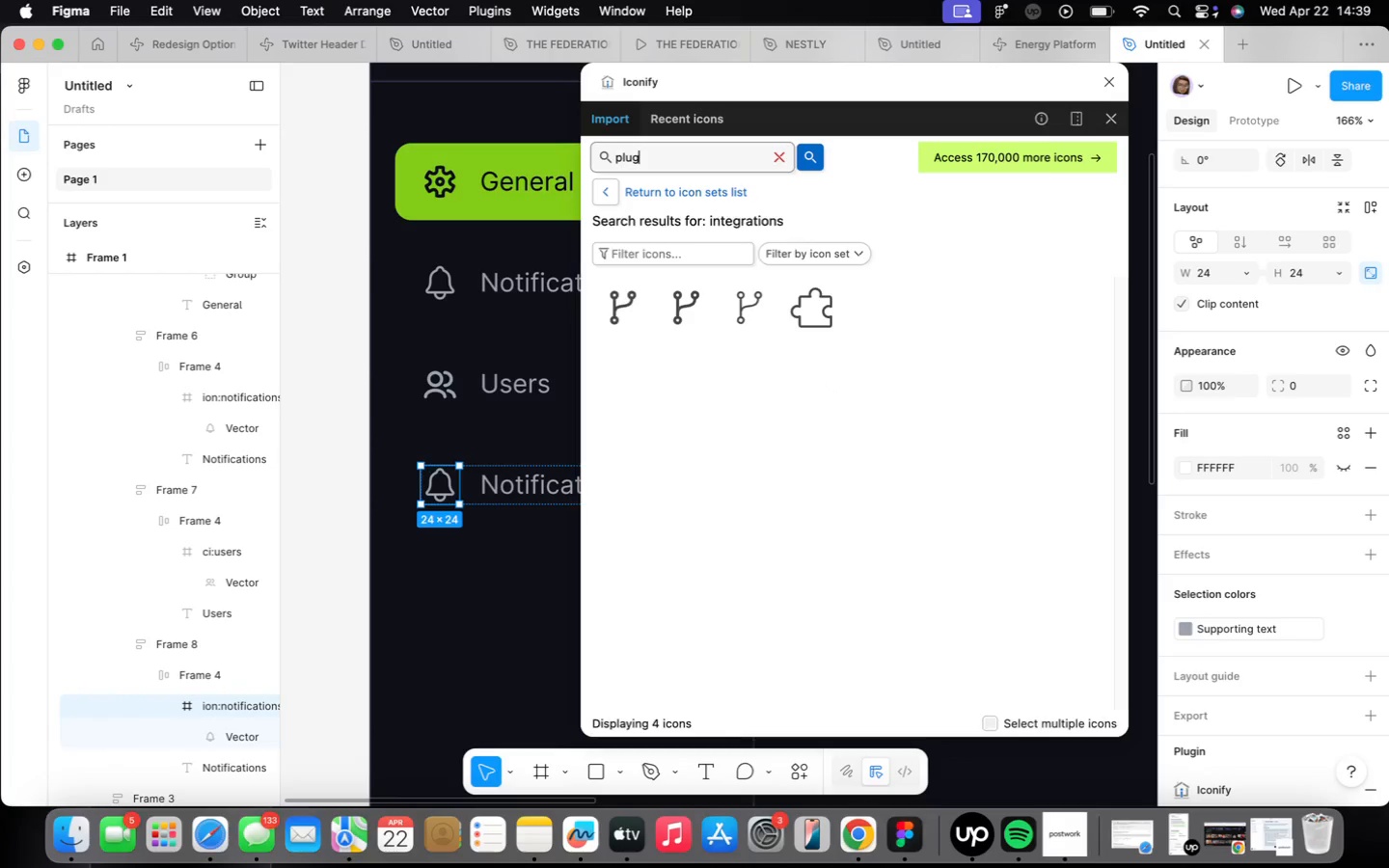 
key(Enter)
 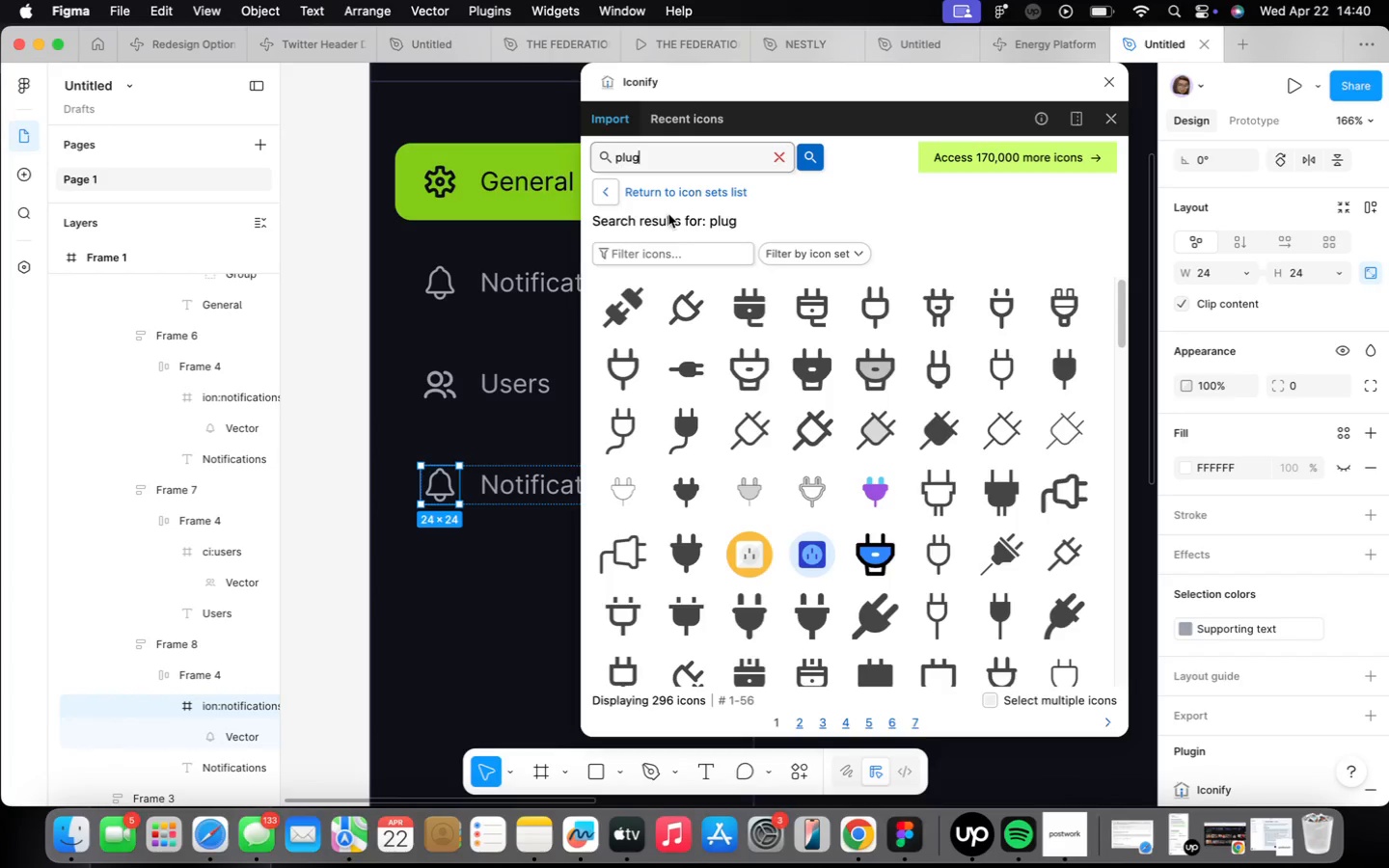 
wait(8.66)
 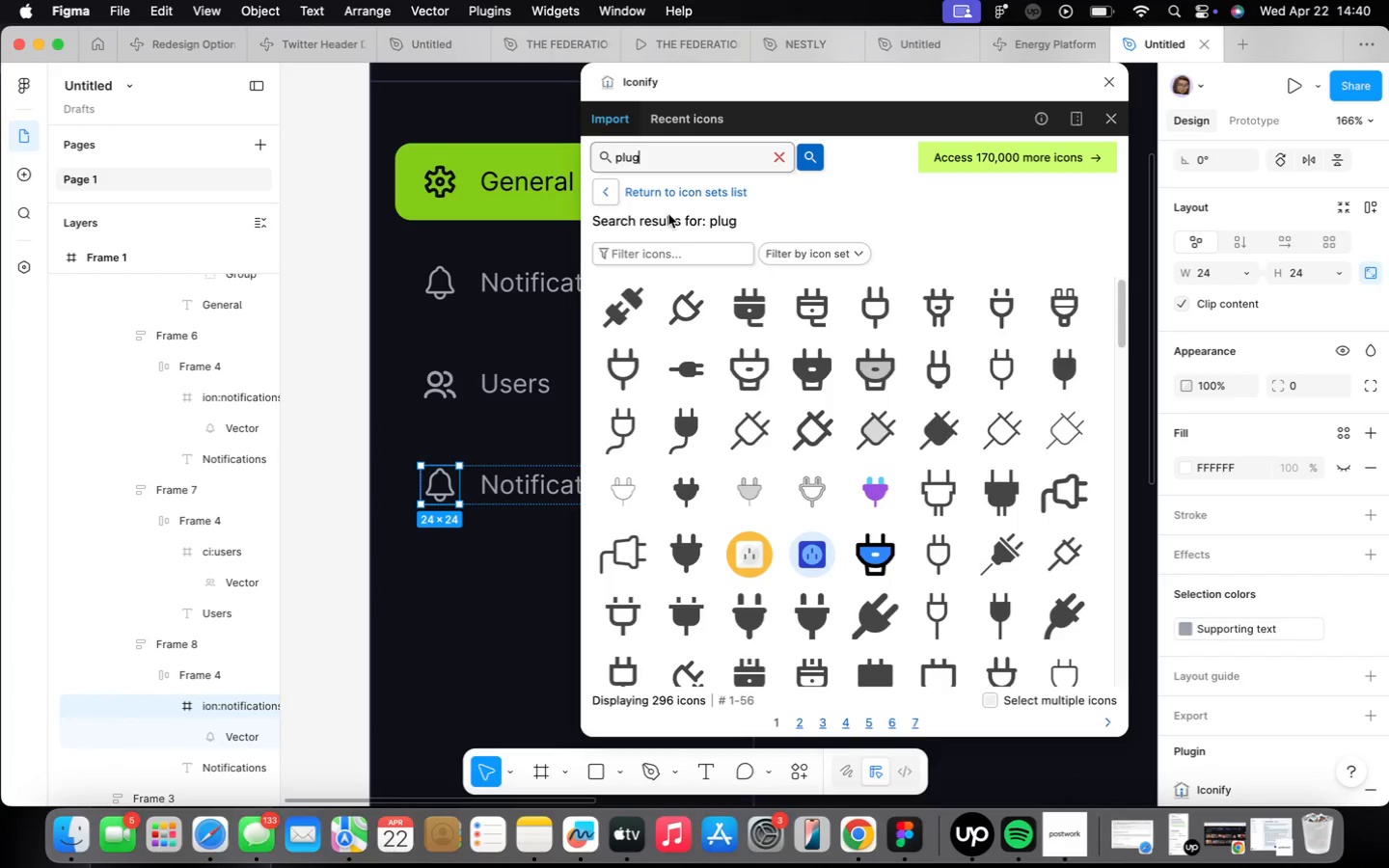 
left_click([606, 350])
 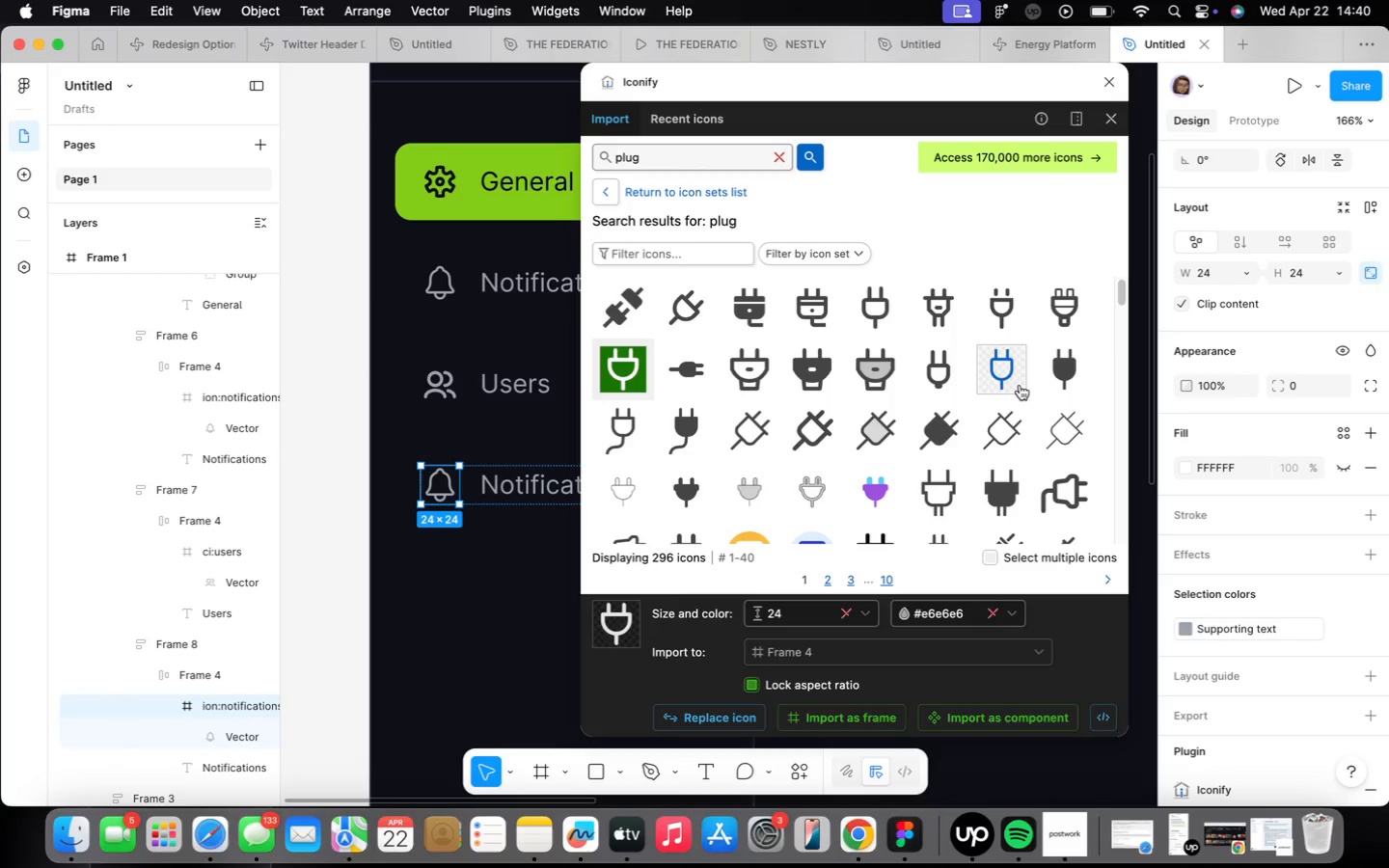 
left_click([1020, 385])
 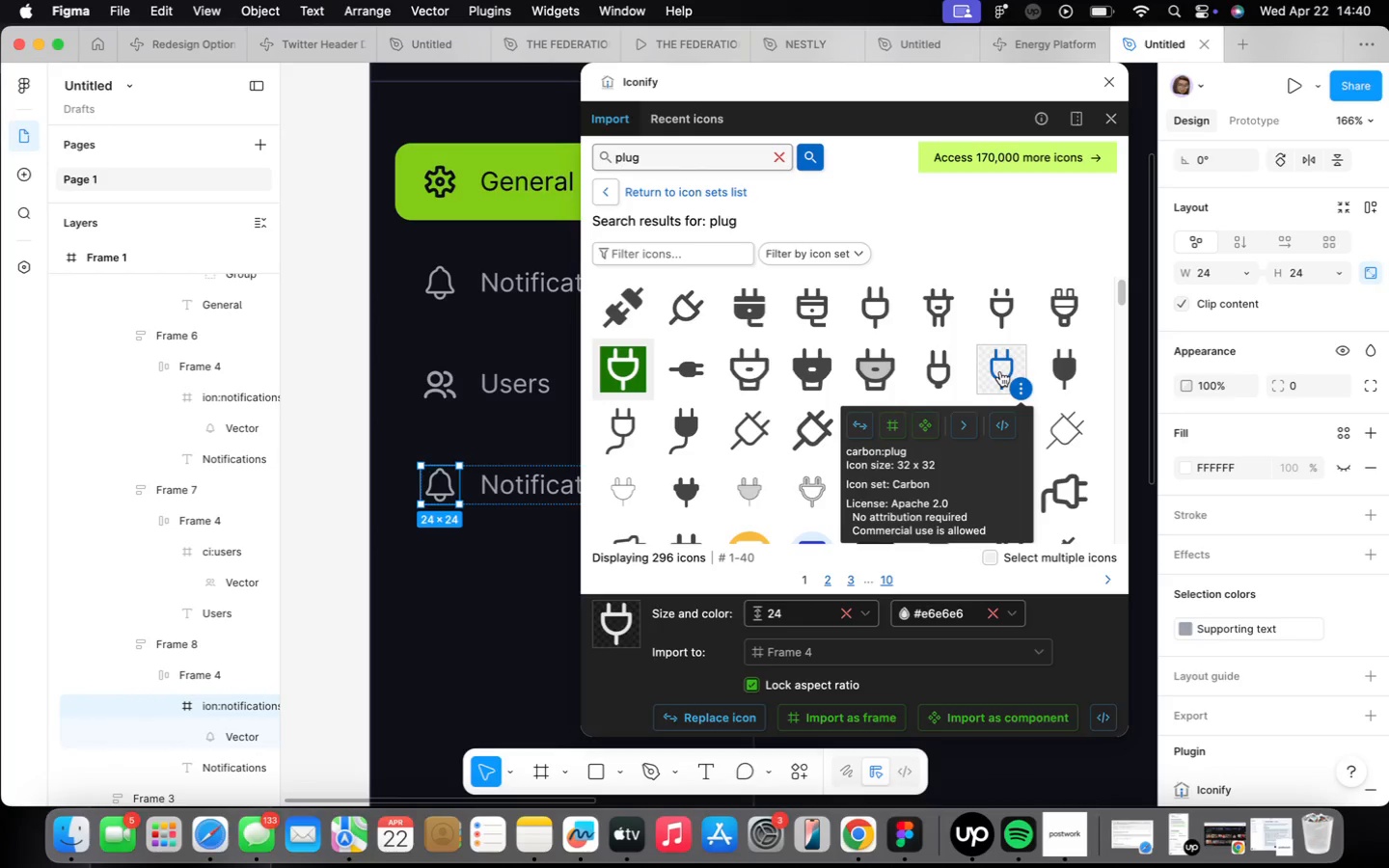 
left_click([702, 719])
 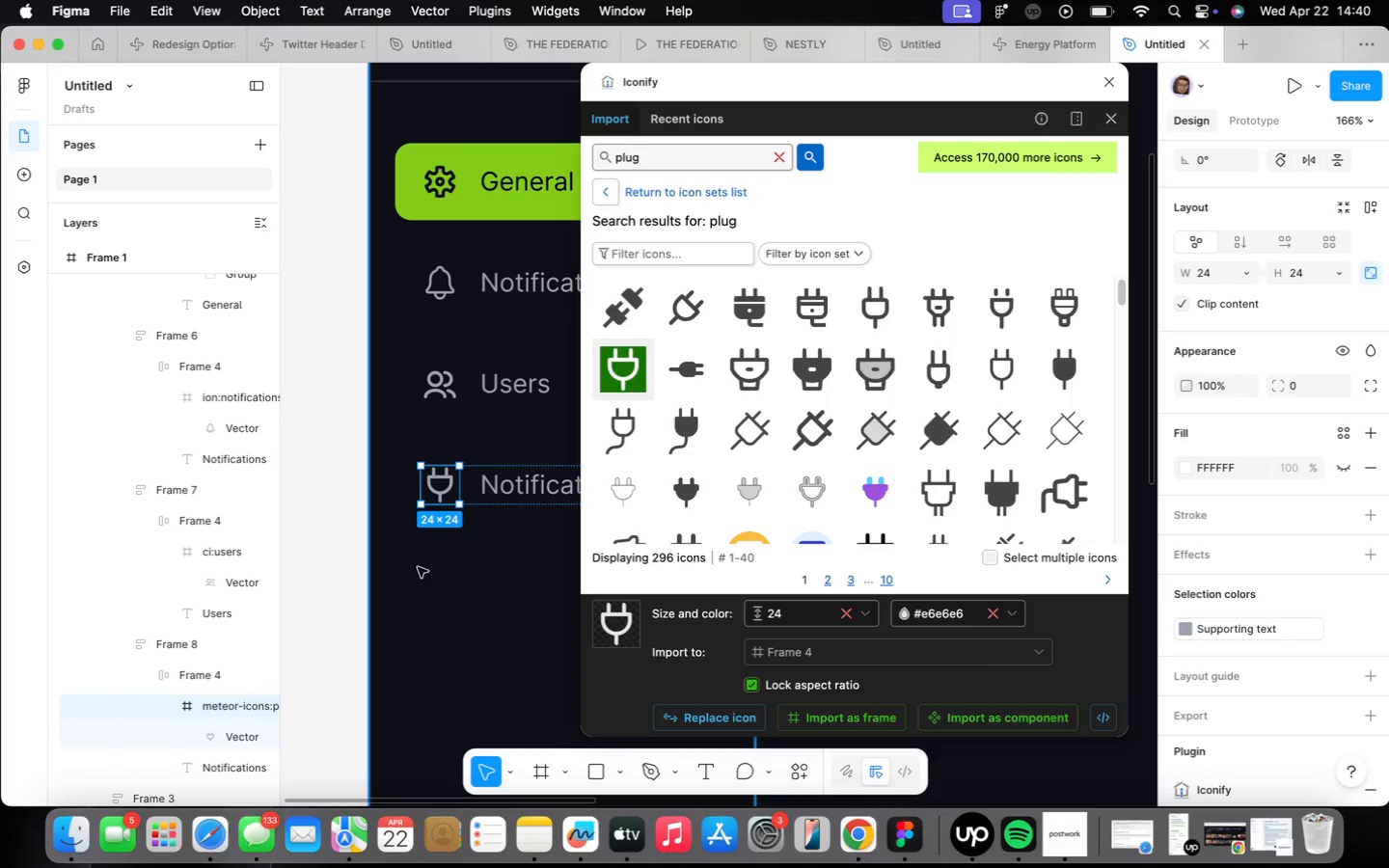 
wait(16.31)
 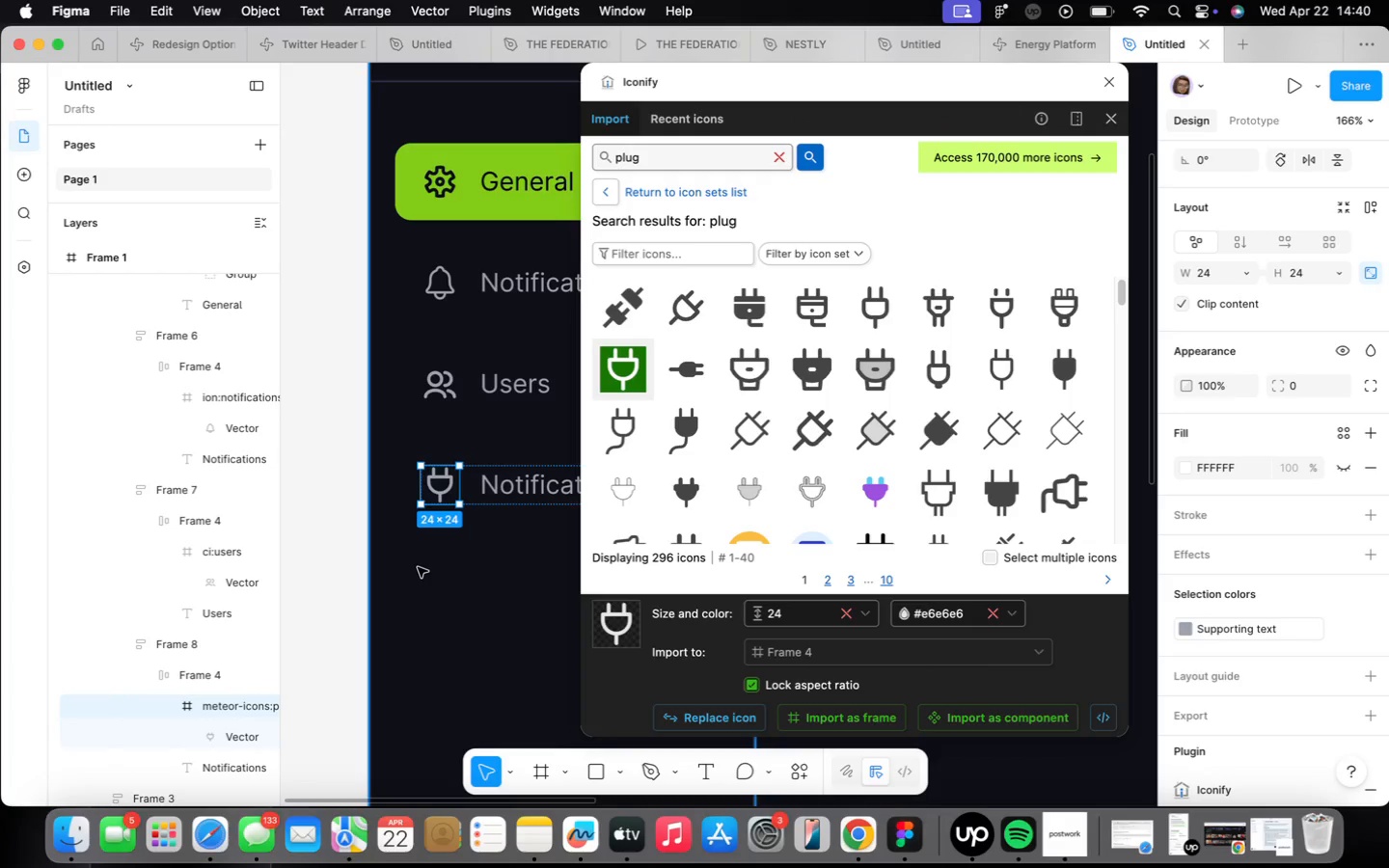 
left_click([396, 571])
 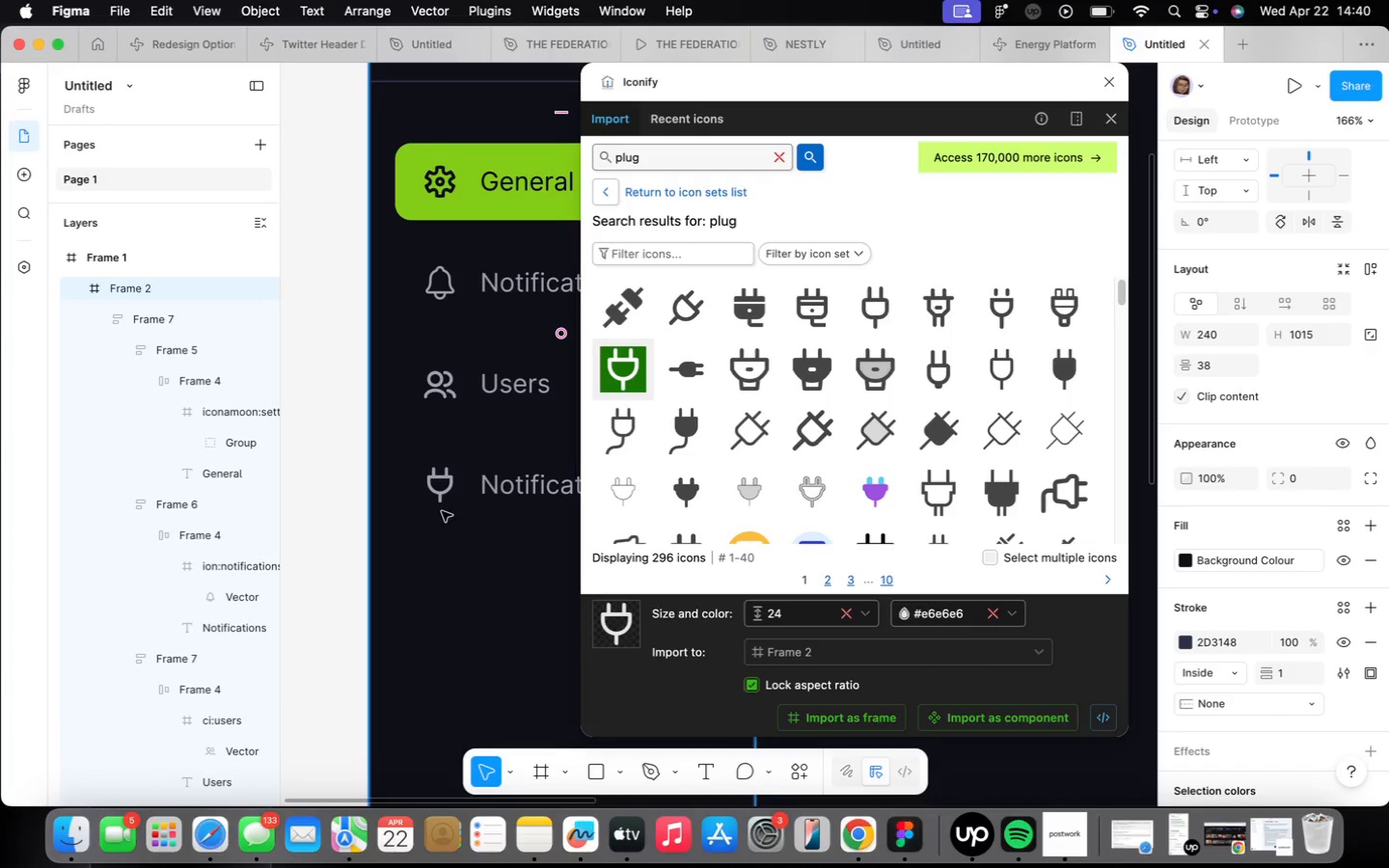 
double_click([452, 496])
 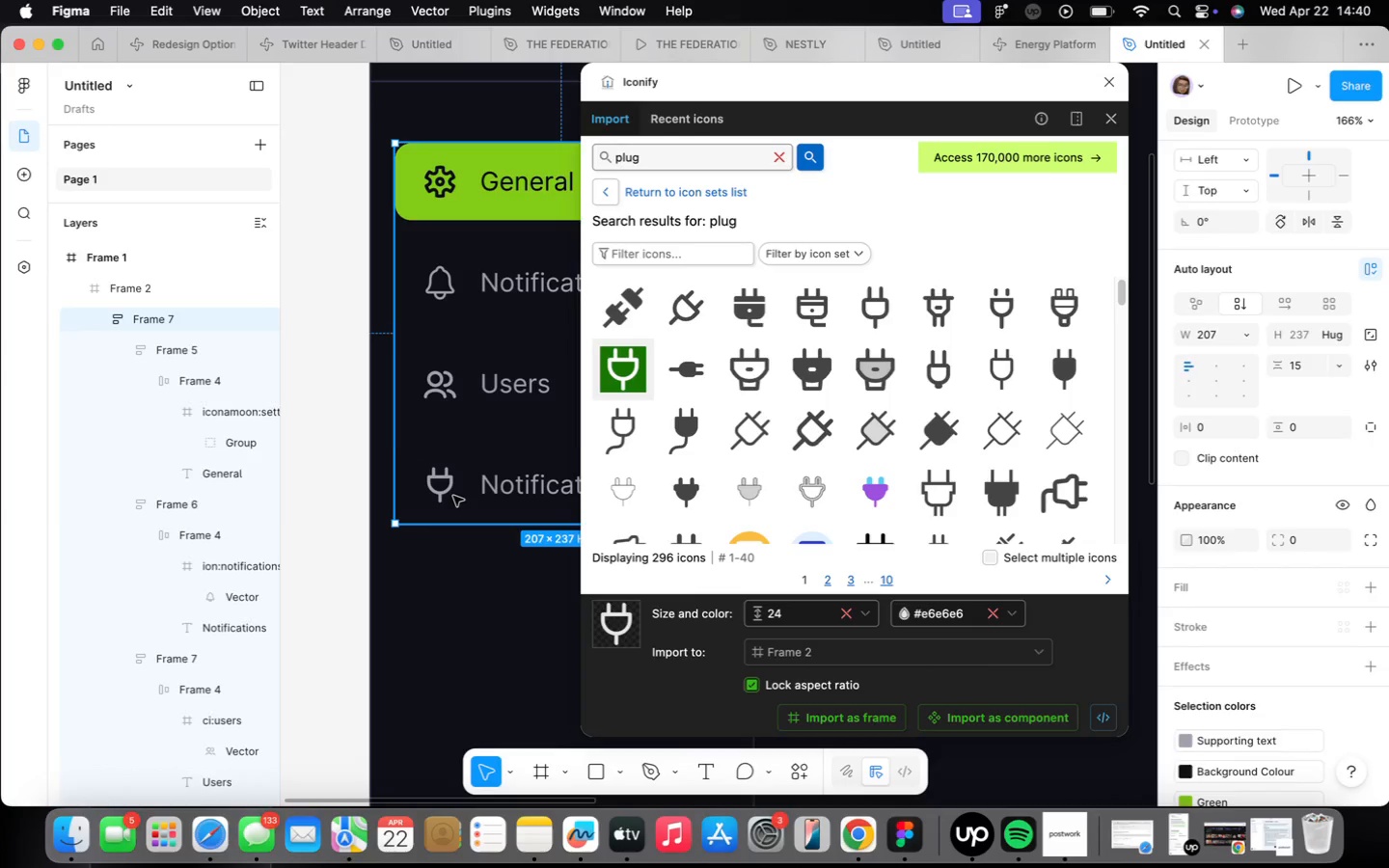 
triple_click([452, 496])
 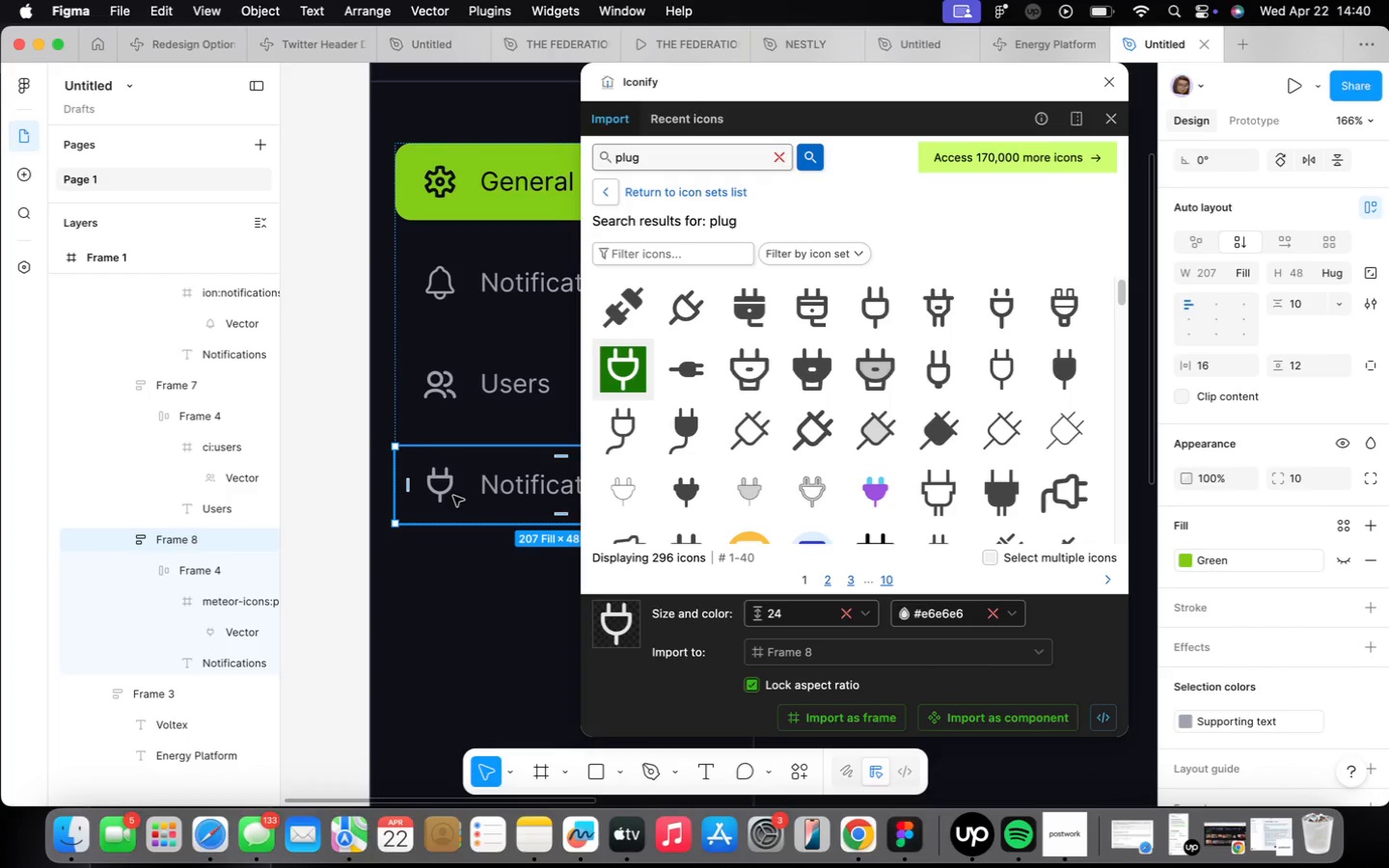 
key(Meta+D)
 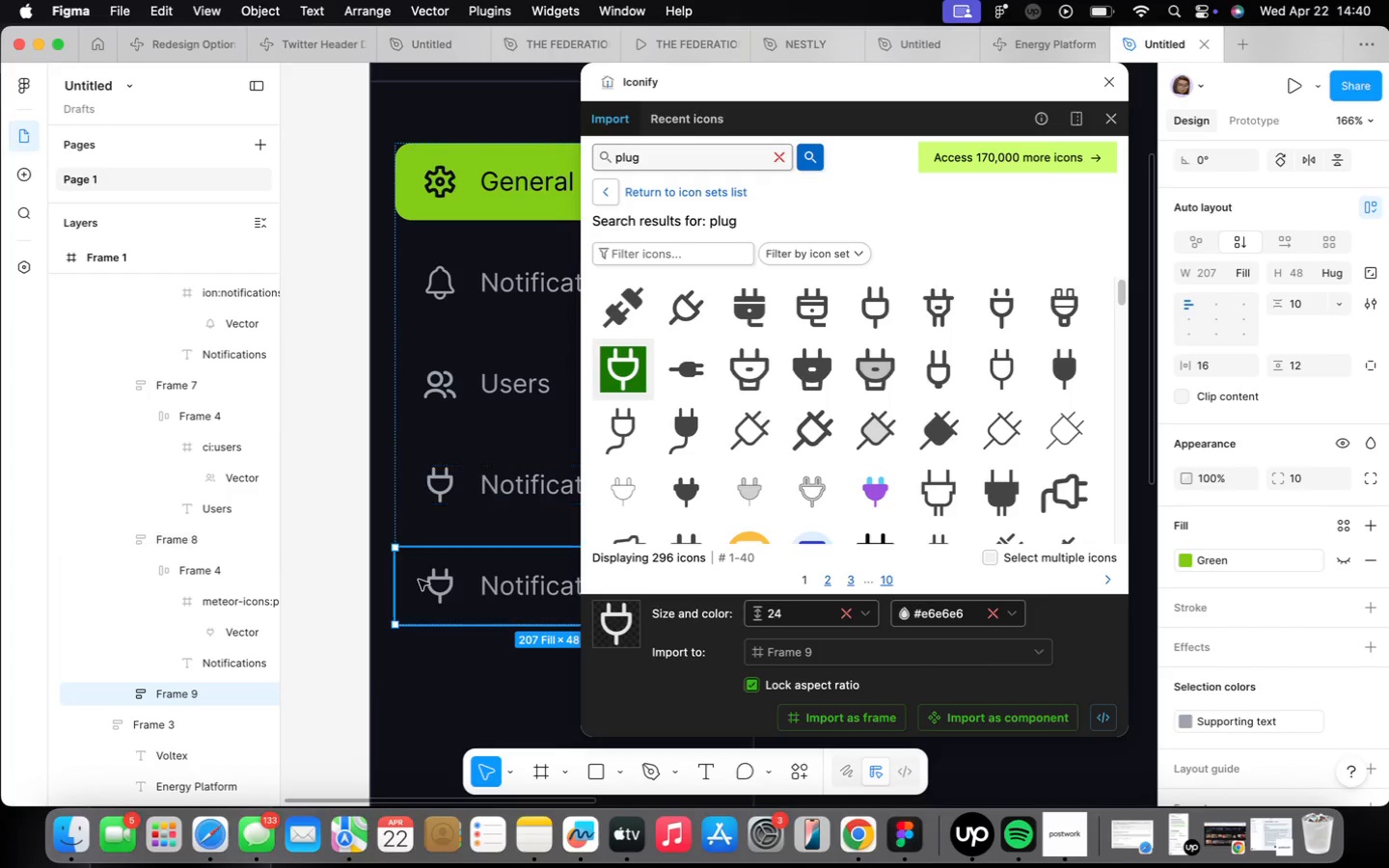 
left_click([440, 582])
 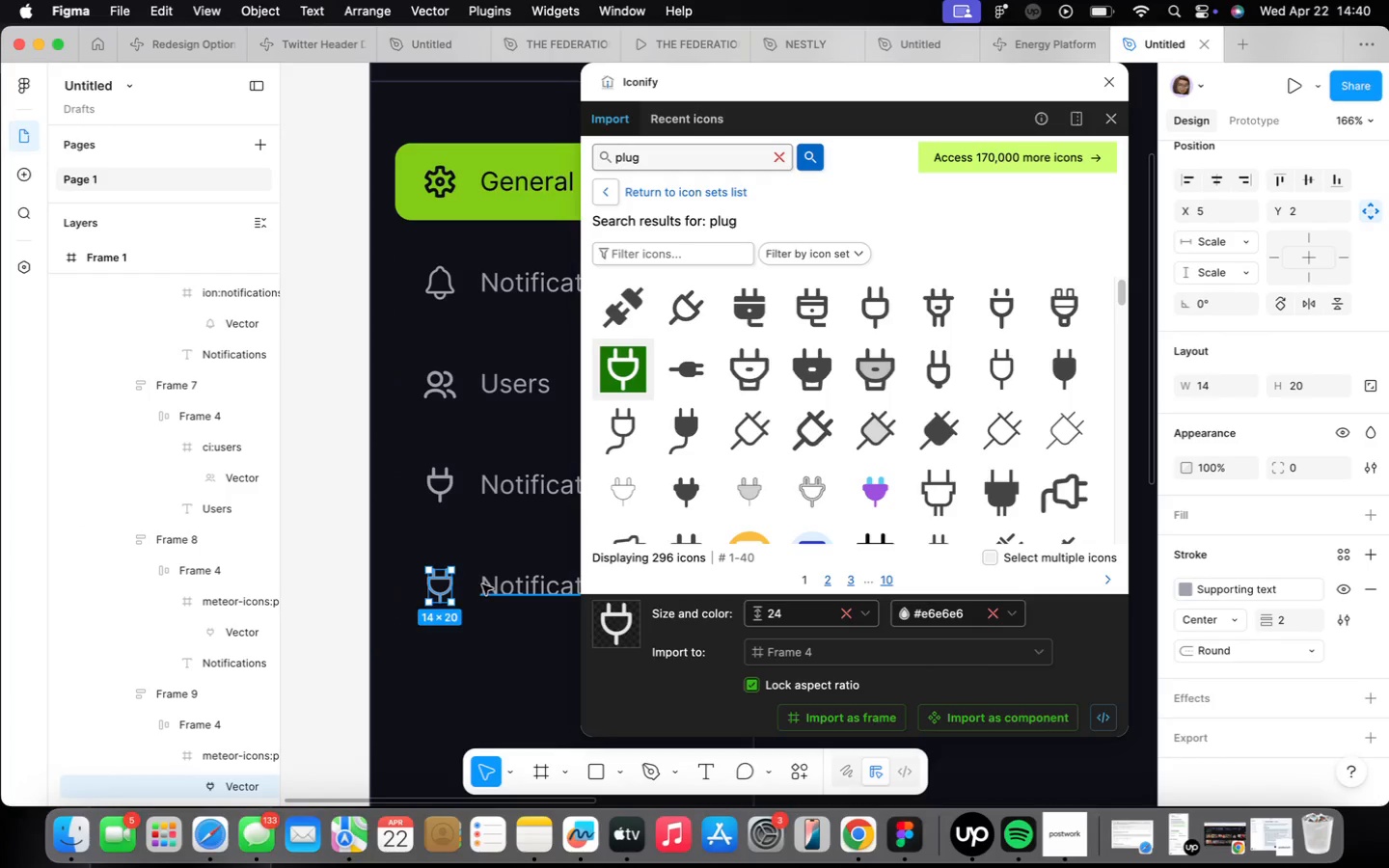 
double_click([437, 584])
 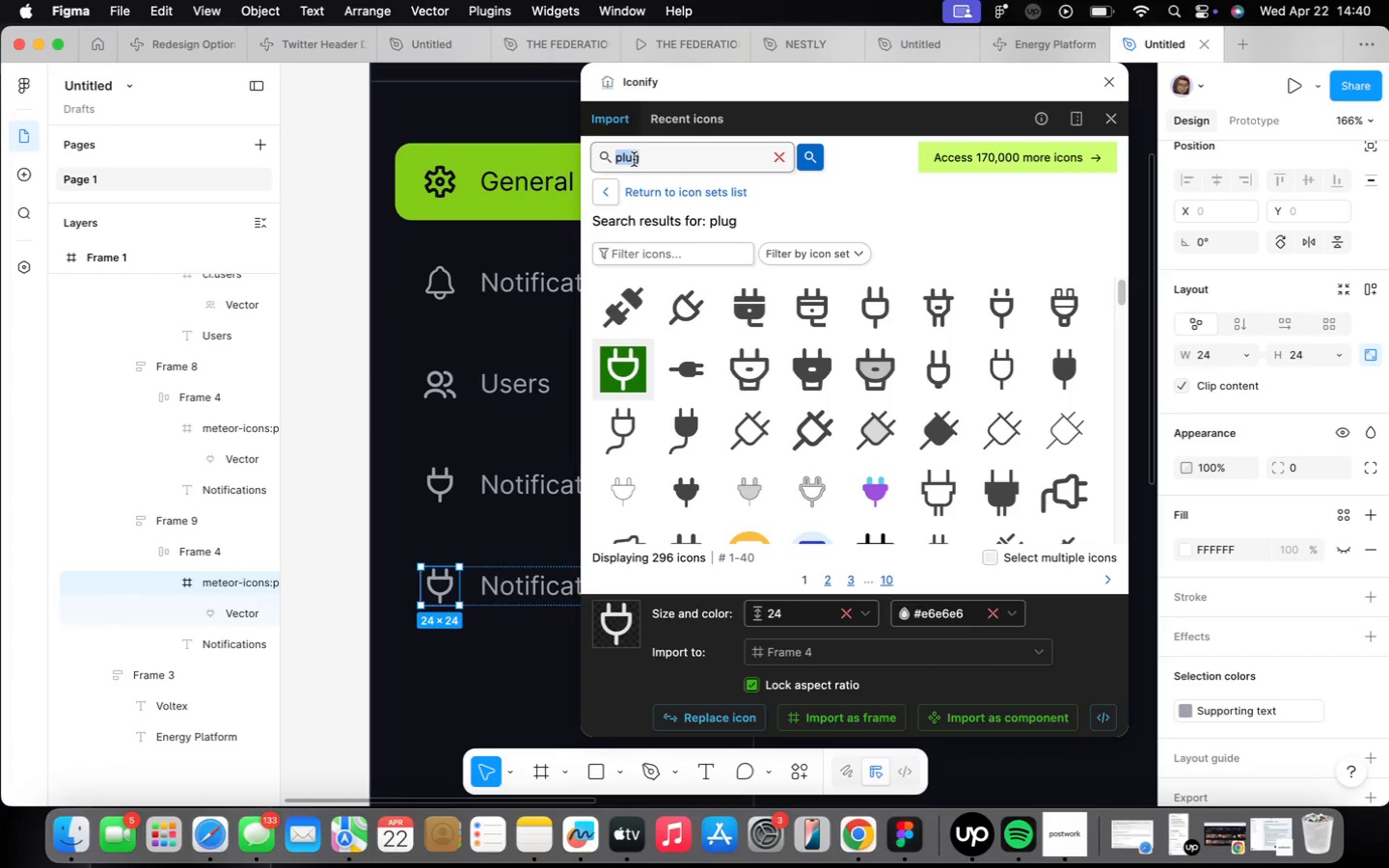 
type(security)
 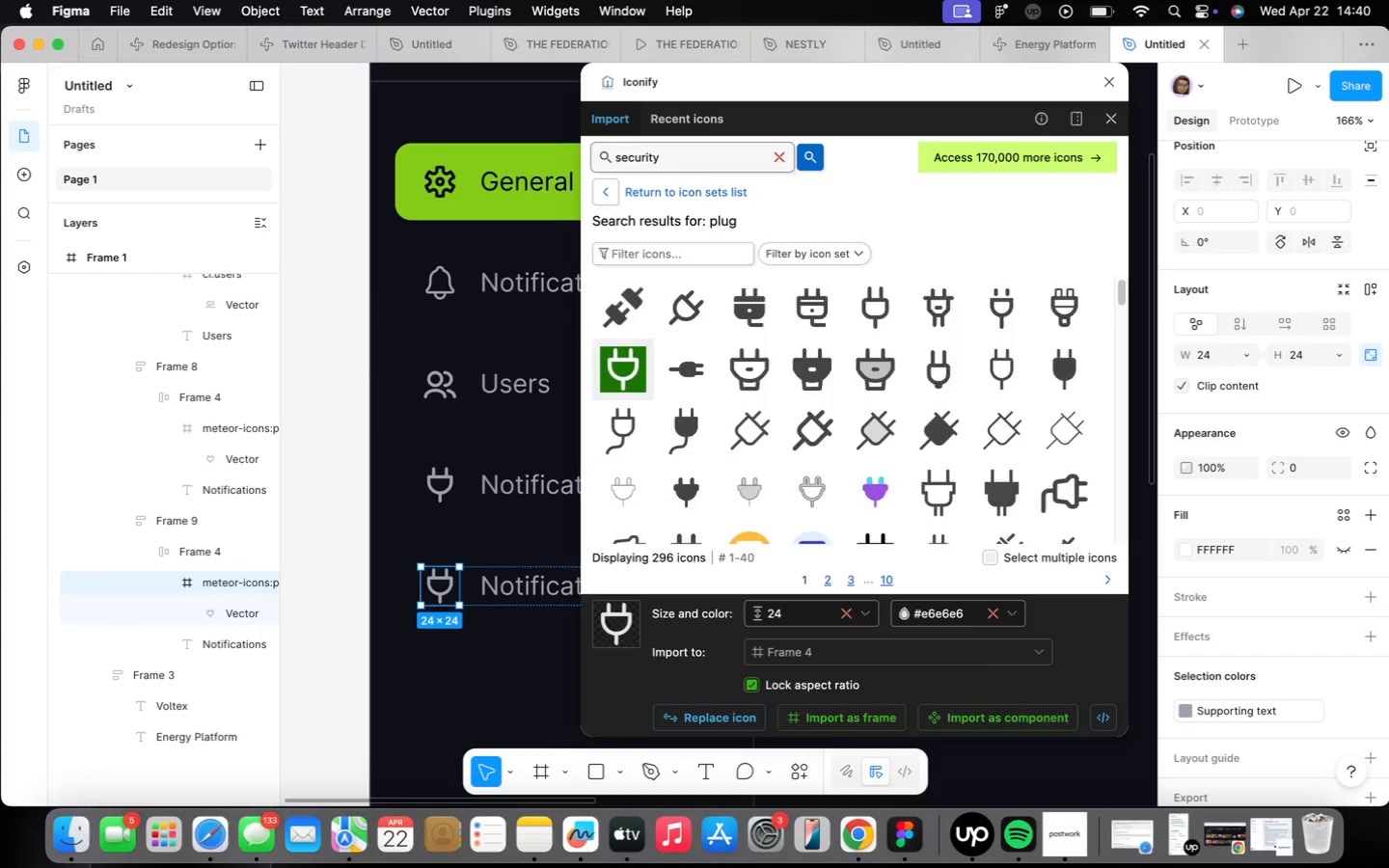 
key(Enter)
 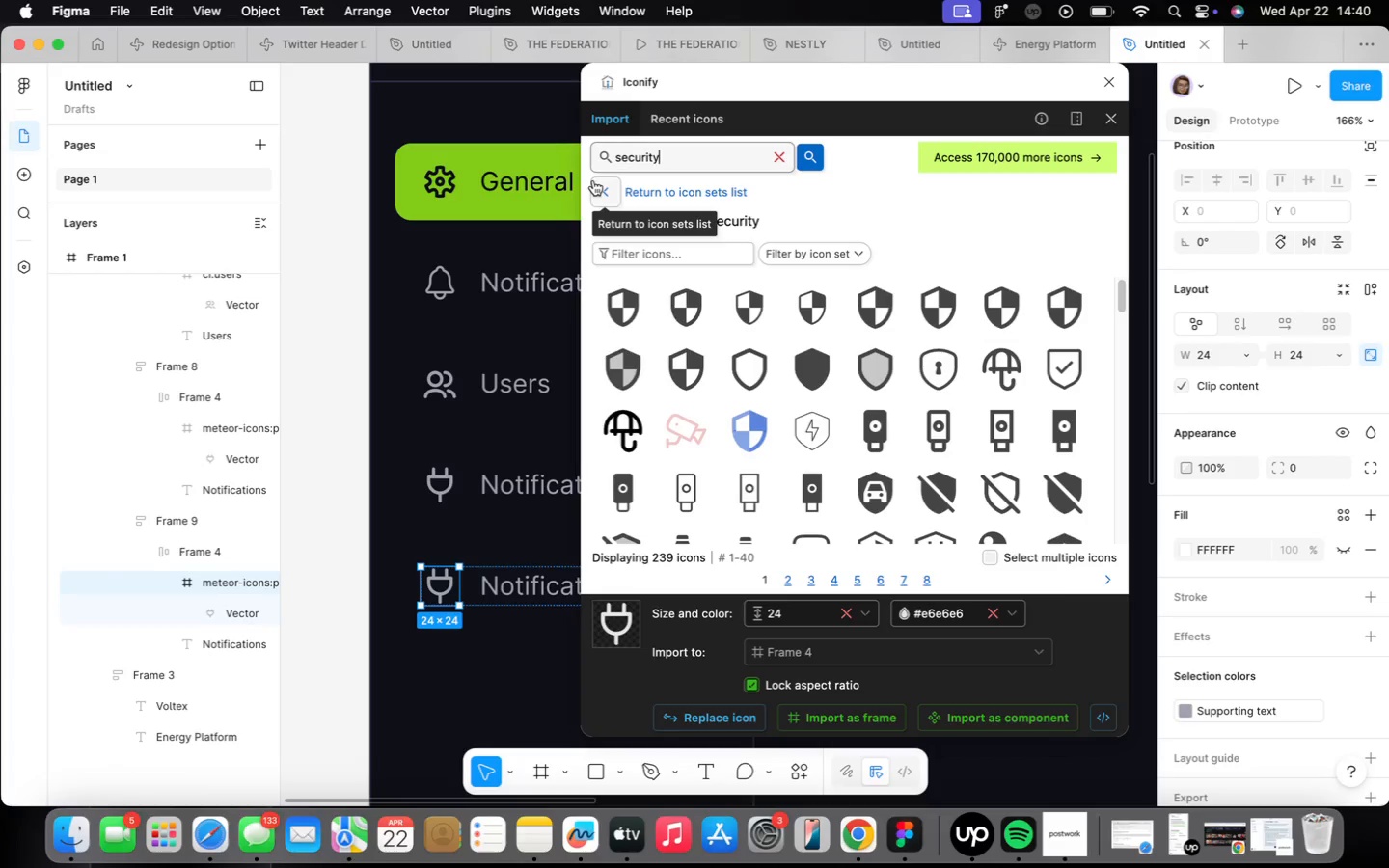 
wait(10.38)
 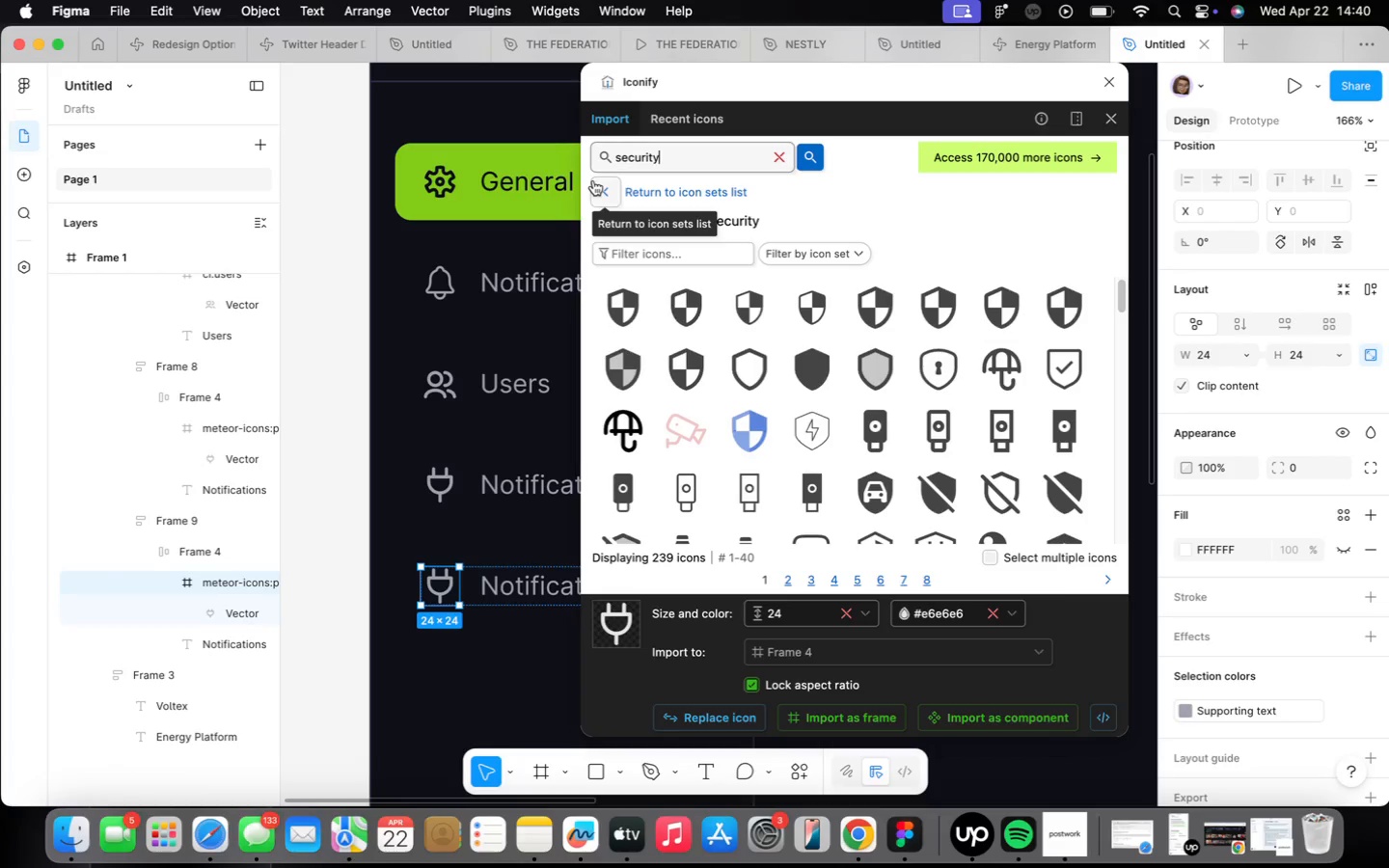 
left_click([737, 373])
 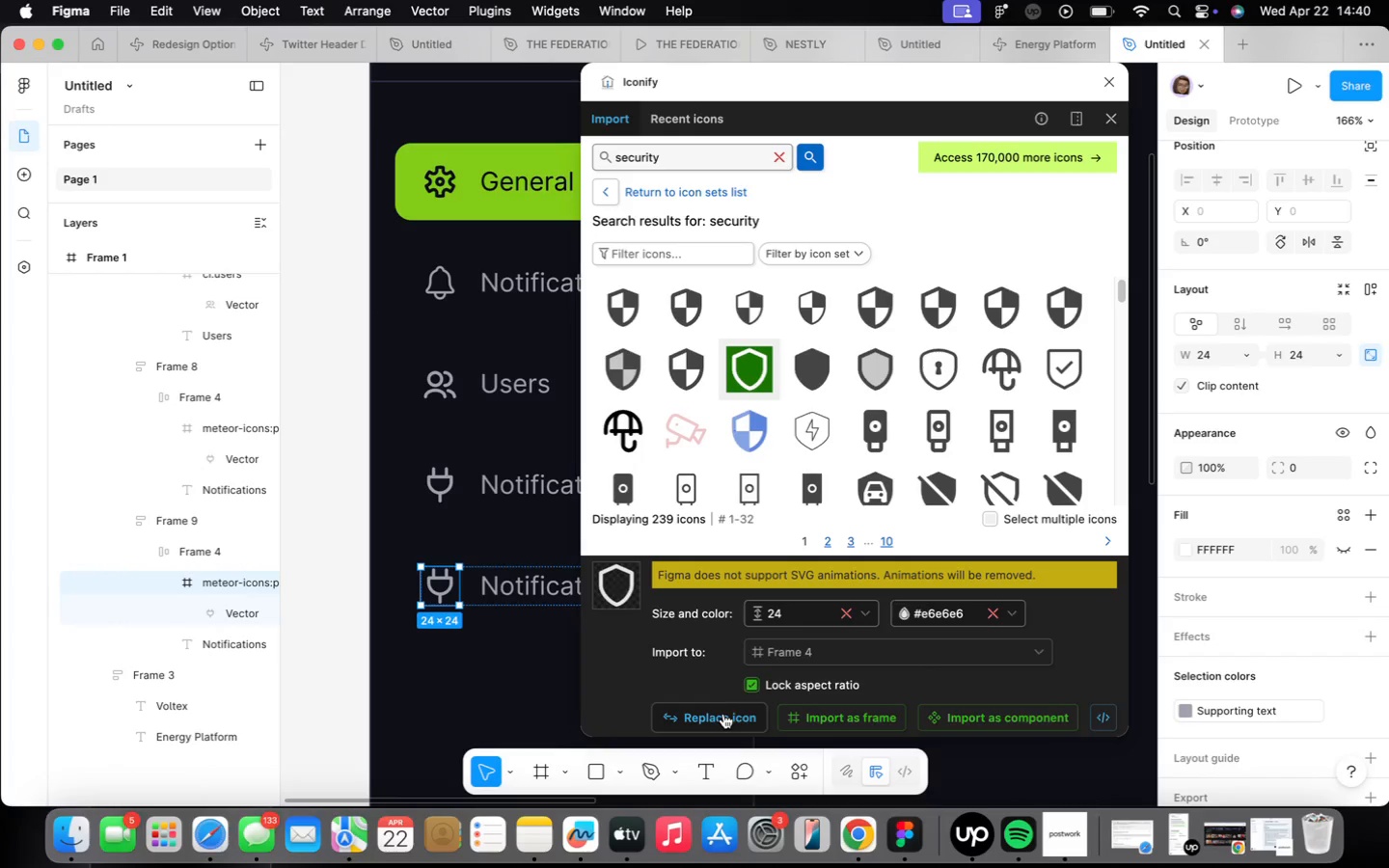 
left_click([726, 718])
 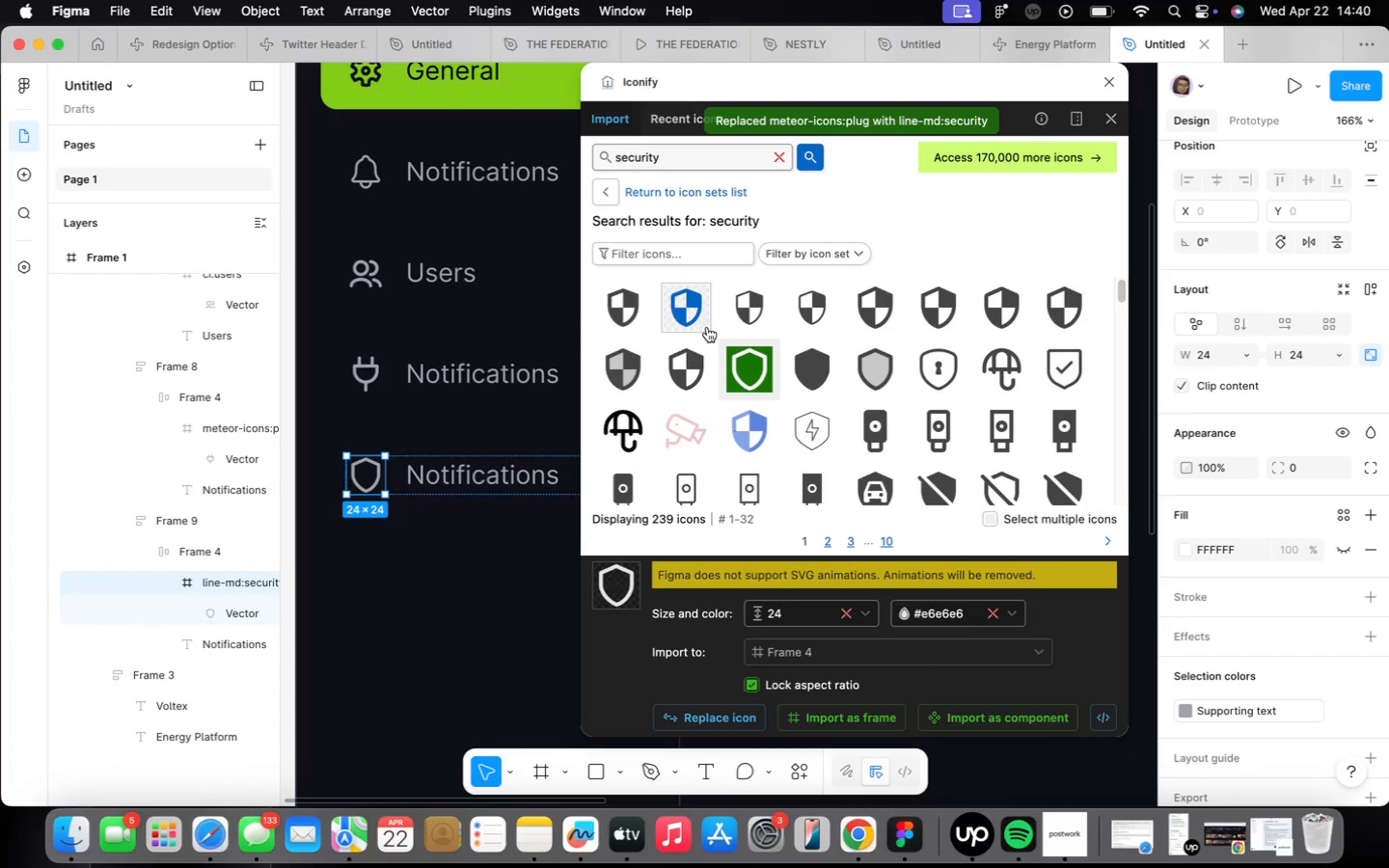 
left_click([1115, 78])
 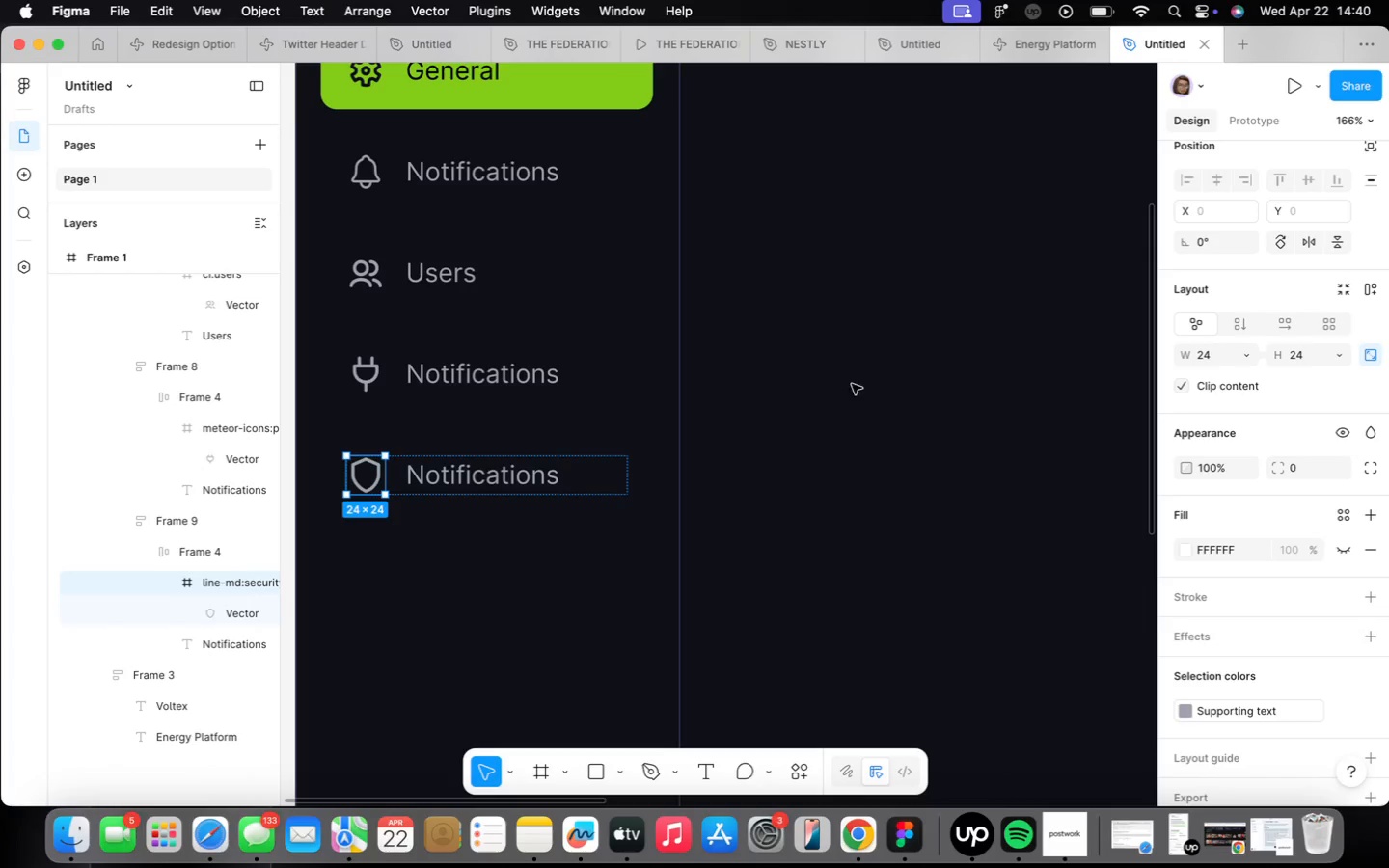 
scroll: coordinate [829, 396], scroll_direction: down, amount: 14.0
 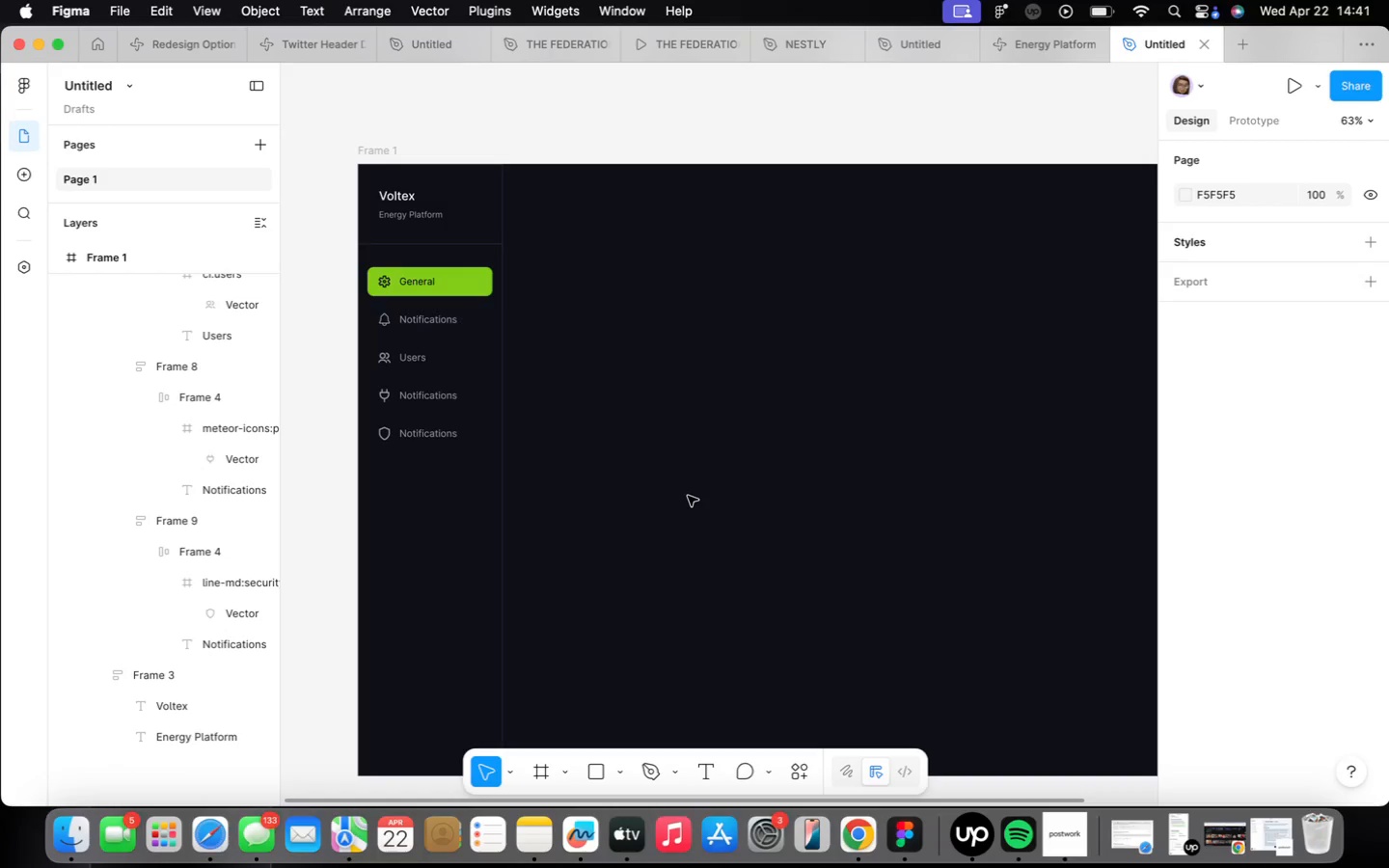 
wait(65.31)
 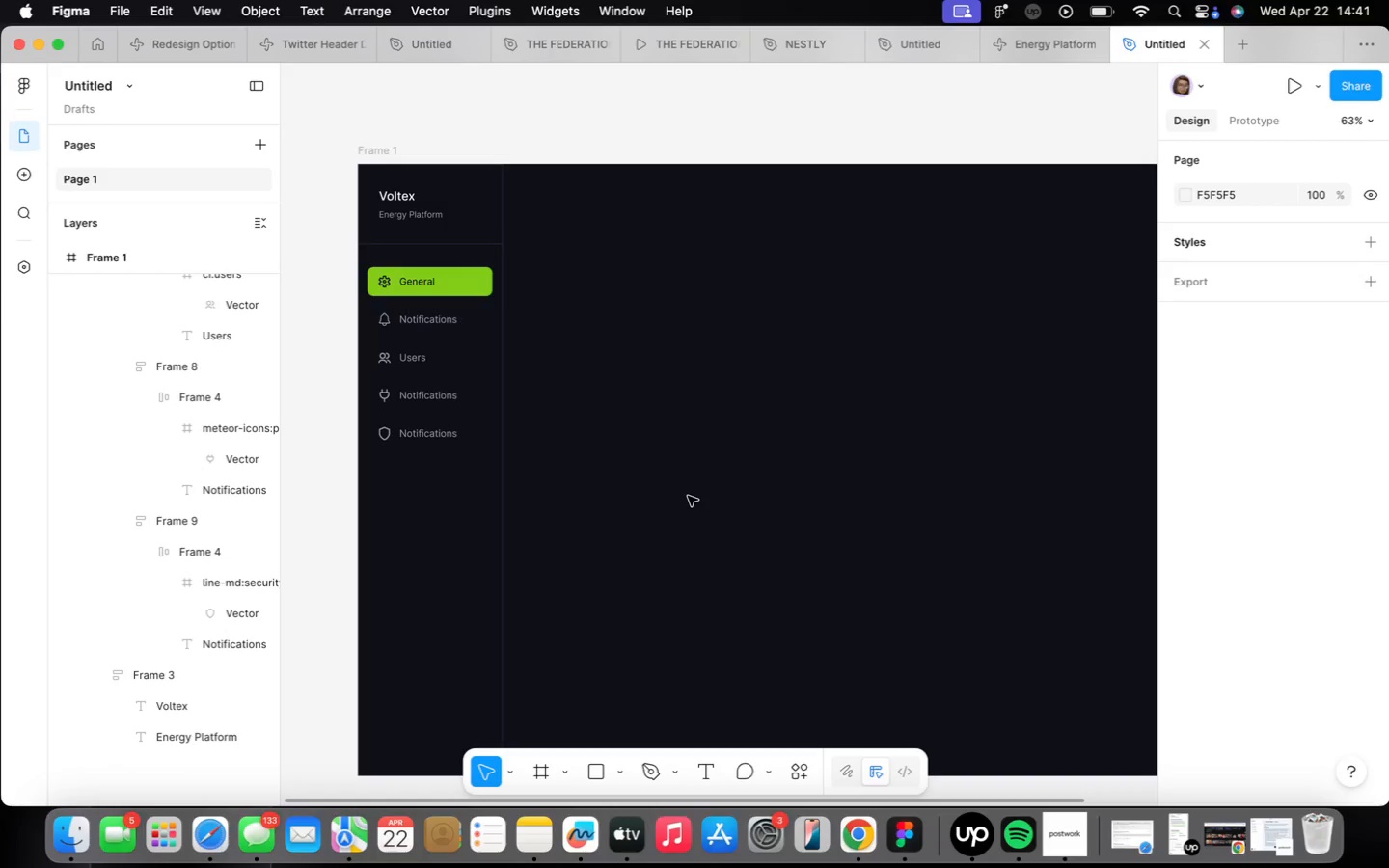 
scroll: coordinate [774, 386], scroll_direction: down, amount: 4.0
 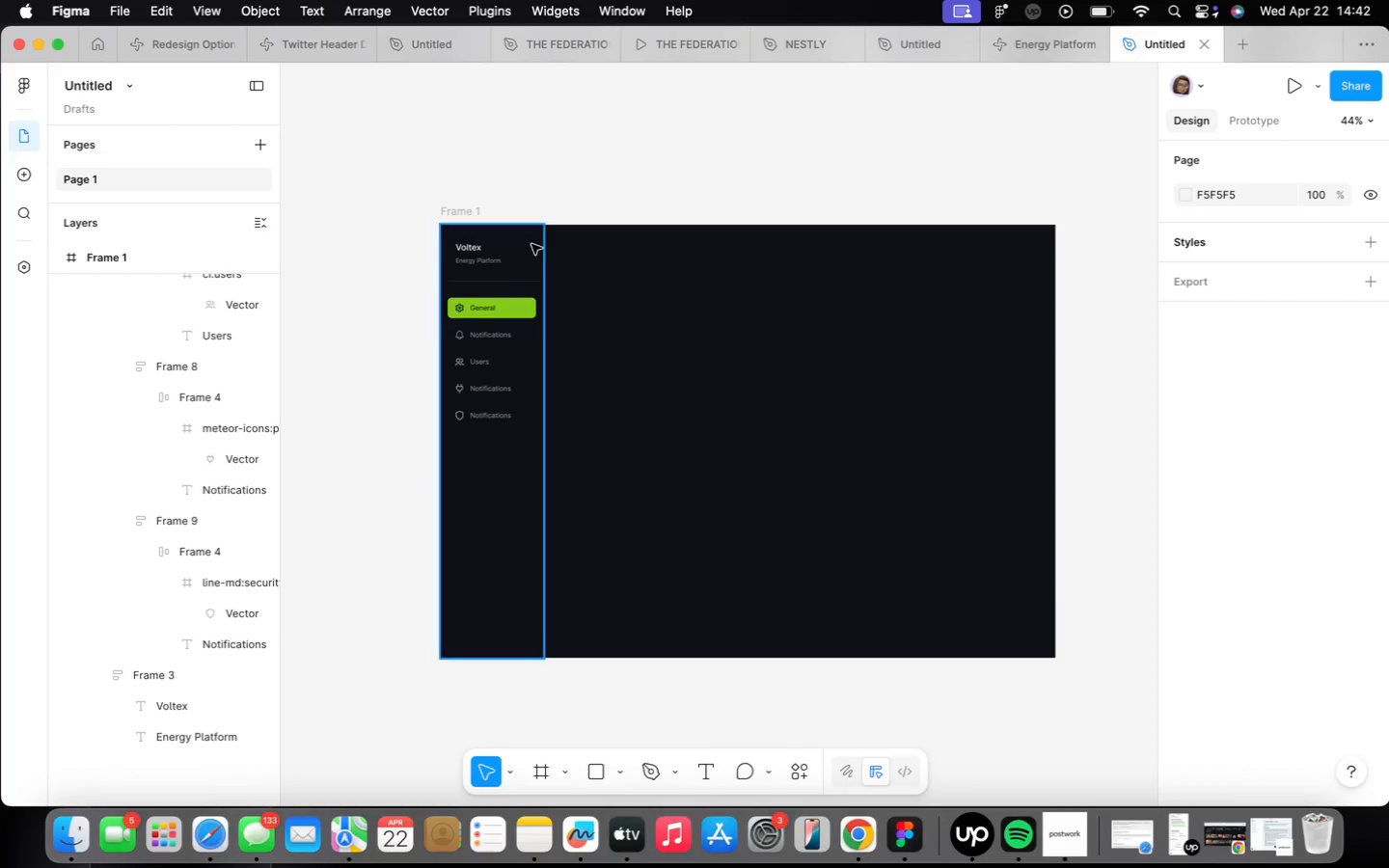 
scroll: coordinate [535, 258], scroll_direction: up, amount: 4.0
 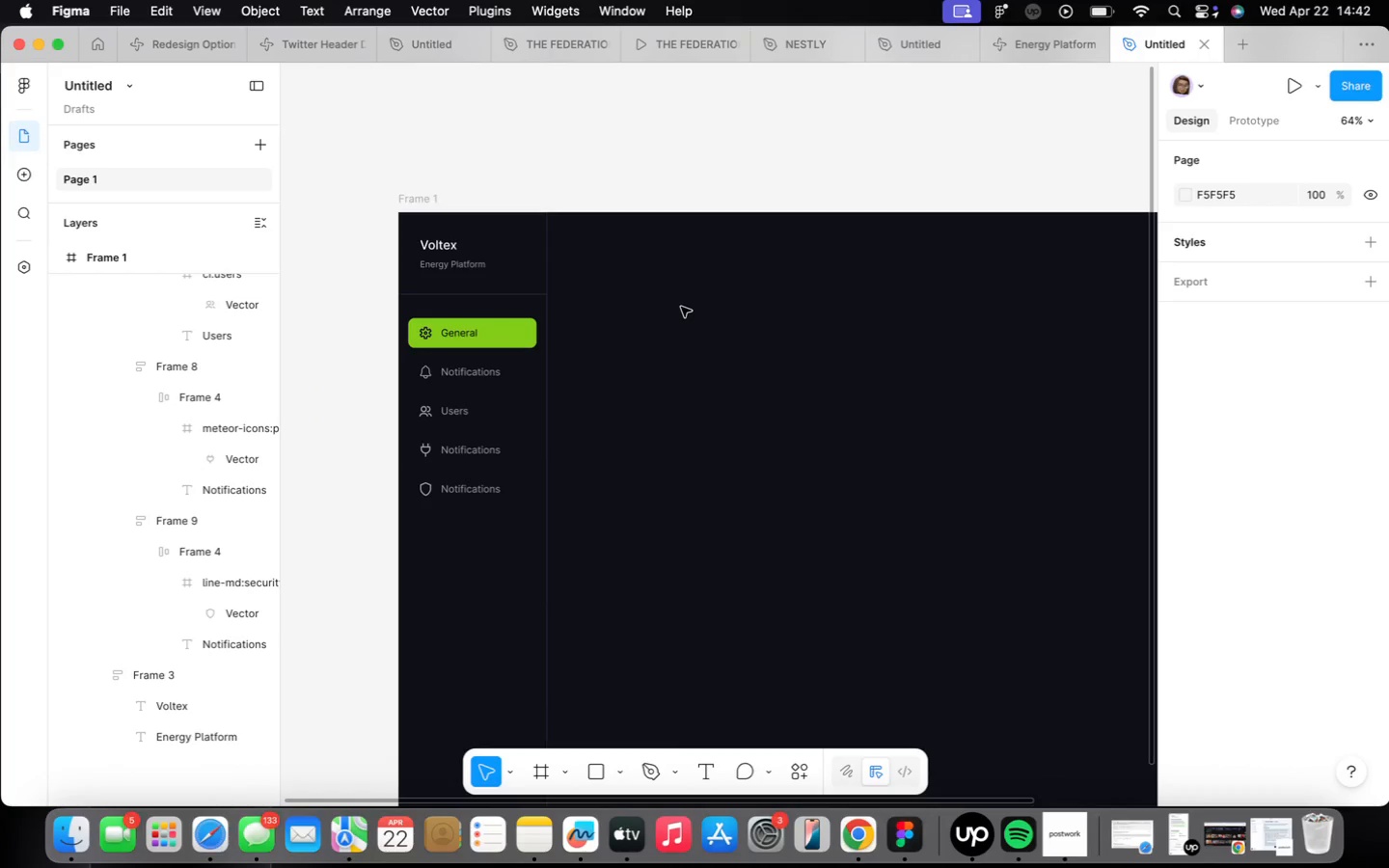 
wait(10.8)
 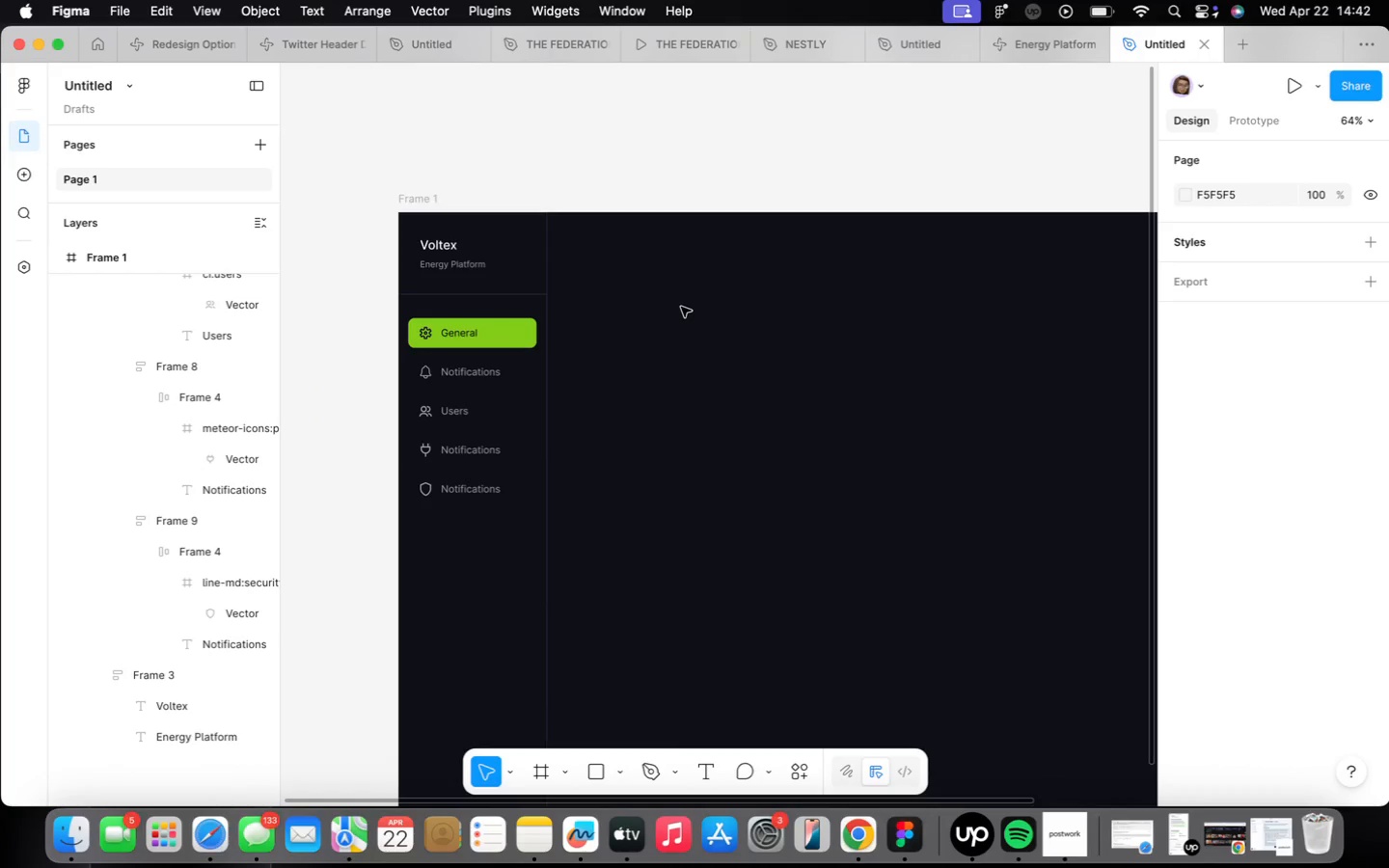 
scroll: coordinate [575, 315], scroll_direction: up, amount: 5.0
 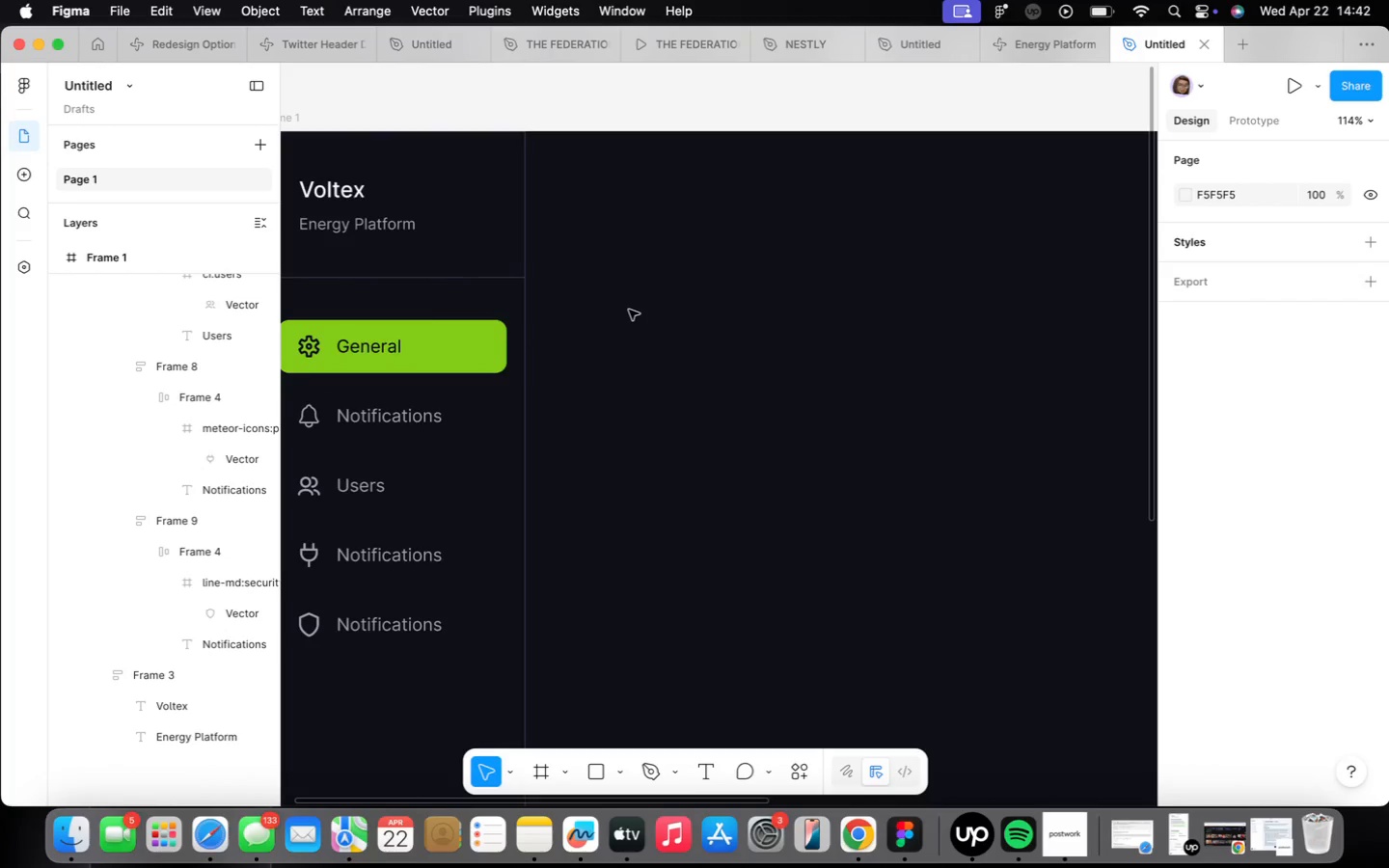 
scroll: coordinate [628, 311], scroll_direction: down, amount: 2.0
 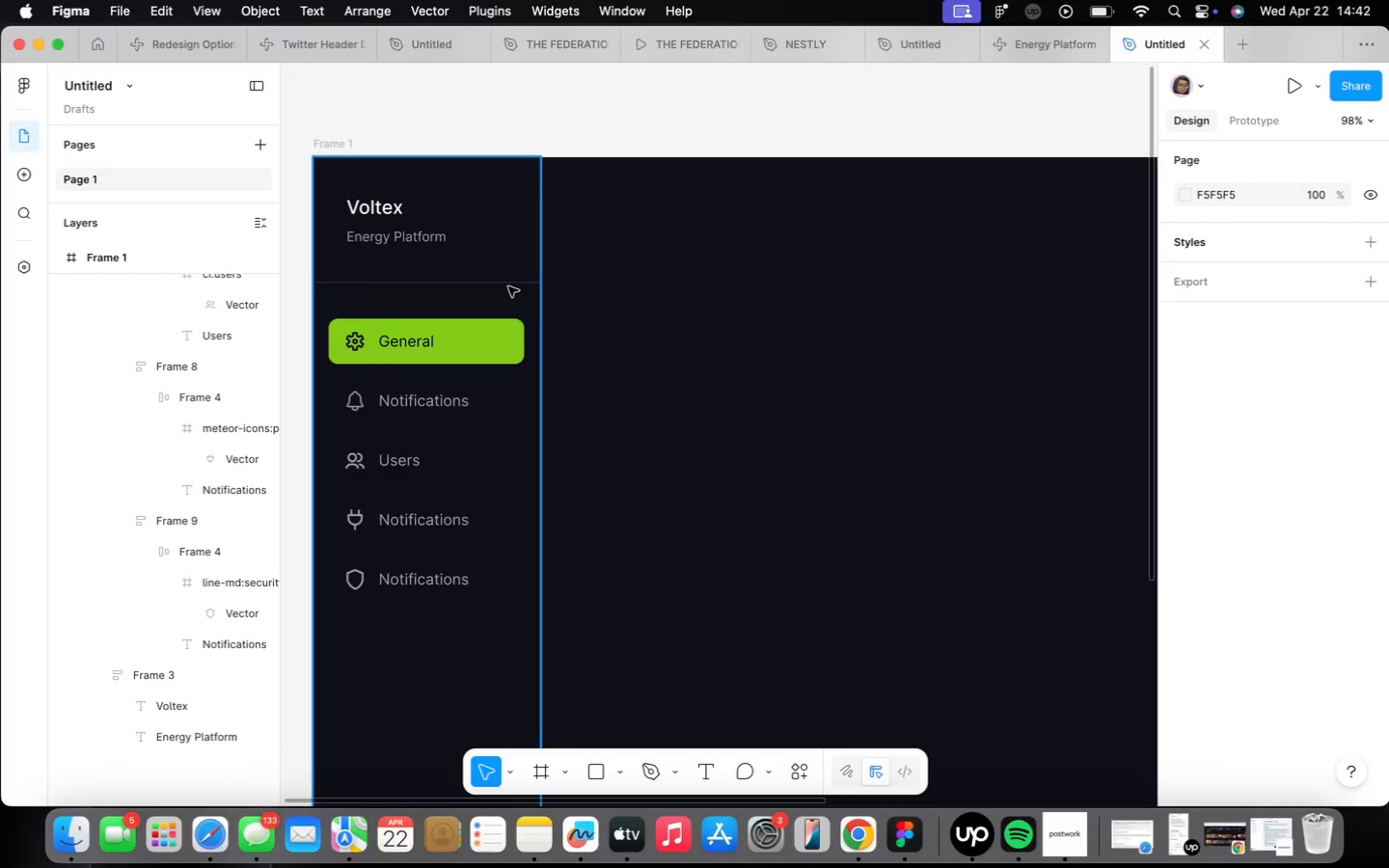 
double_click([508, 286])
 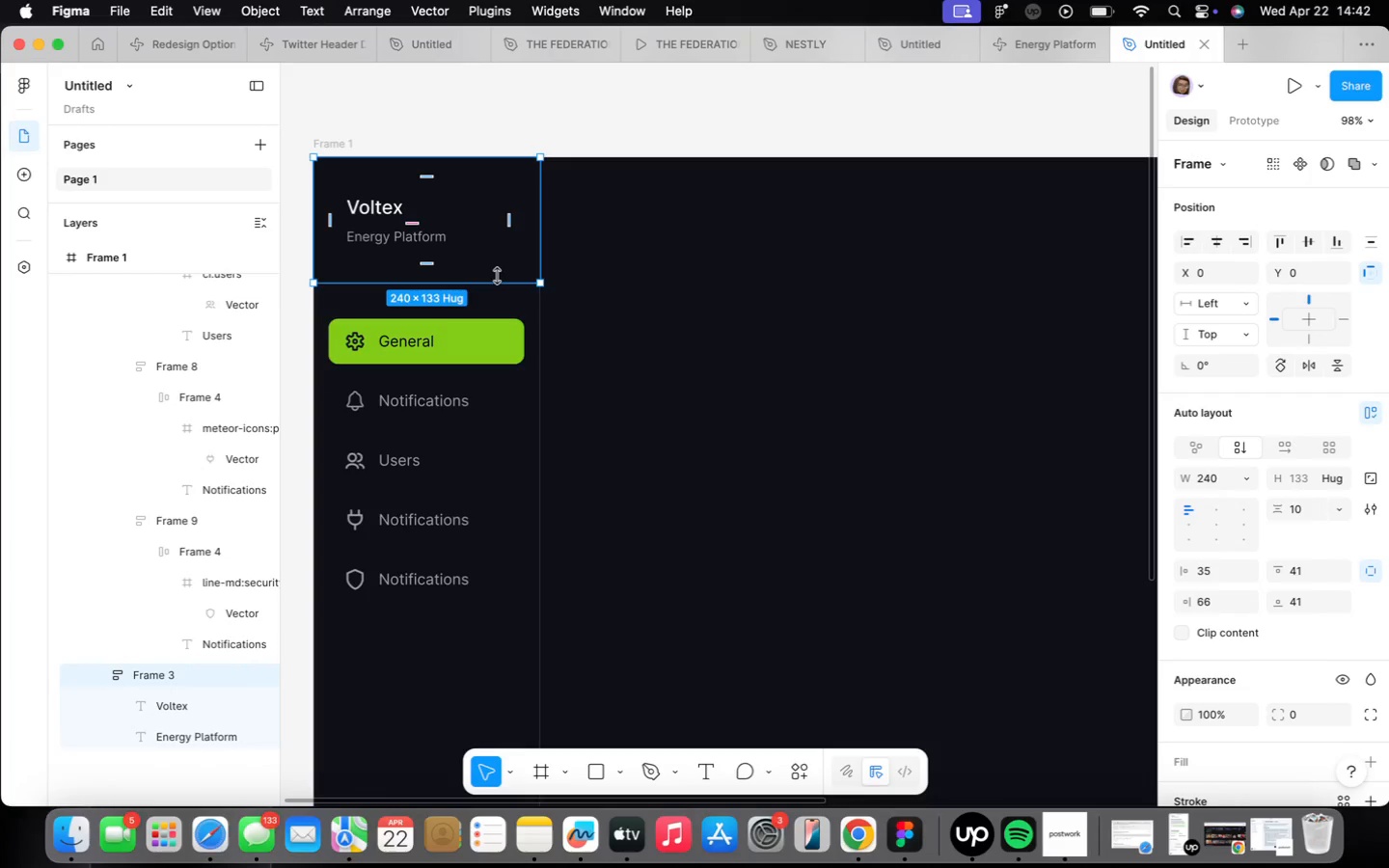 
left_click_drag(start_coordinate=[496, 278], to_coordinate=[504, 263])
 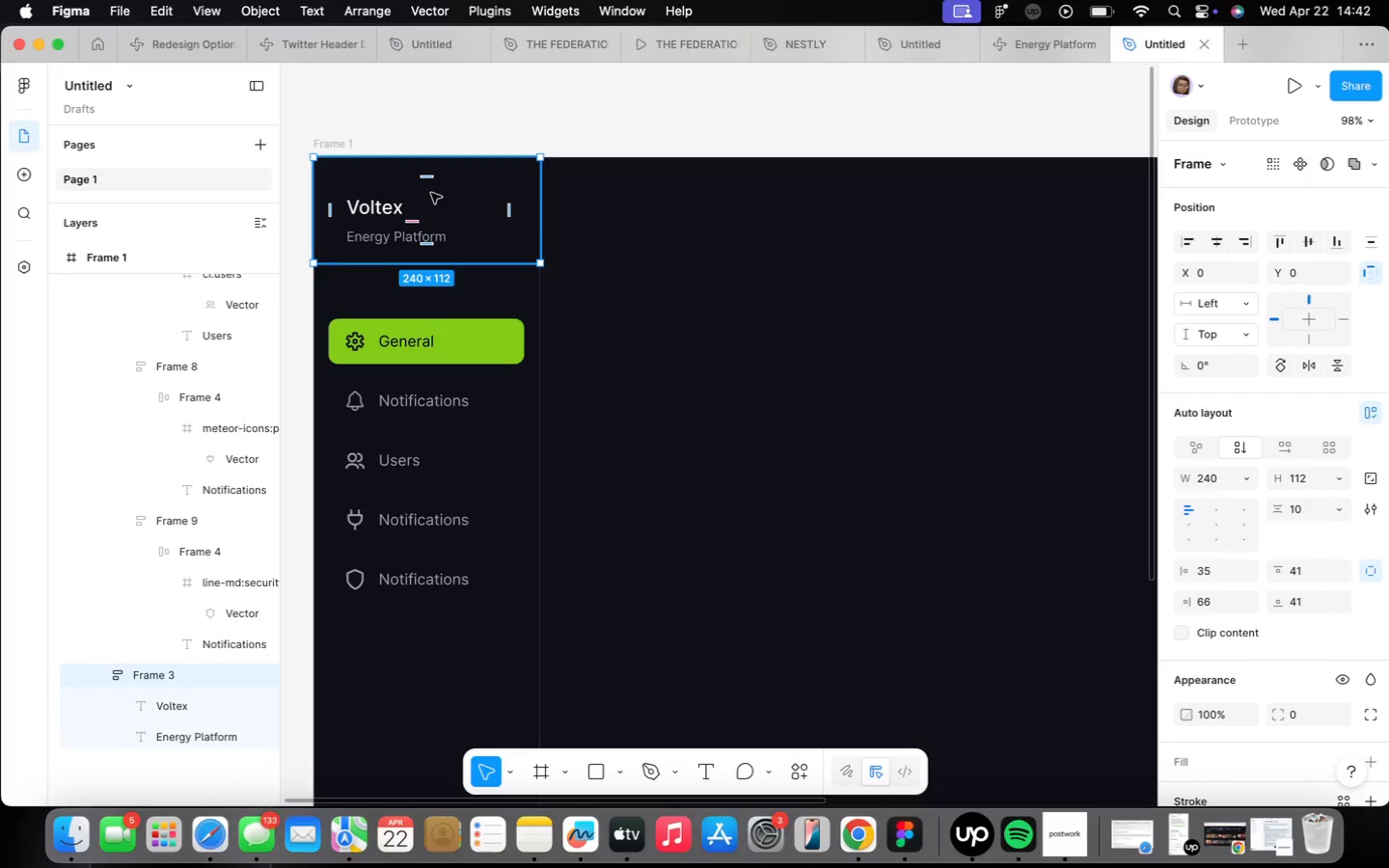 
left_click_drag(start_coordinate=[433, 181], to_coordinate=[433, 171])
 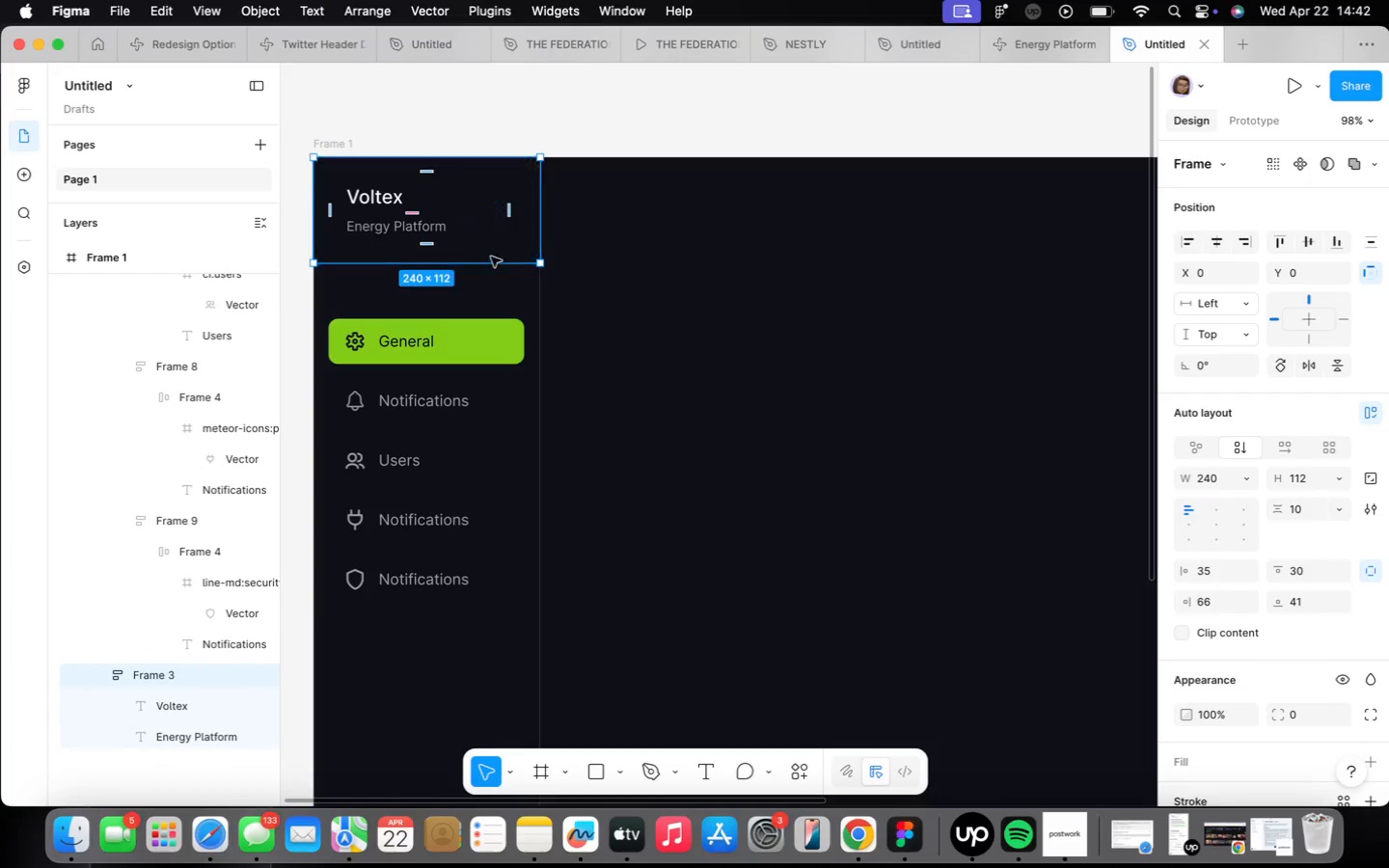 
left_click_drag(start_coordinate=[492, 258], to_coordinate=[492, 252])
 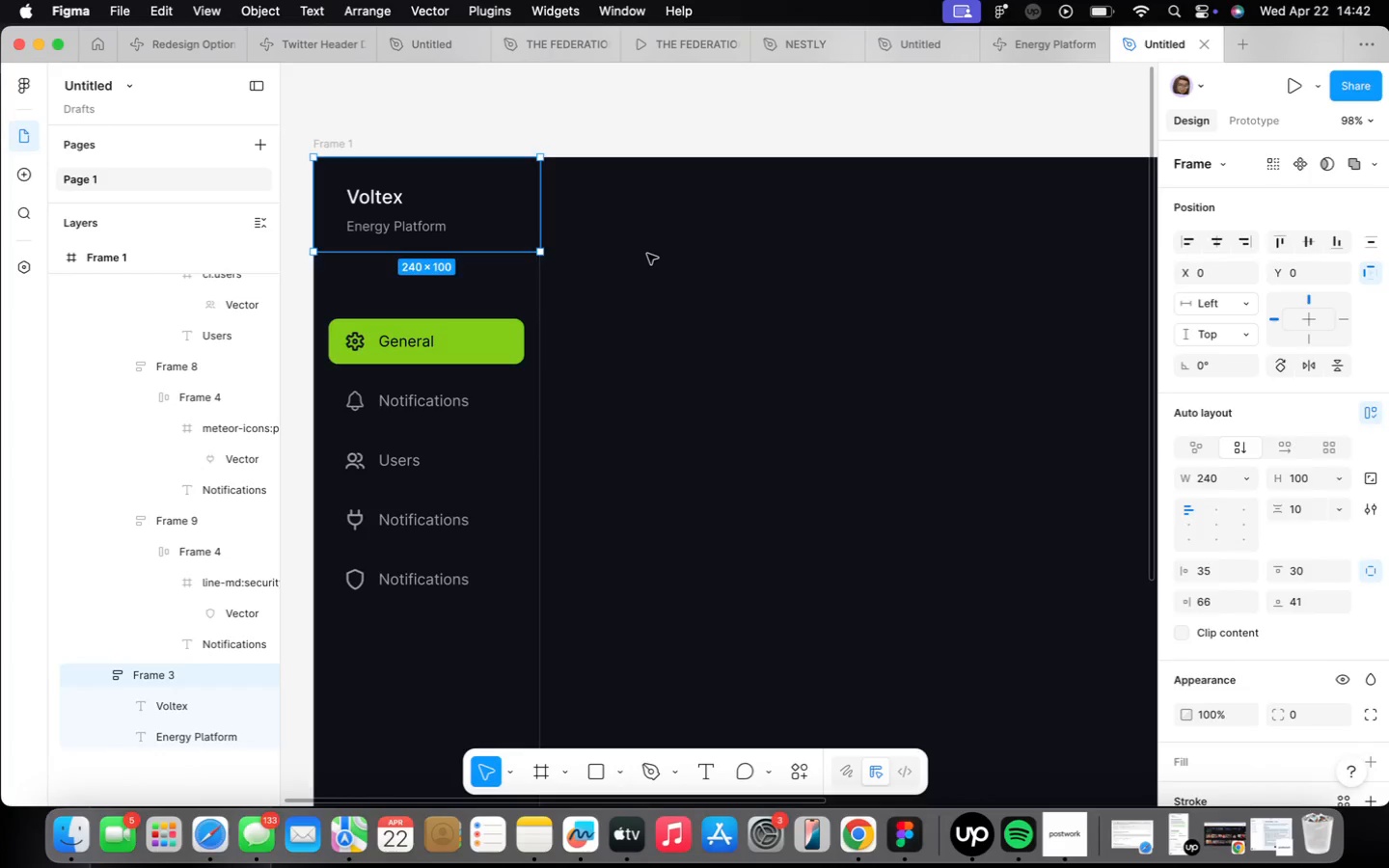 
left_click([647, 254])
 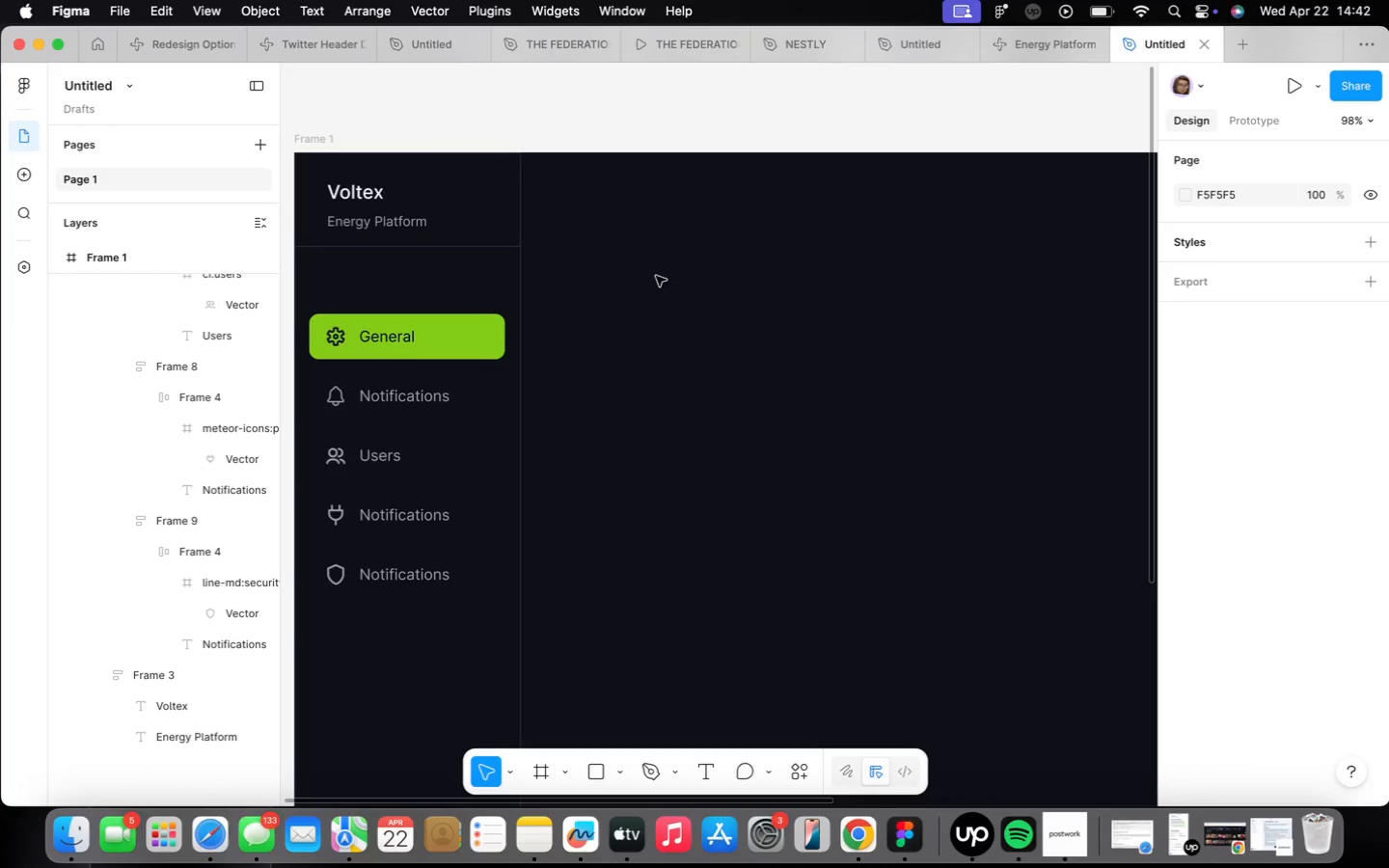 
key(T)
 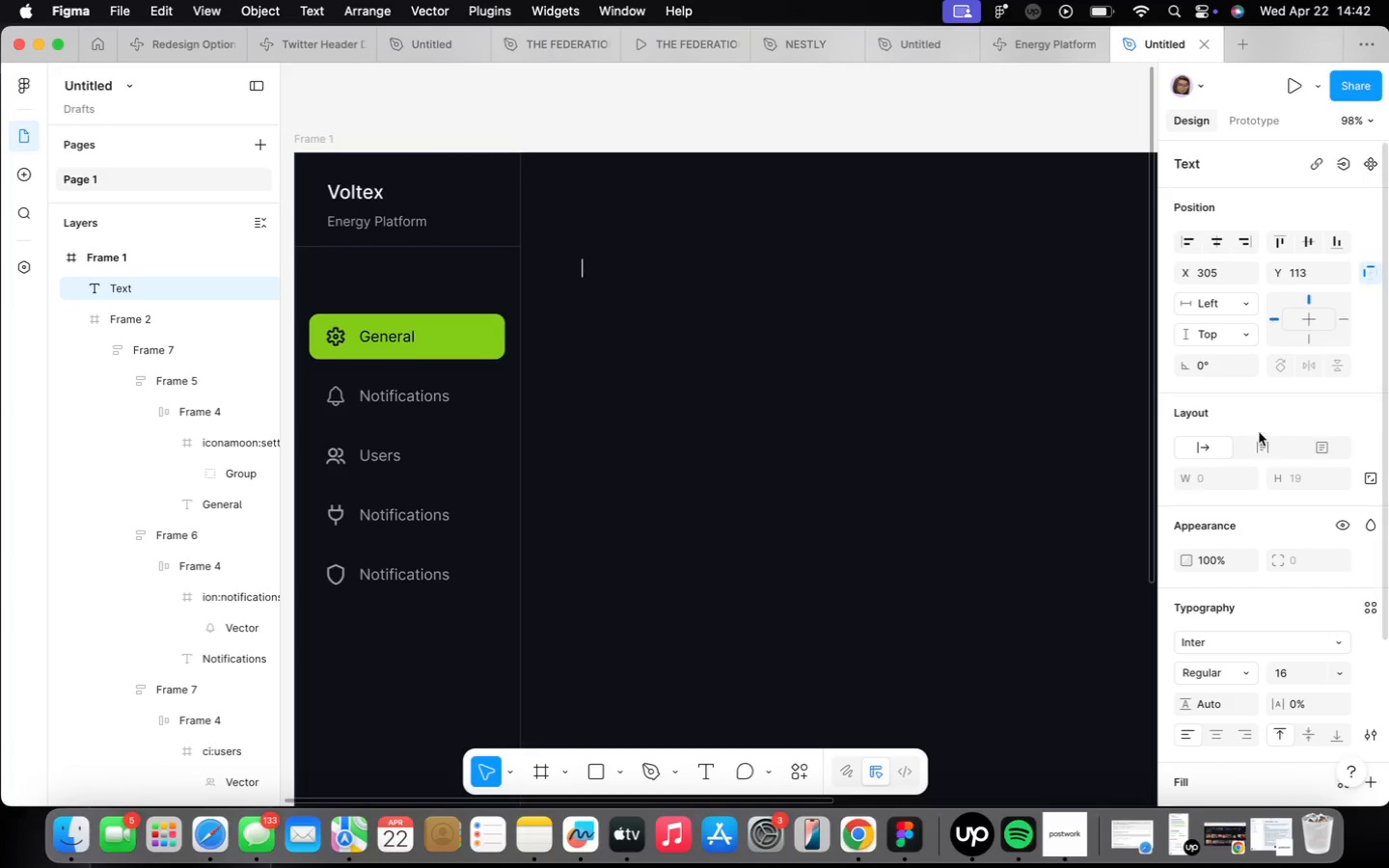 
left_click([1244, 676])
 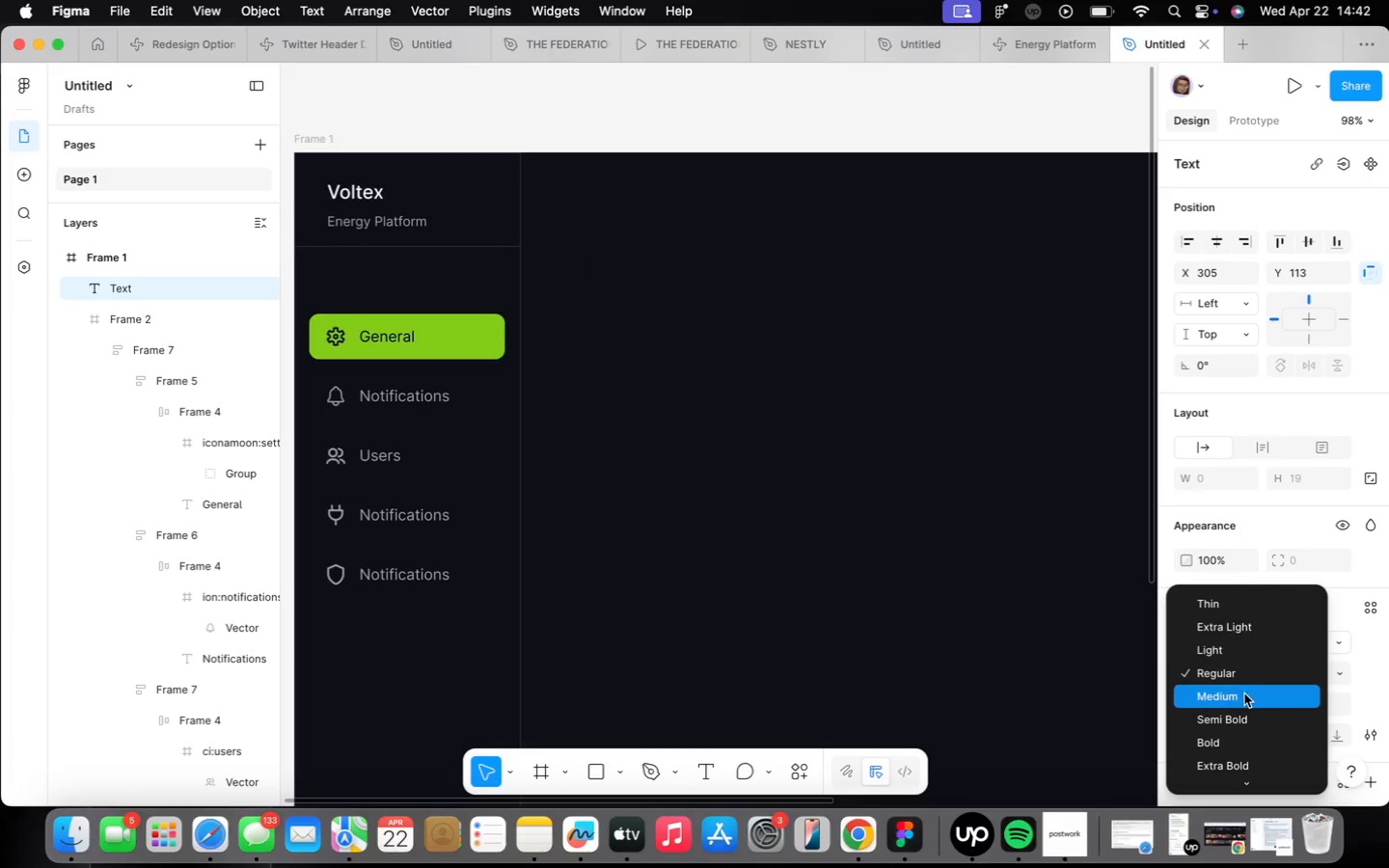 
left_click([1244, 694])
 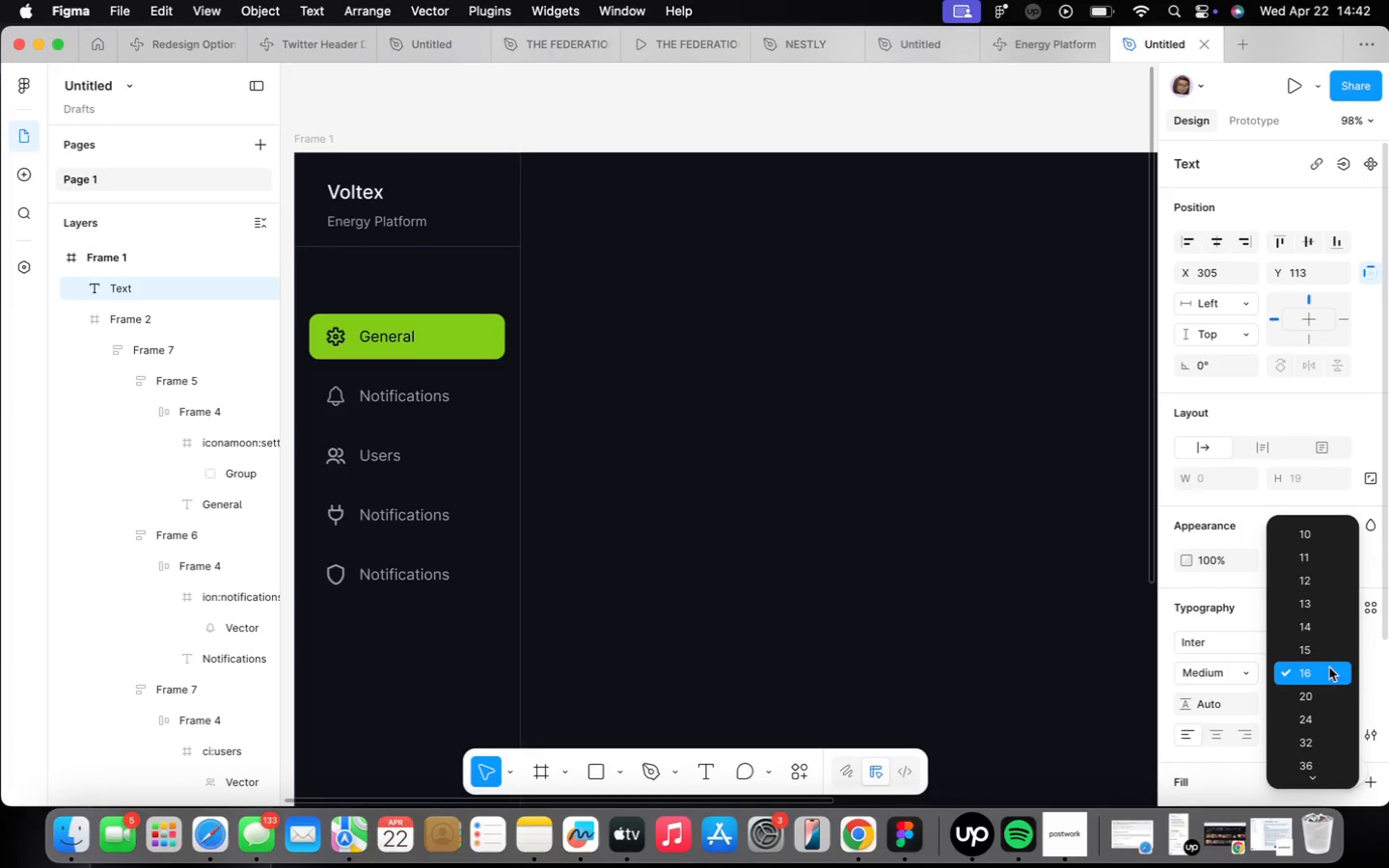 
left_click([1322, 629])
 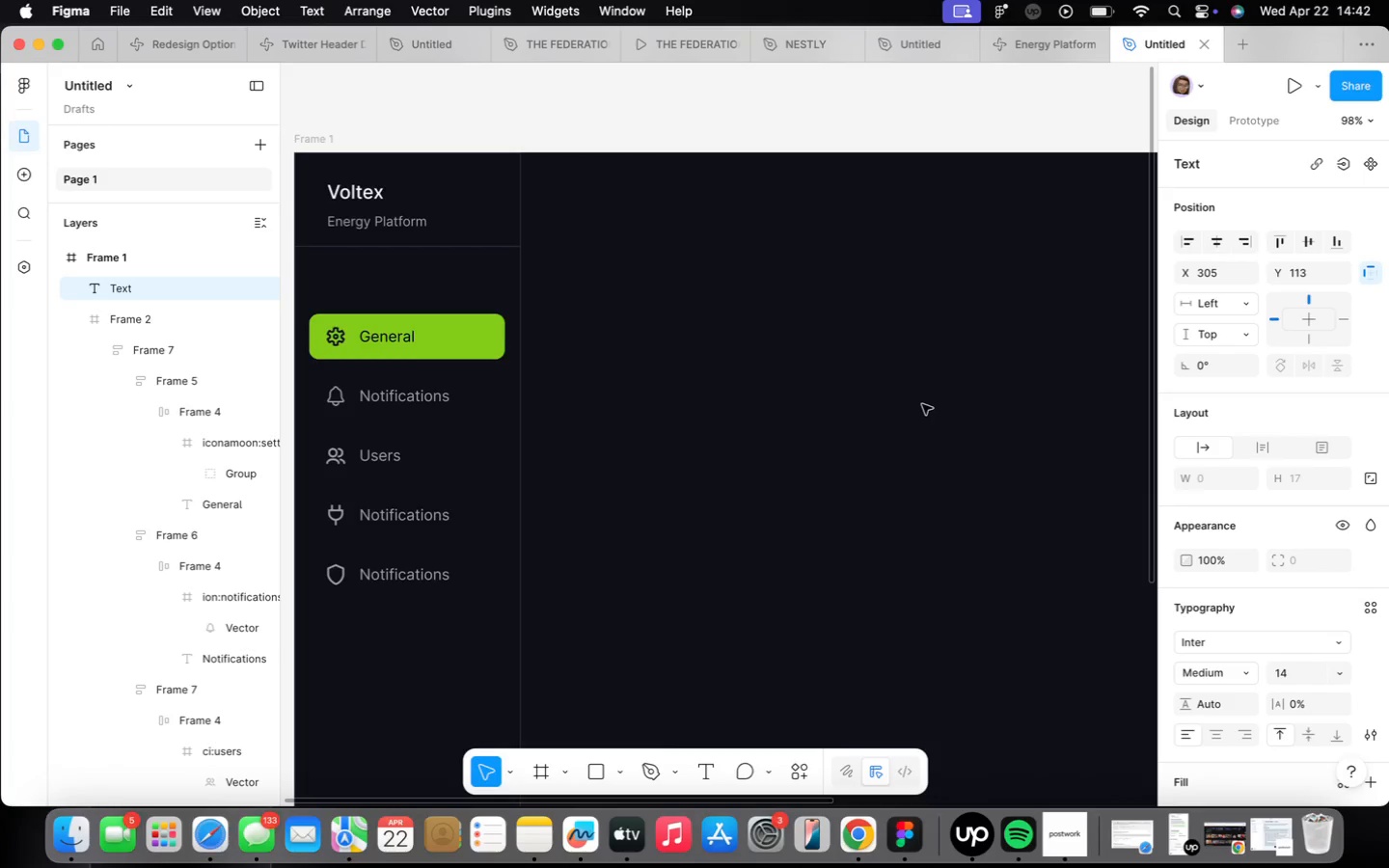 
type(Generak)
key(Backspace)
type(l)
 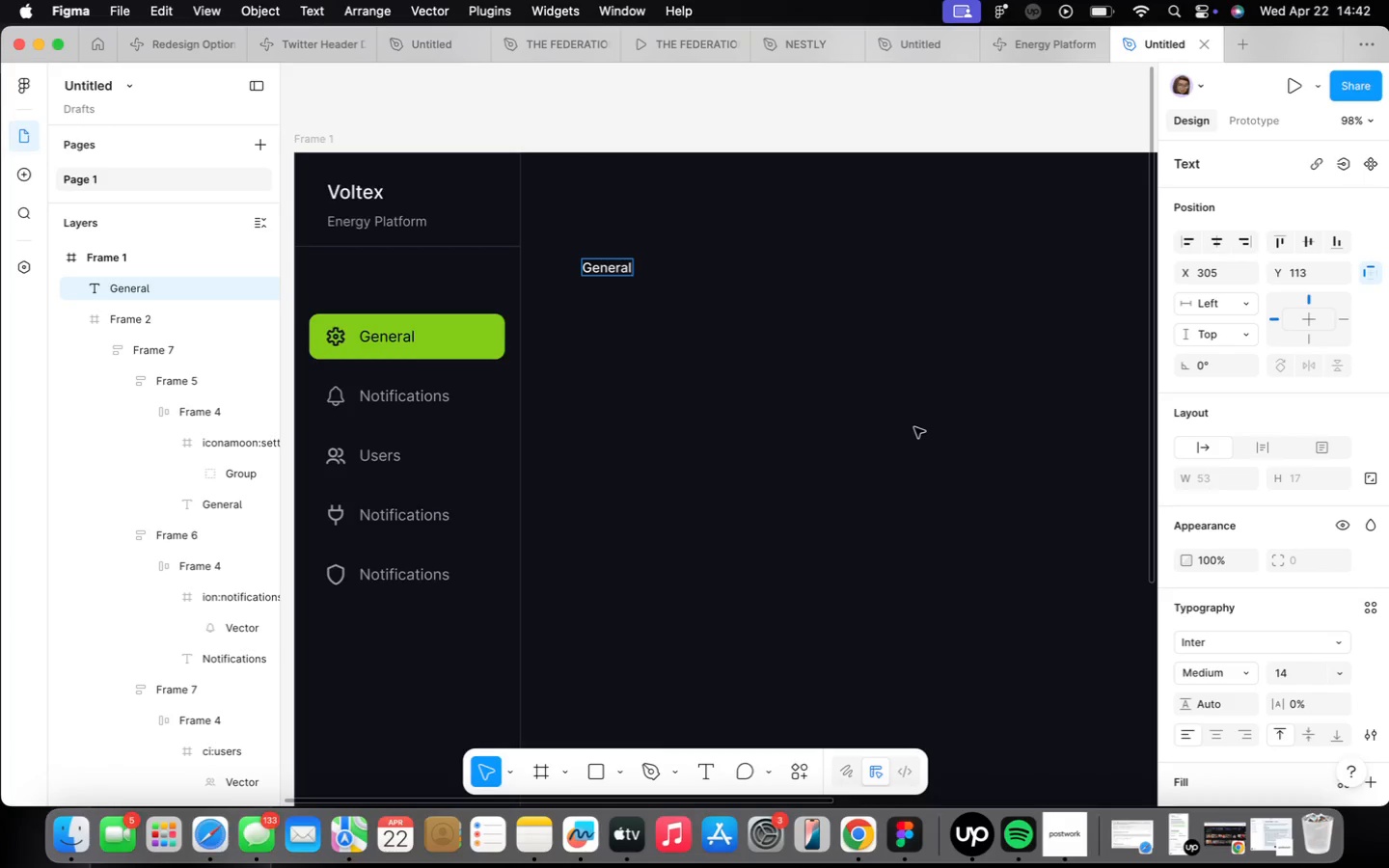 
left_click([914, 427])
 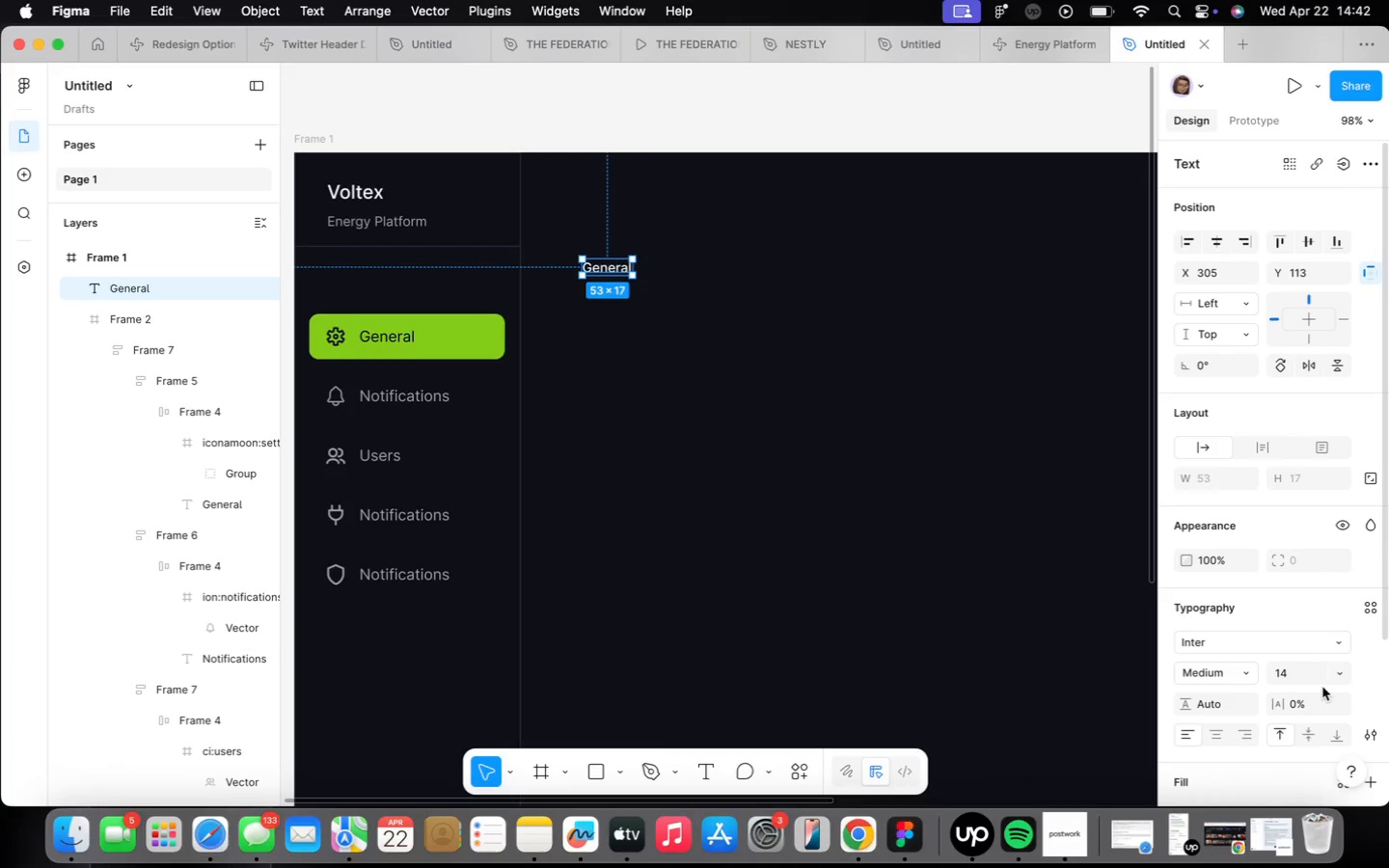 
left_click([1340, 677])
 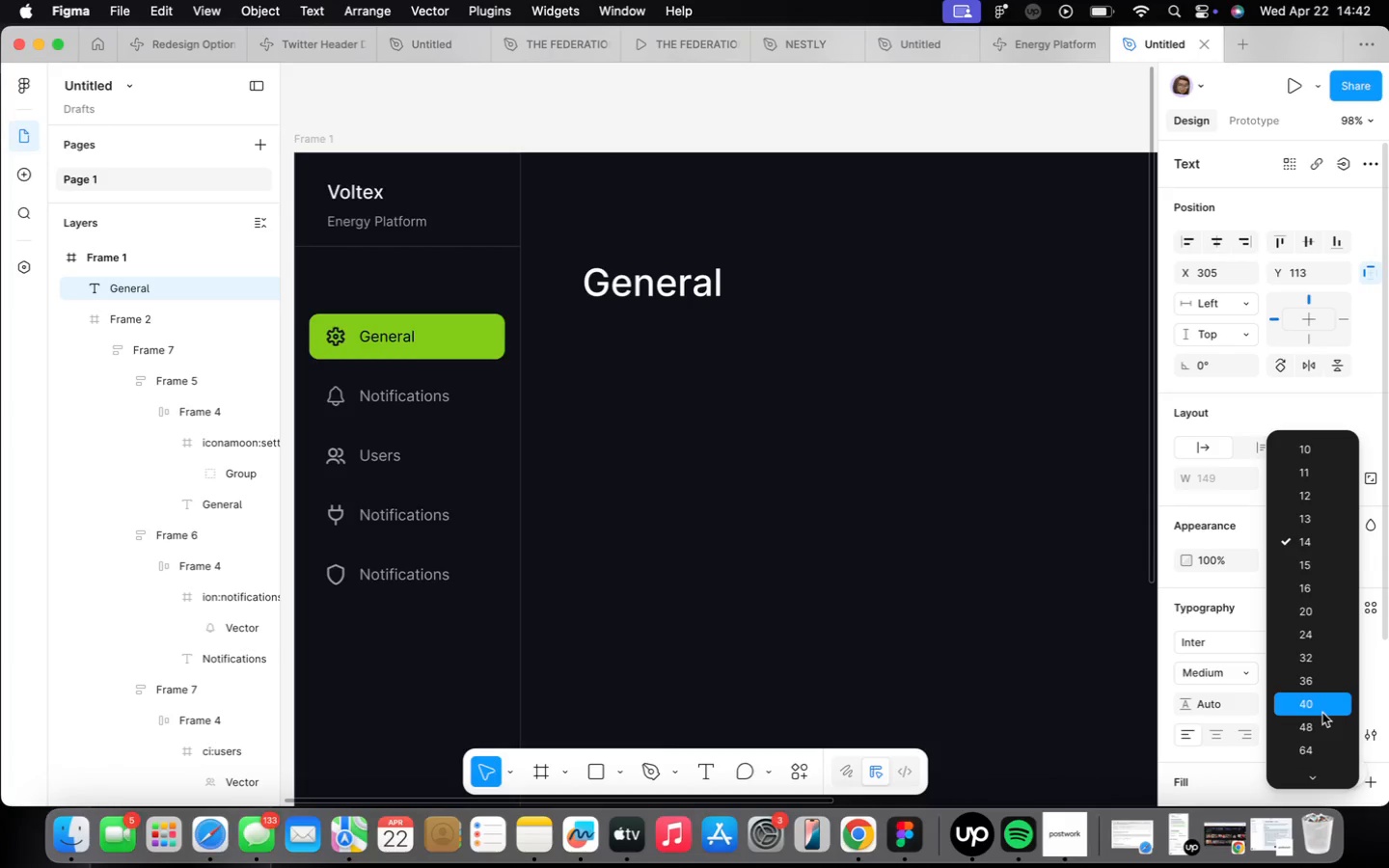 
wait(5.16)
 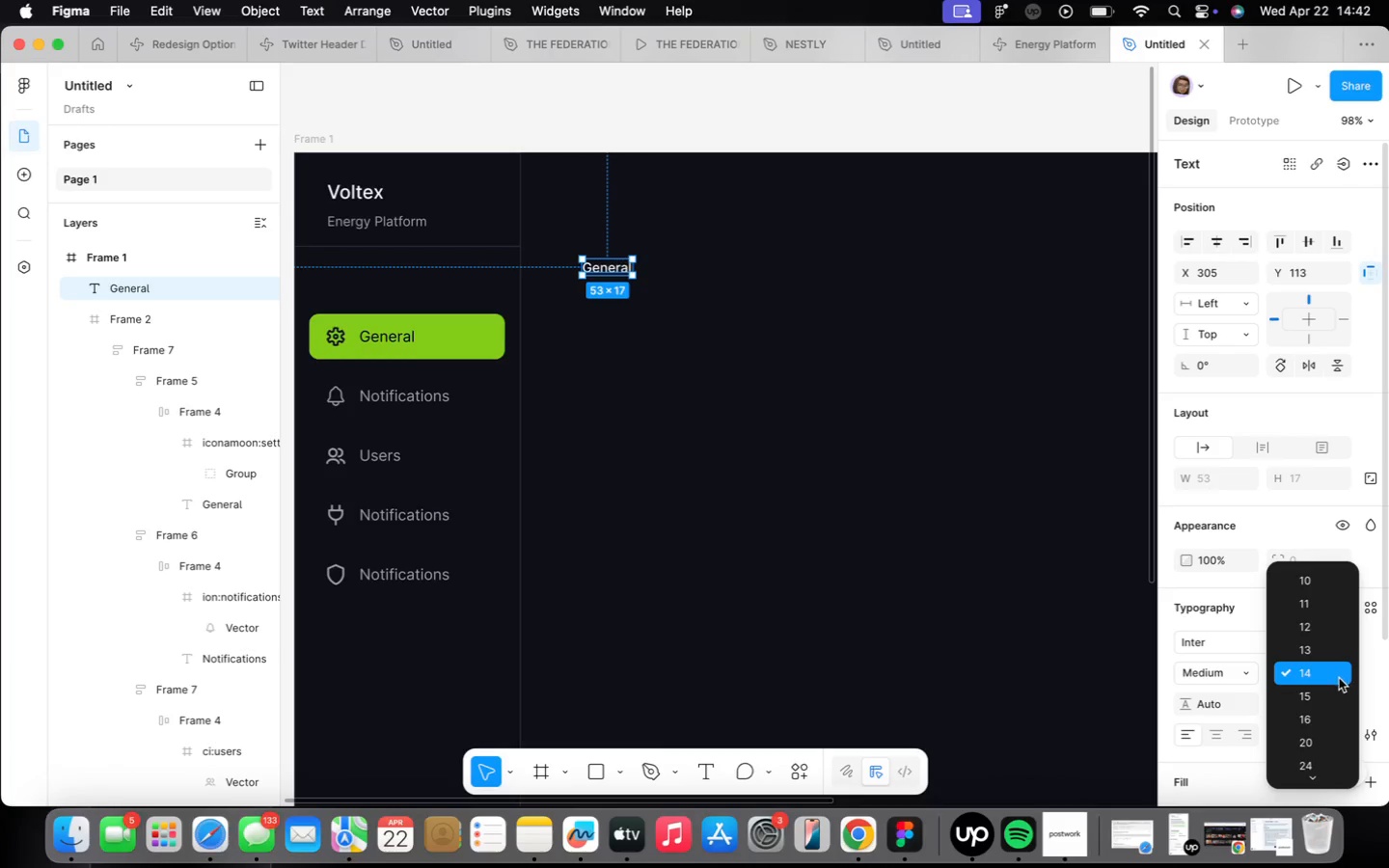 
left_click([1307, 630])
 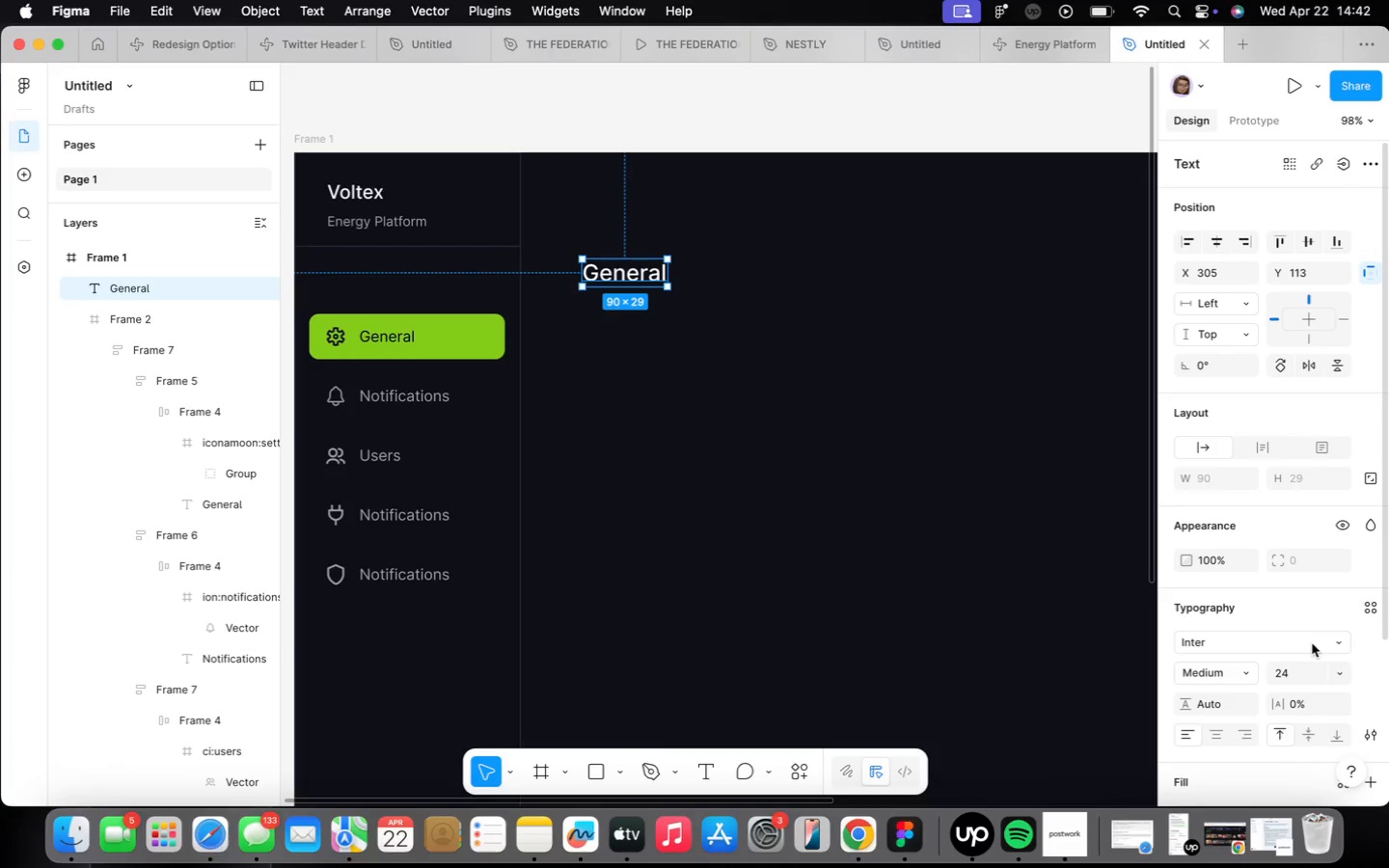 
wait(11.06)
 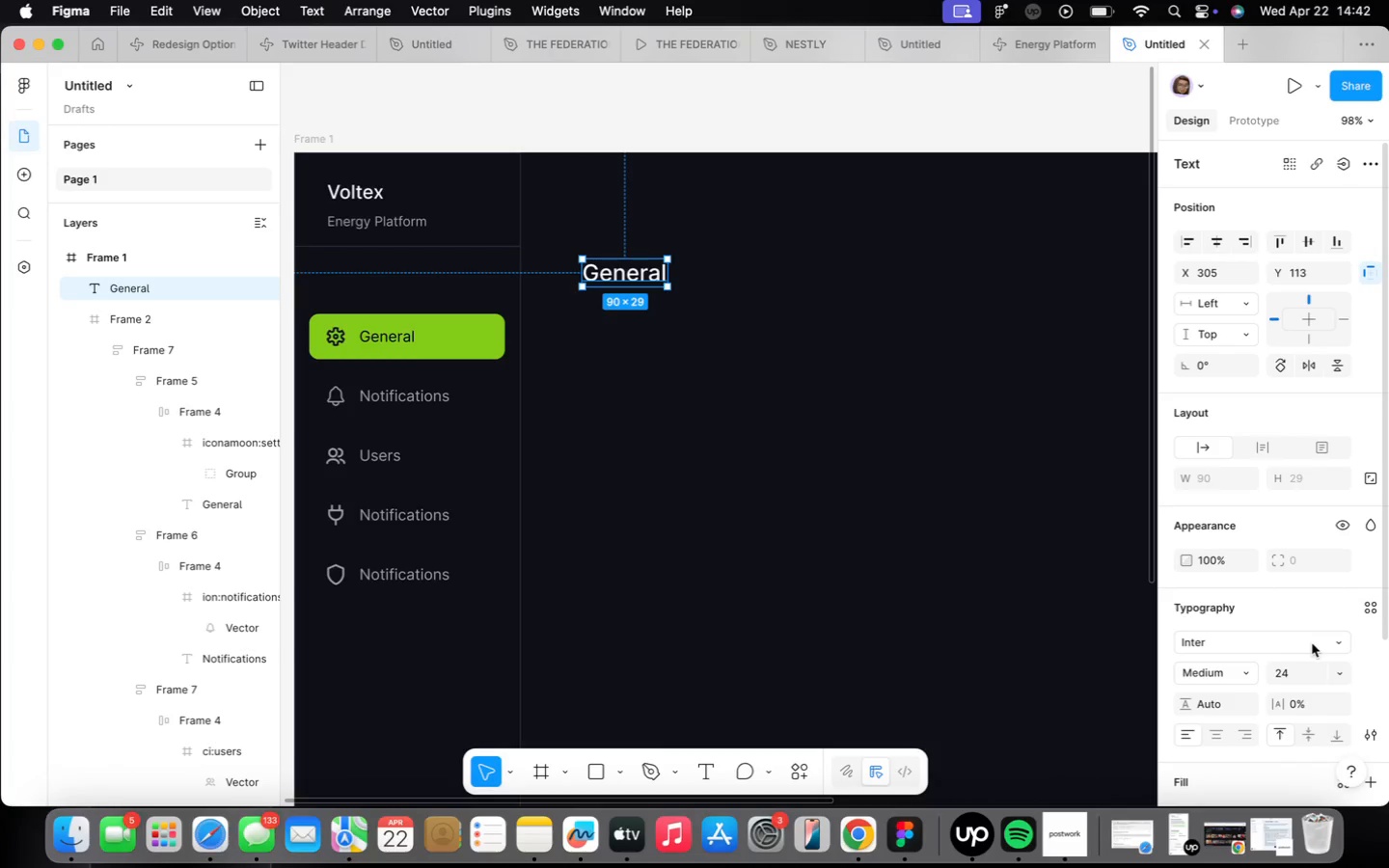 
scroll: coordinate [823, 366], scroll_direction: down, amount: 3.0
 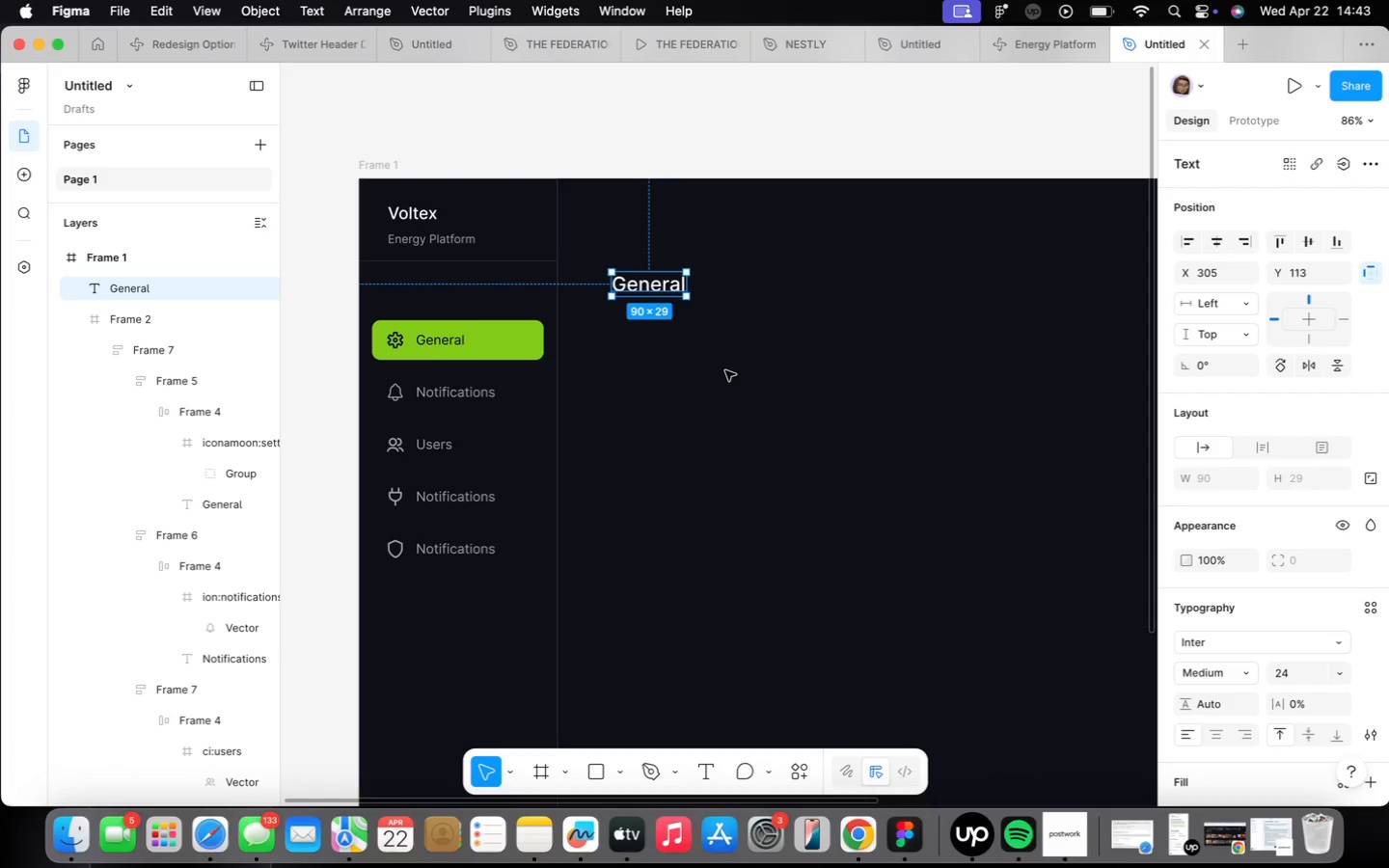 
wait(14.76)
 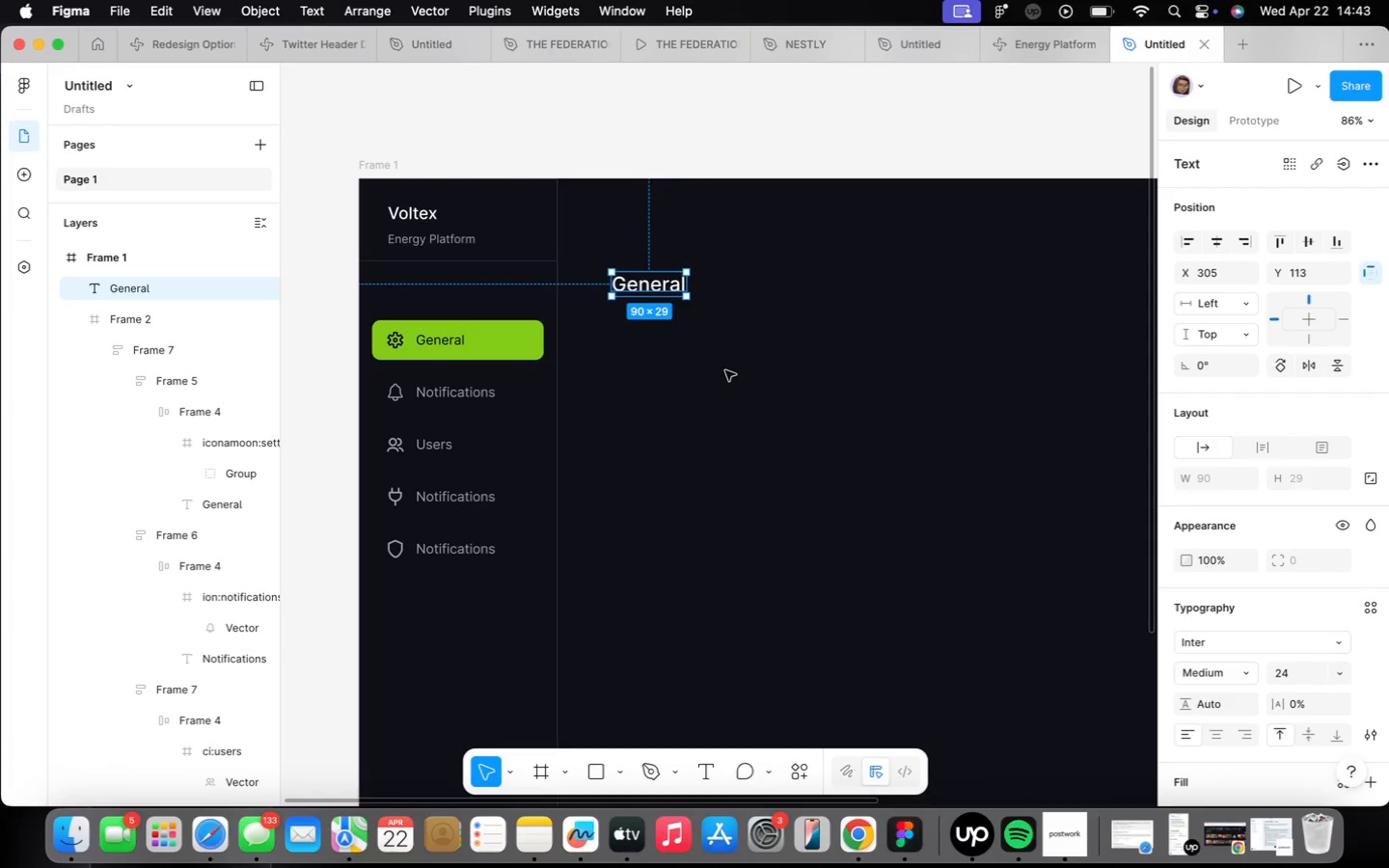 
left_click_drag(start_coordinate=[643, 281], to_coordinate=[644, 224])
 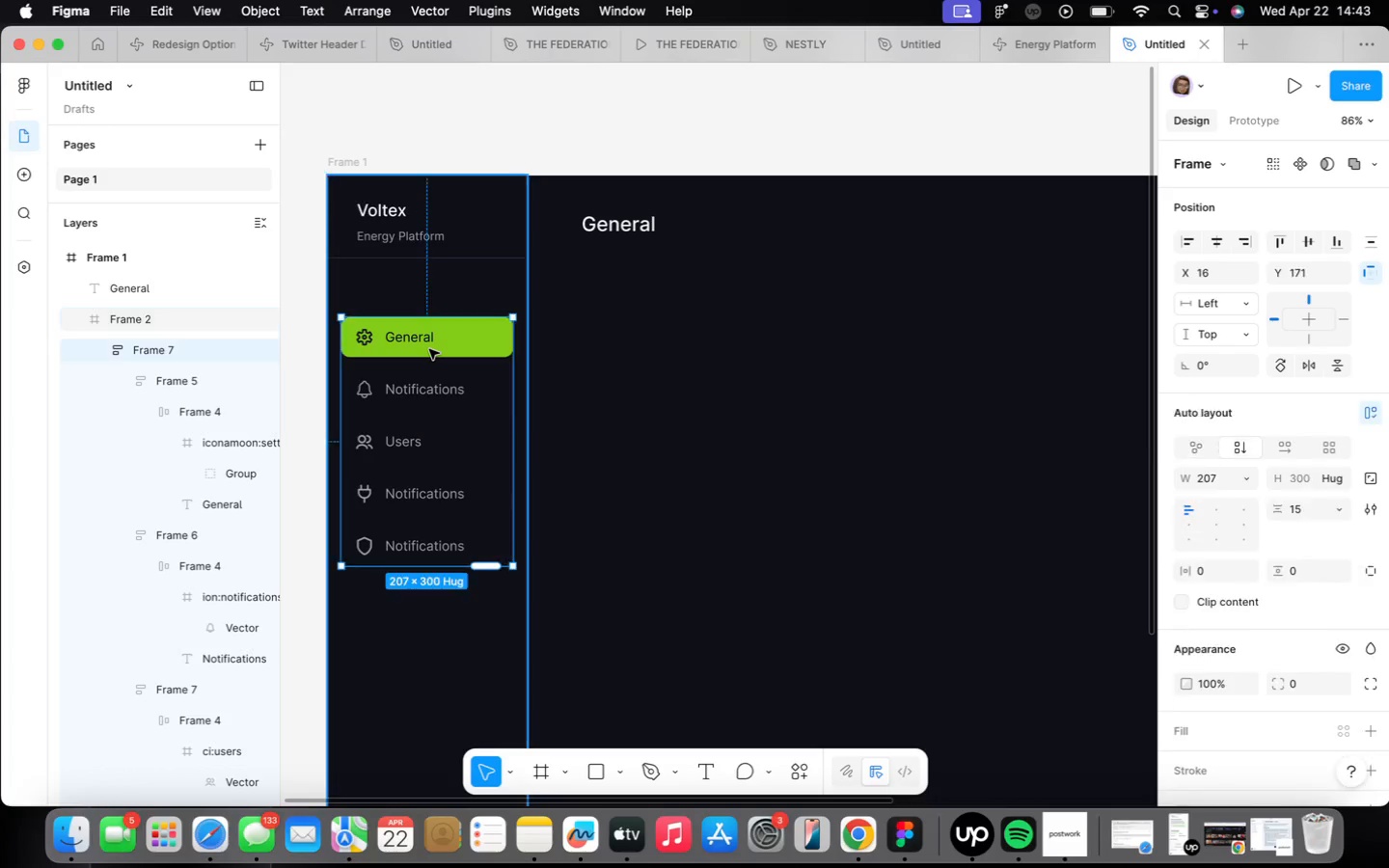 
left_click_drag(start_coordinate=[429, 348], to_coordinate=[863, 365])
 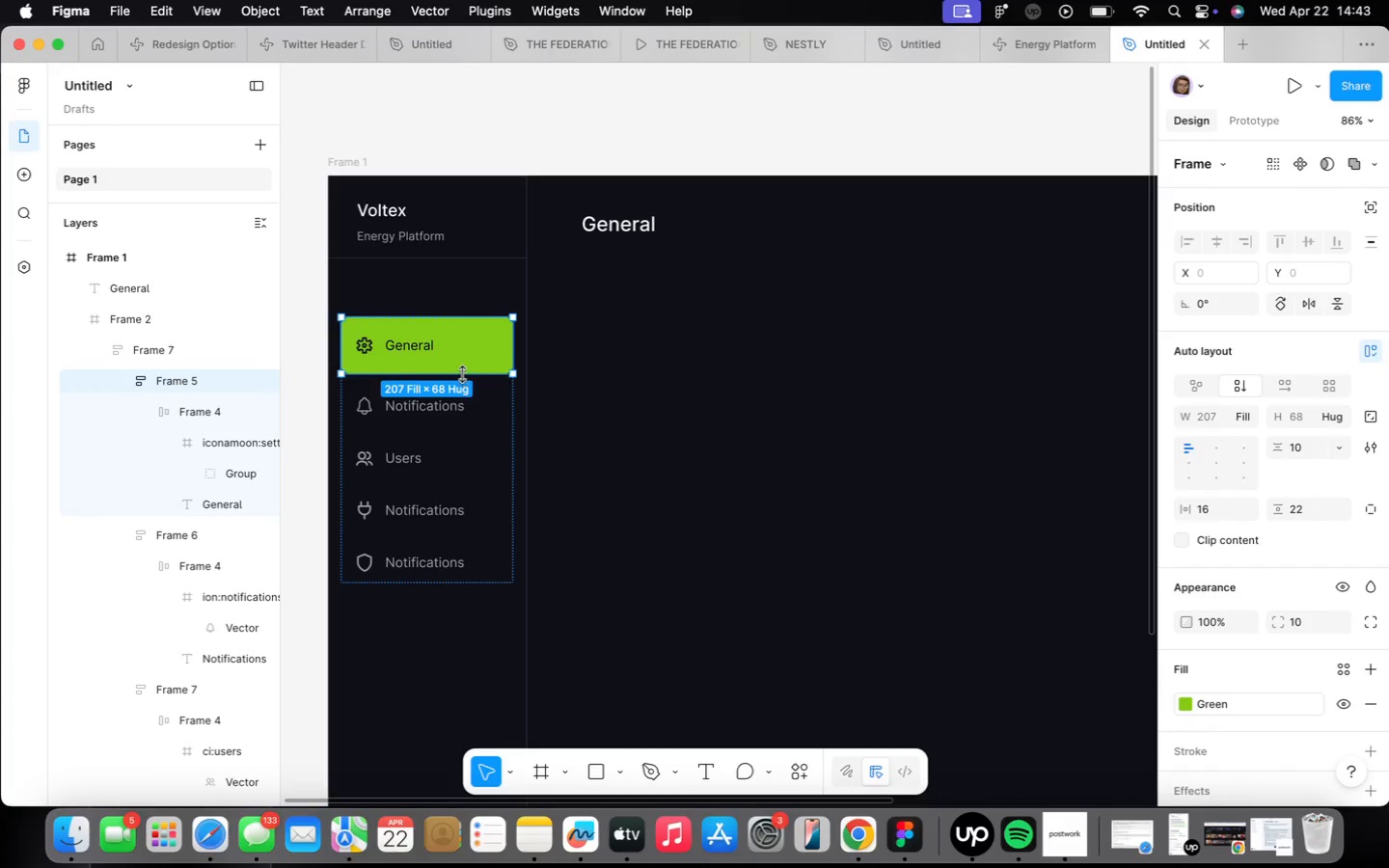 
hold_key(key=OptionLeft, duration=0.82)
 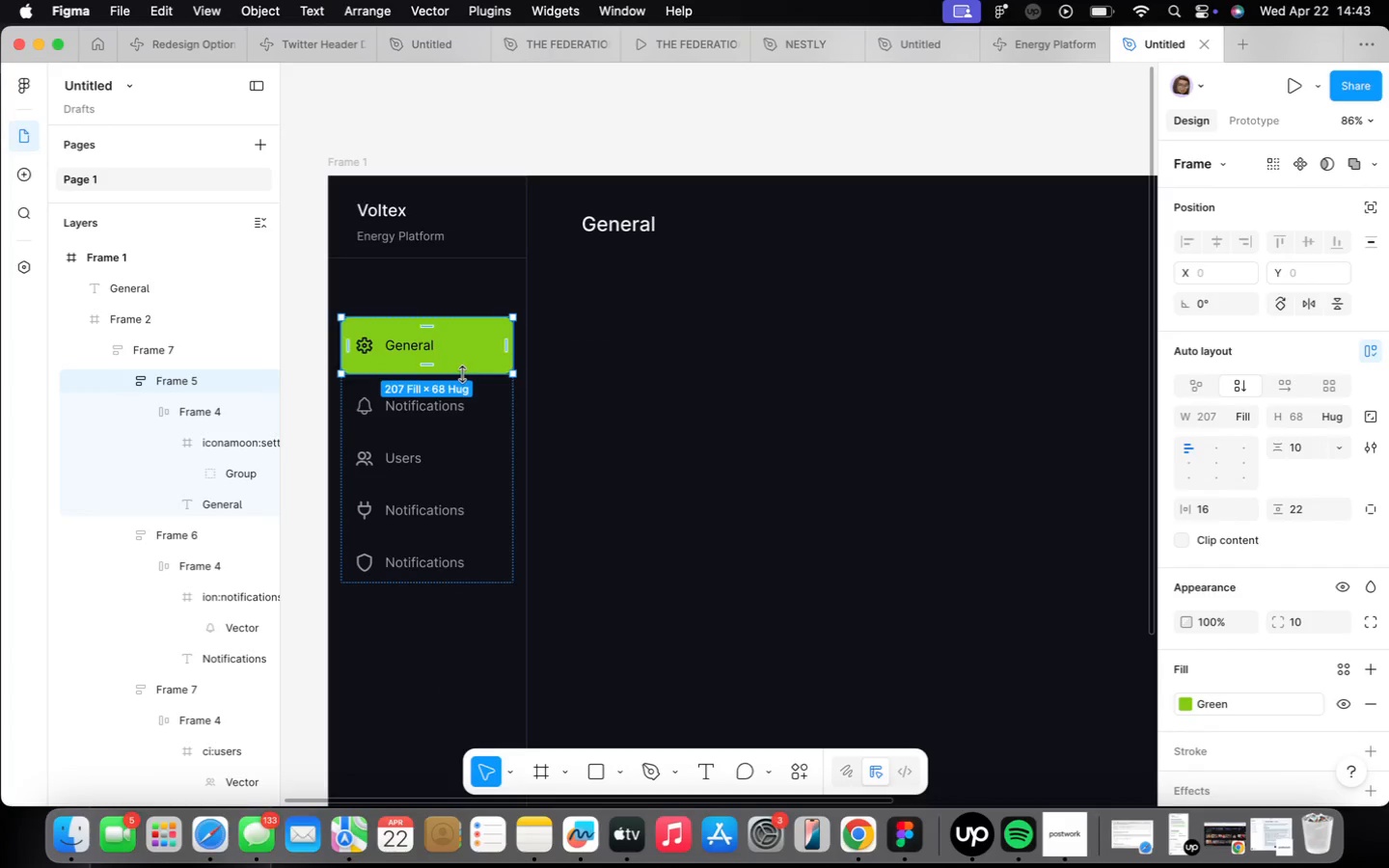 
key(Meta+CommandLeft)
 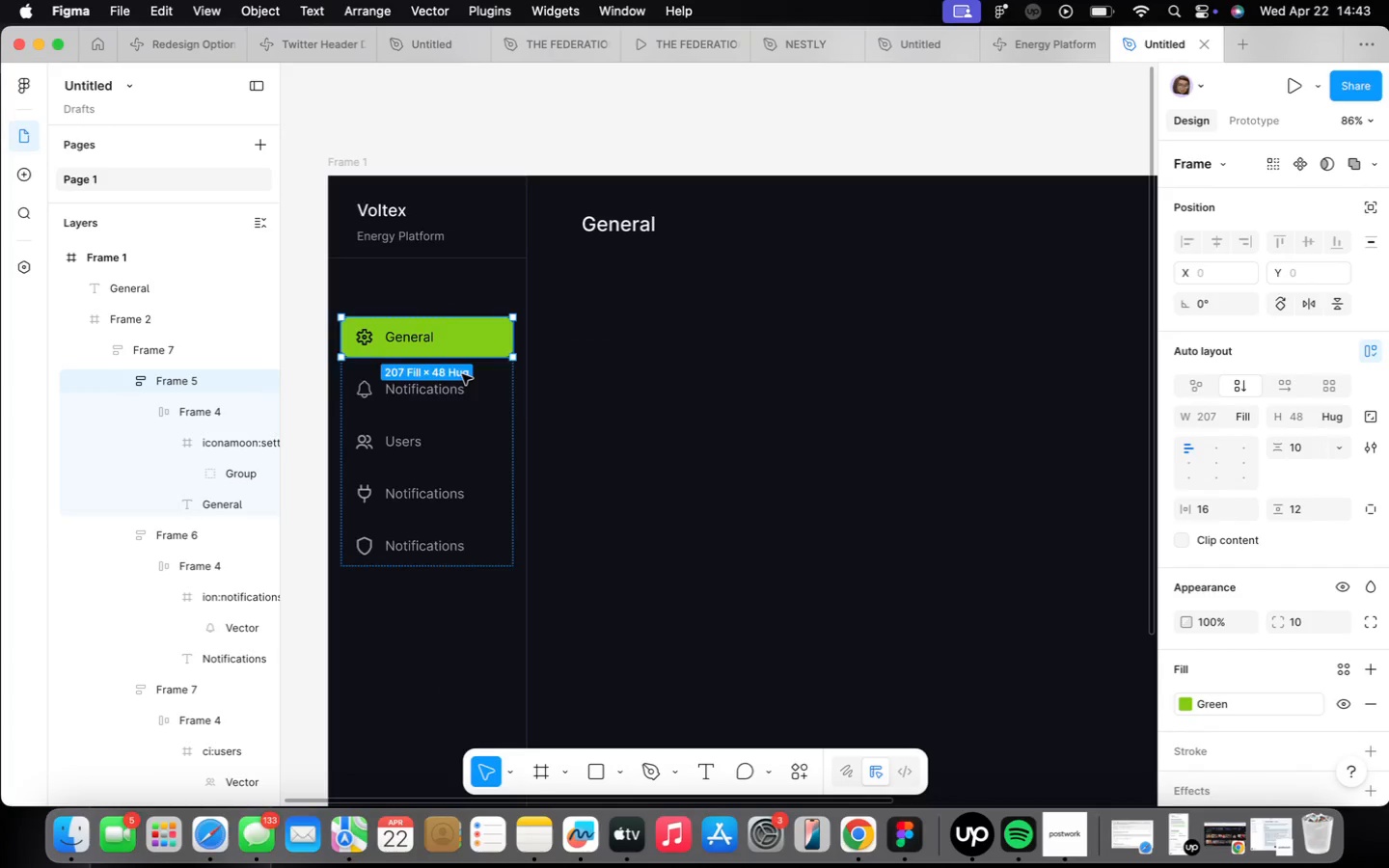 
key(Meta+Z)
 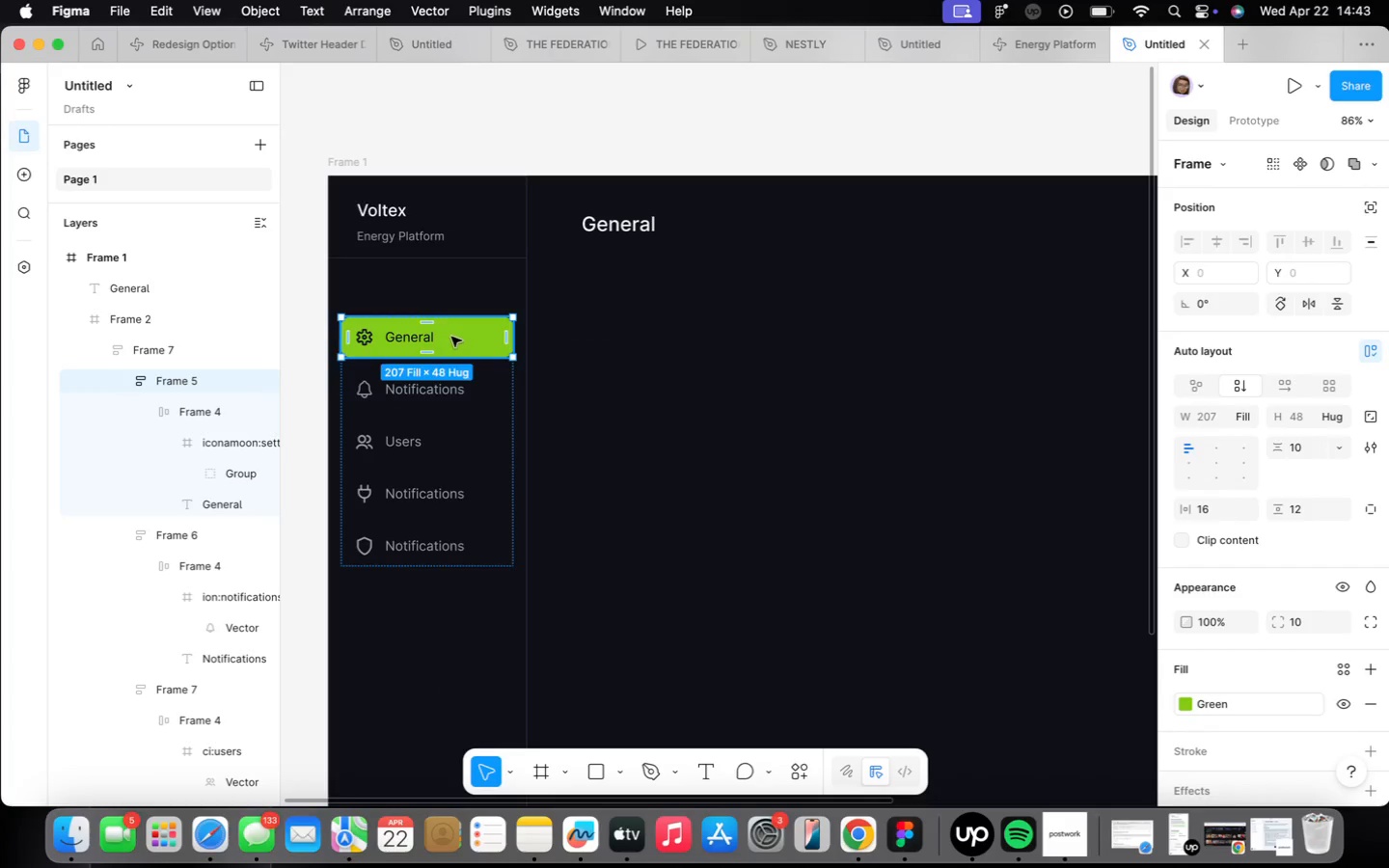 
hold_key(key=OptionLeft, duration=1.2)
left_click_drag(start_coordinate=[451, 337], to_coordinate=[883, 364])
 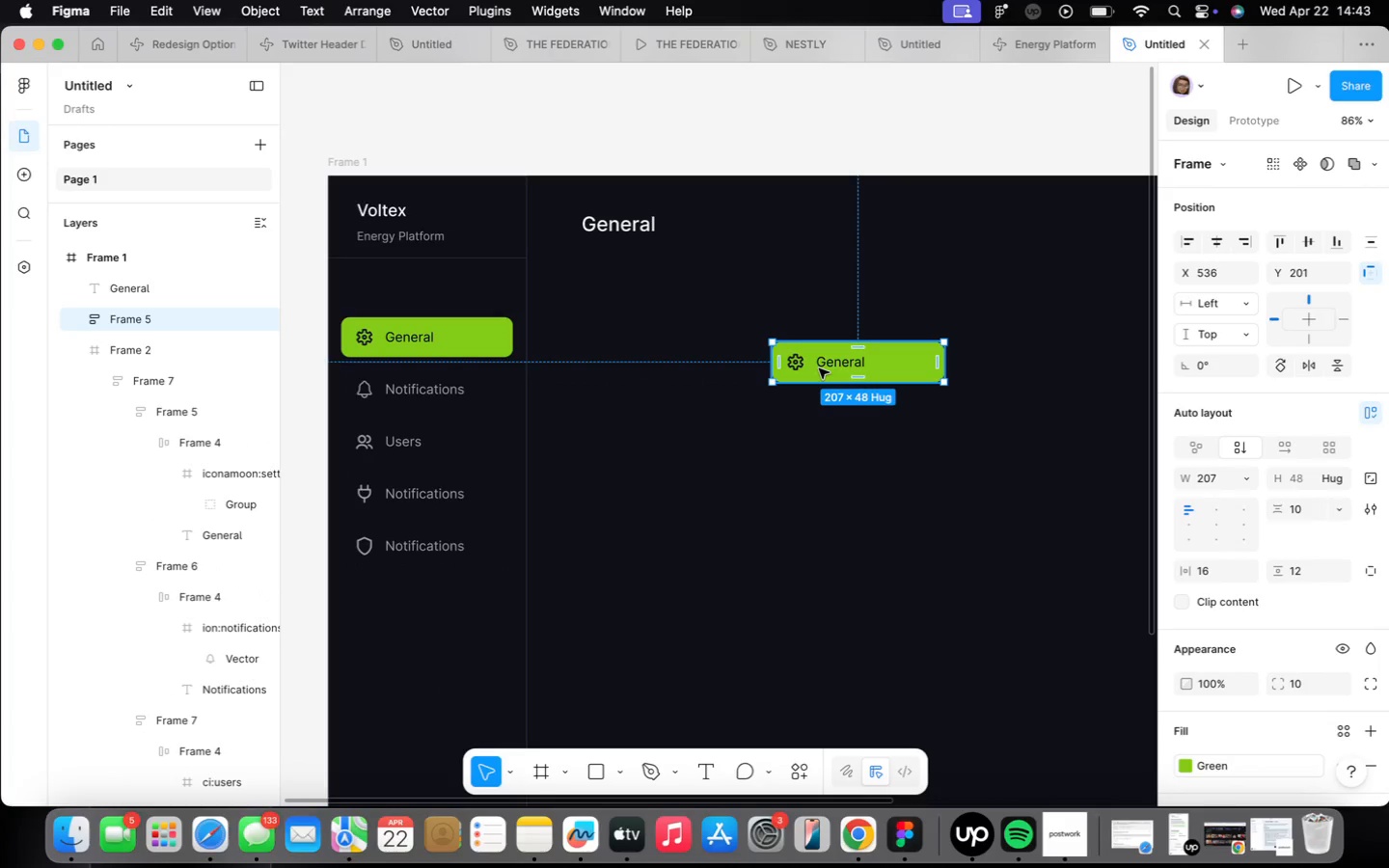 
scroll: coordinate [820, 371], scroll_direction: up, amount: 4.0
 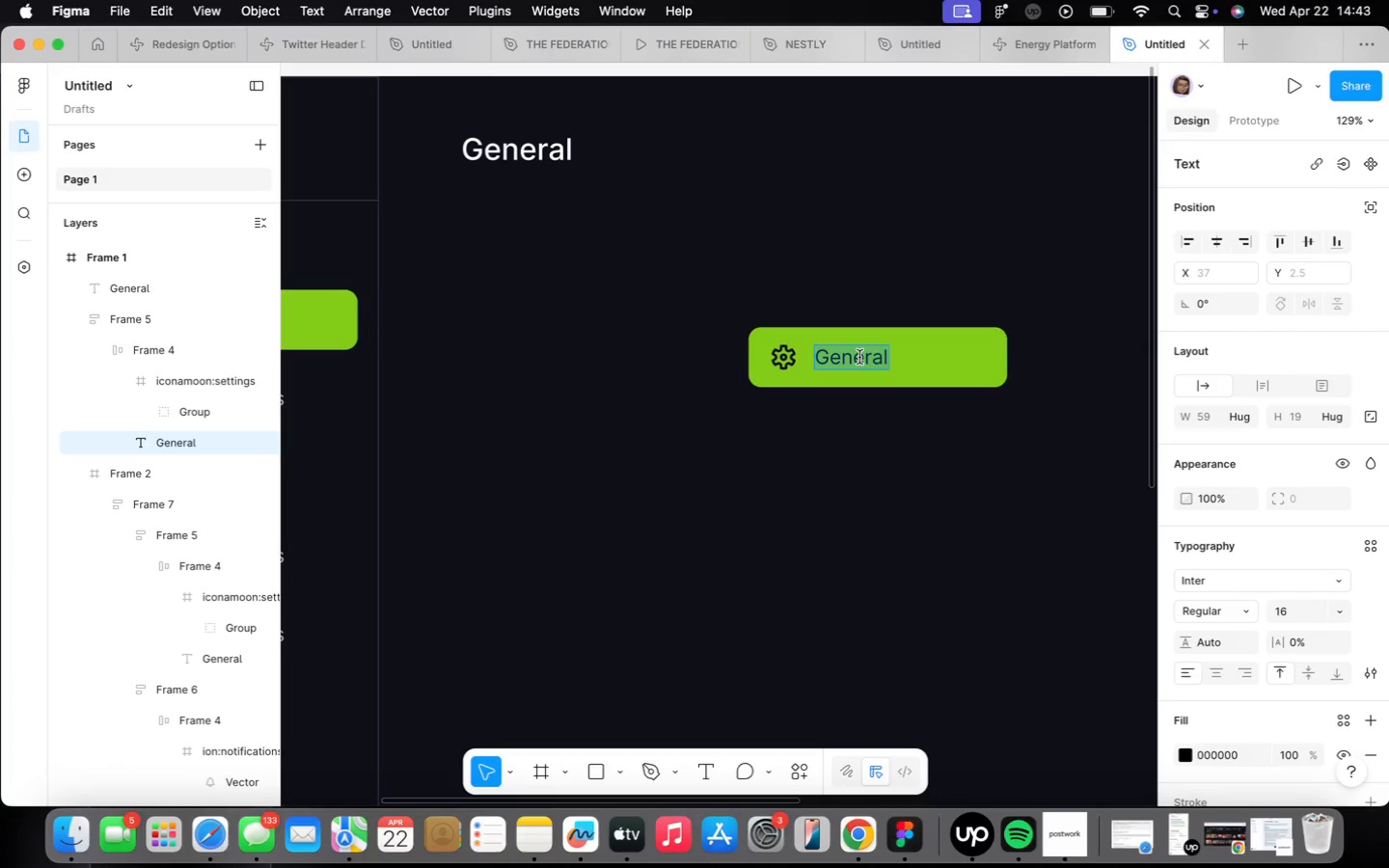 
type(Save Changes)
 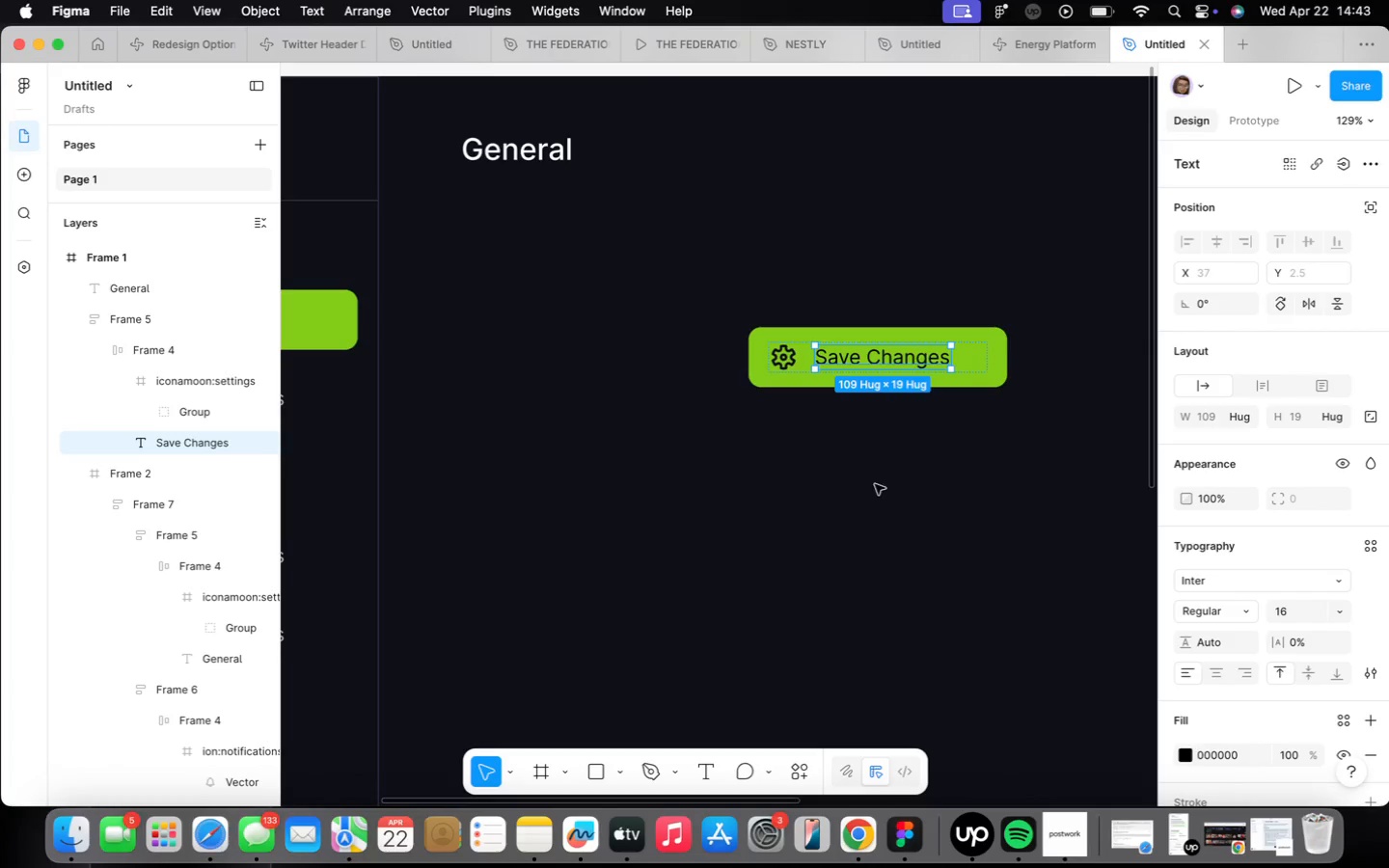 
left_click([772, 365])
 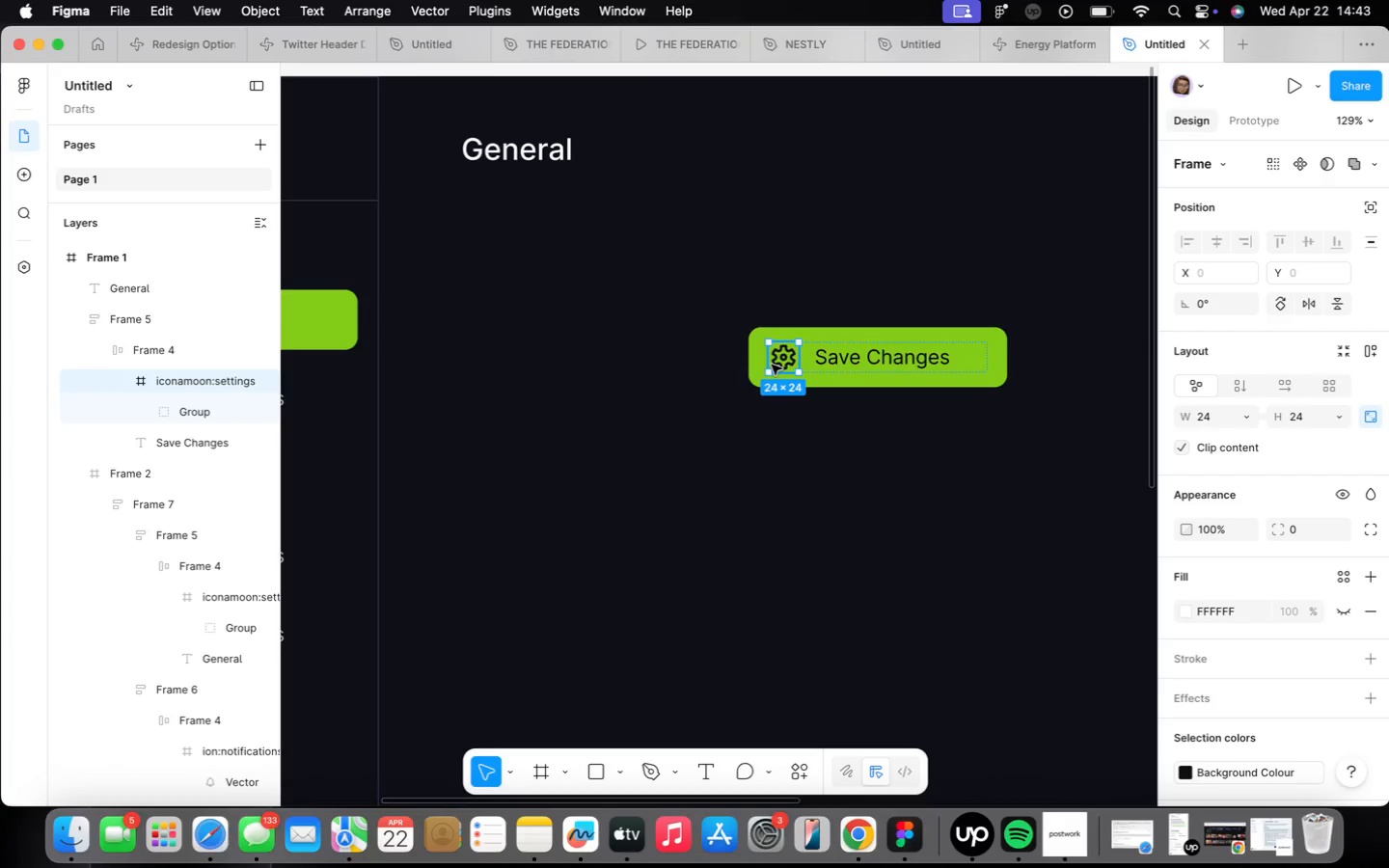 
key(Backspace)
 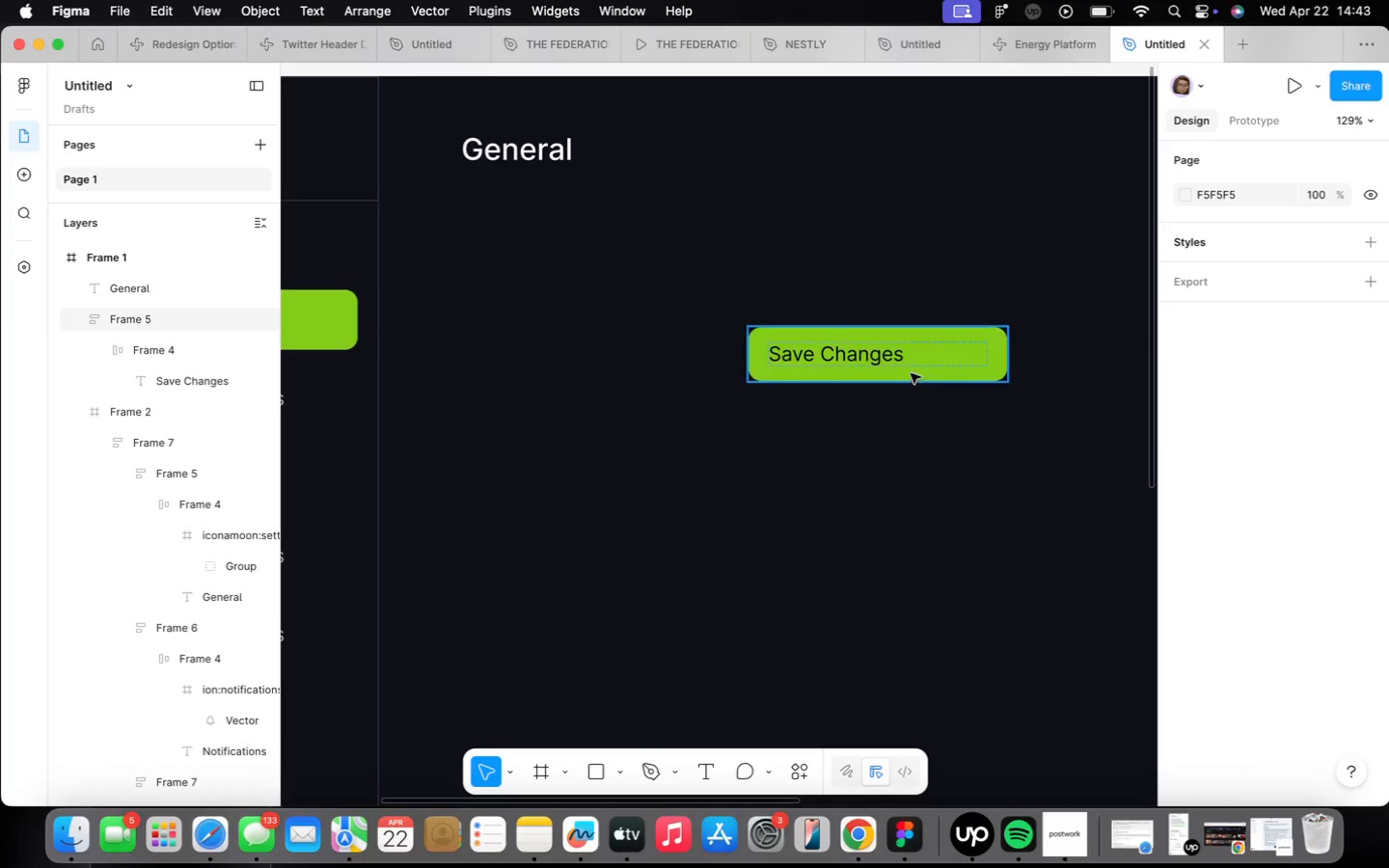 
left_click([909, 364])
 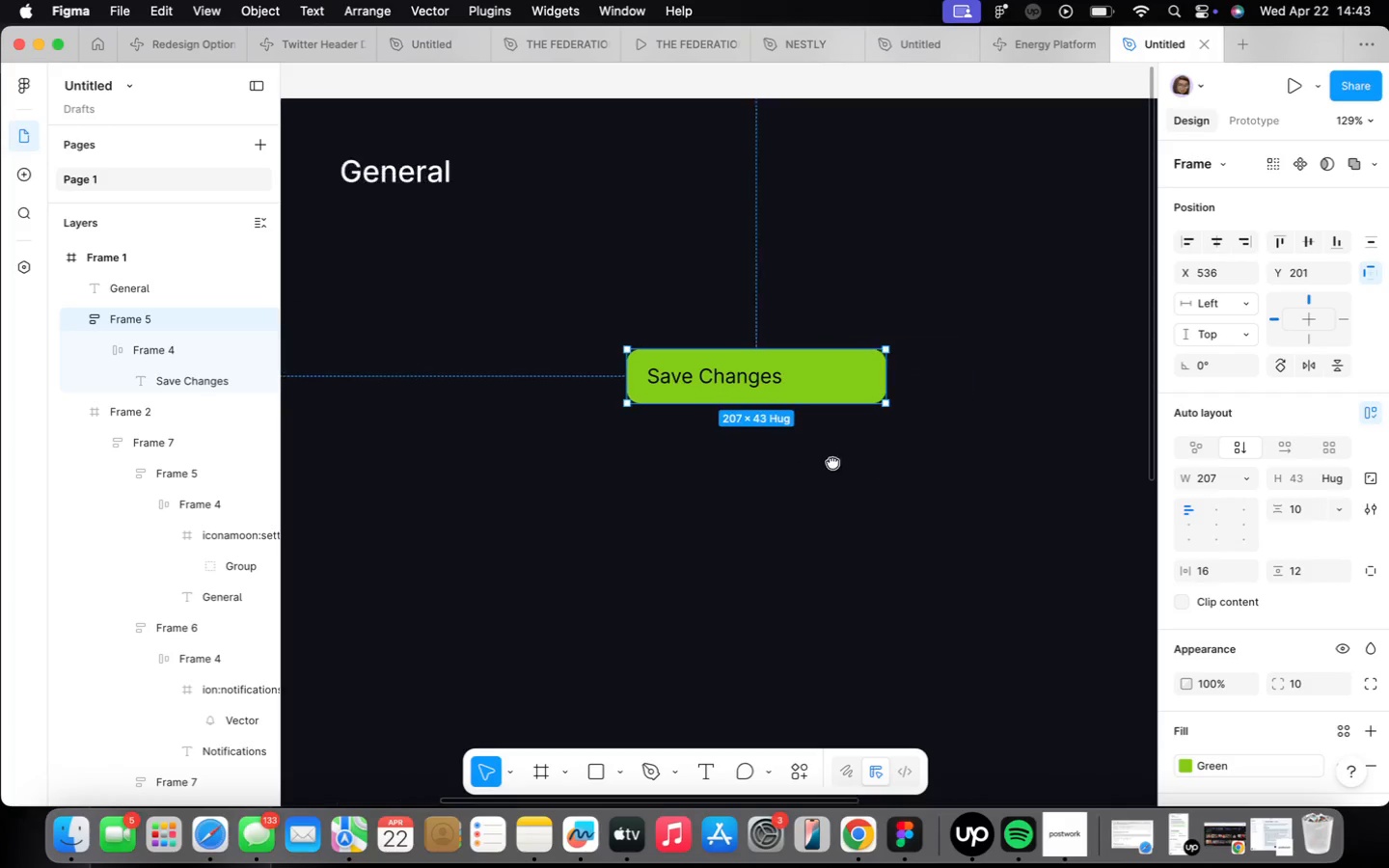 
wait(5.25)
 